 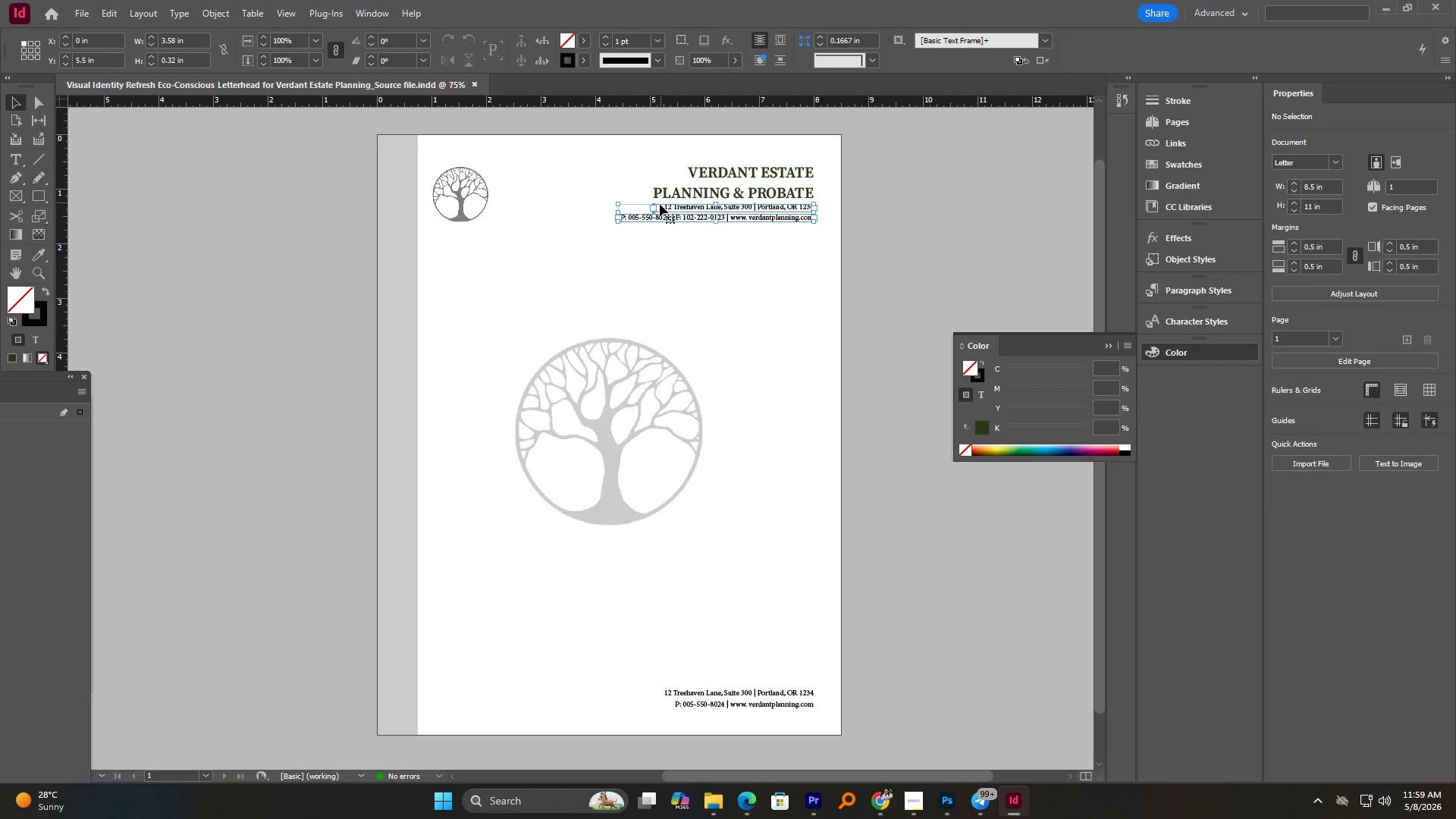 
left_click([668, 227])
 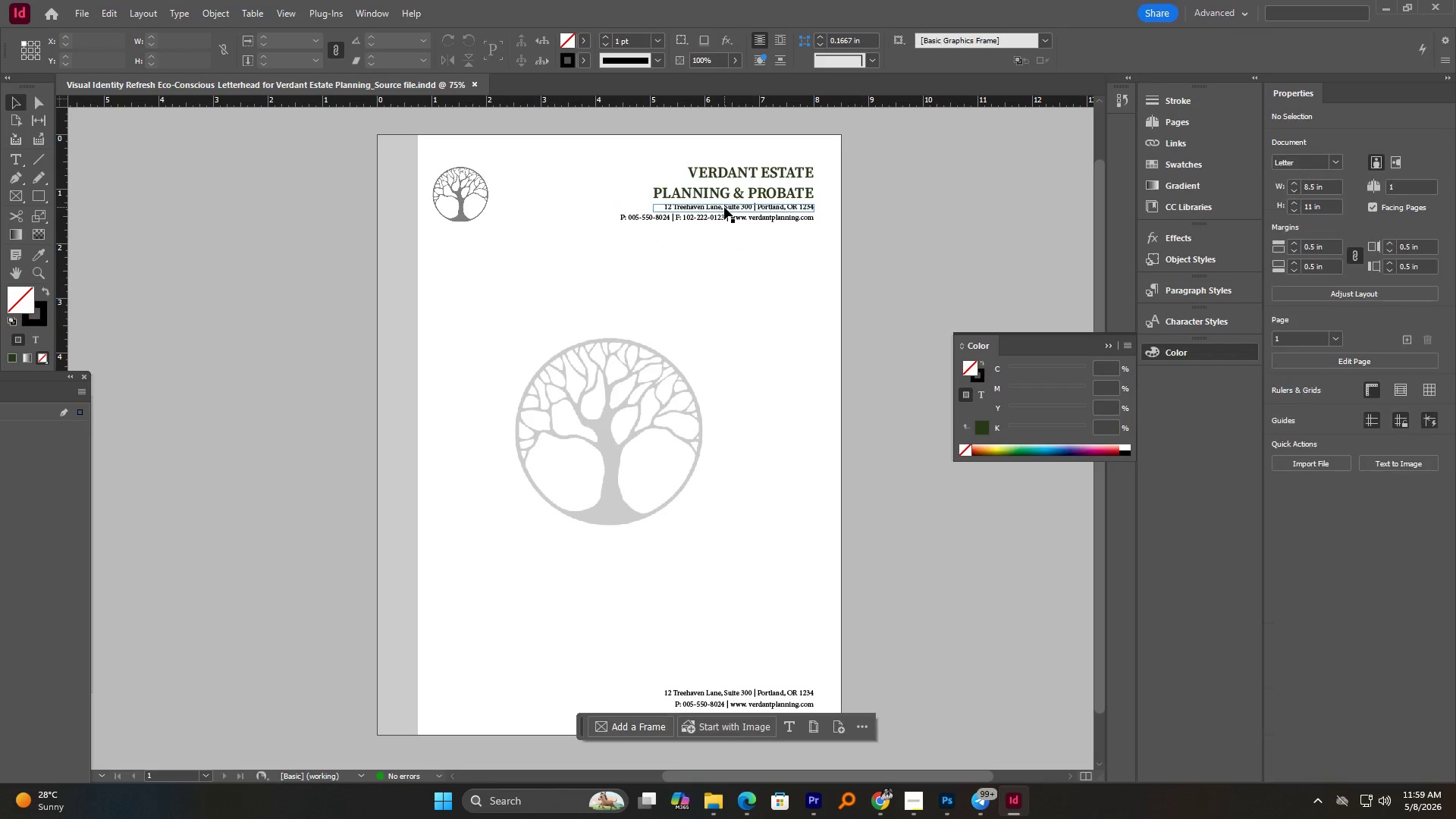 
left_click([724, 207])
 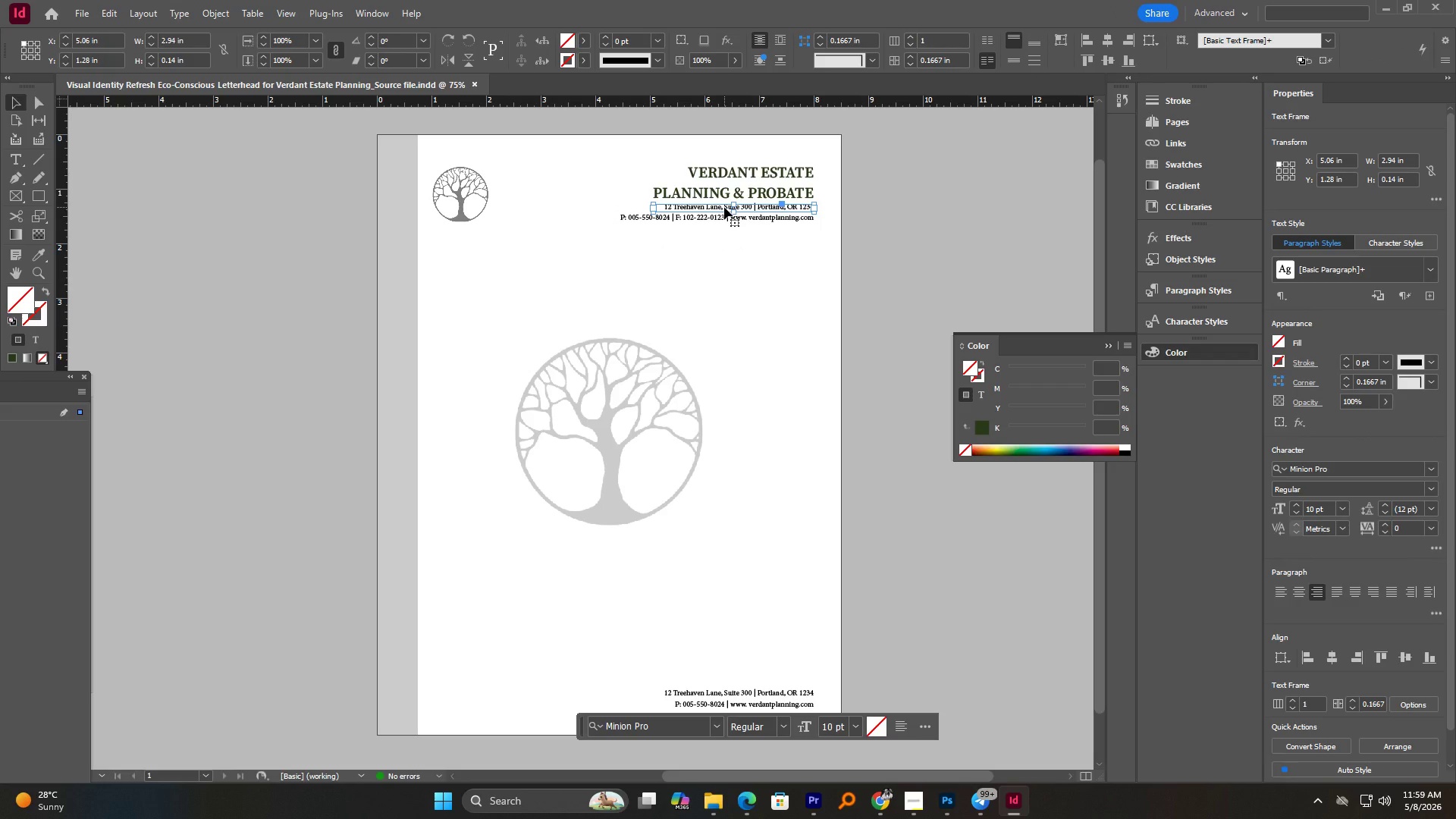 
double_click([724, 207])
 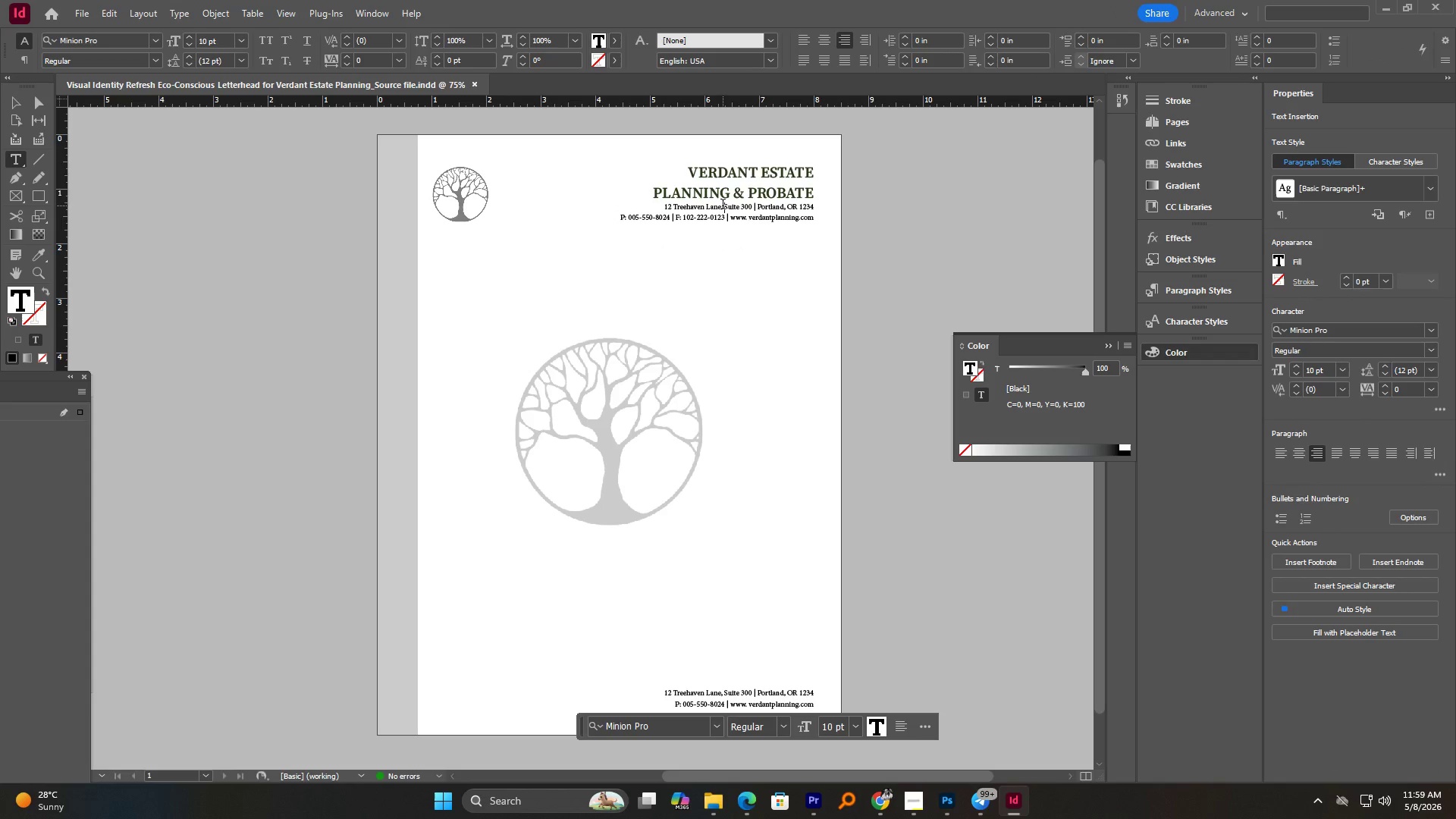 
key(Control+A)
 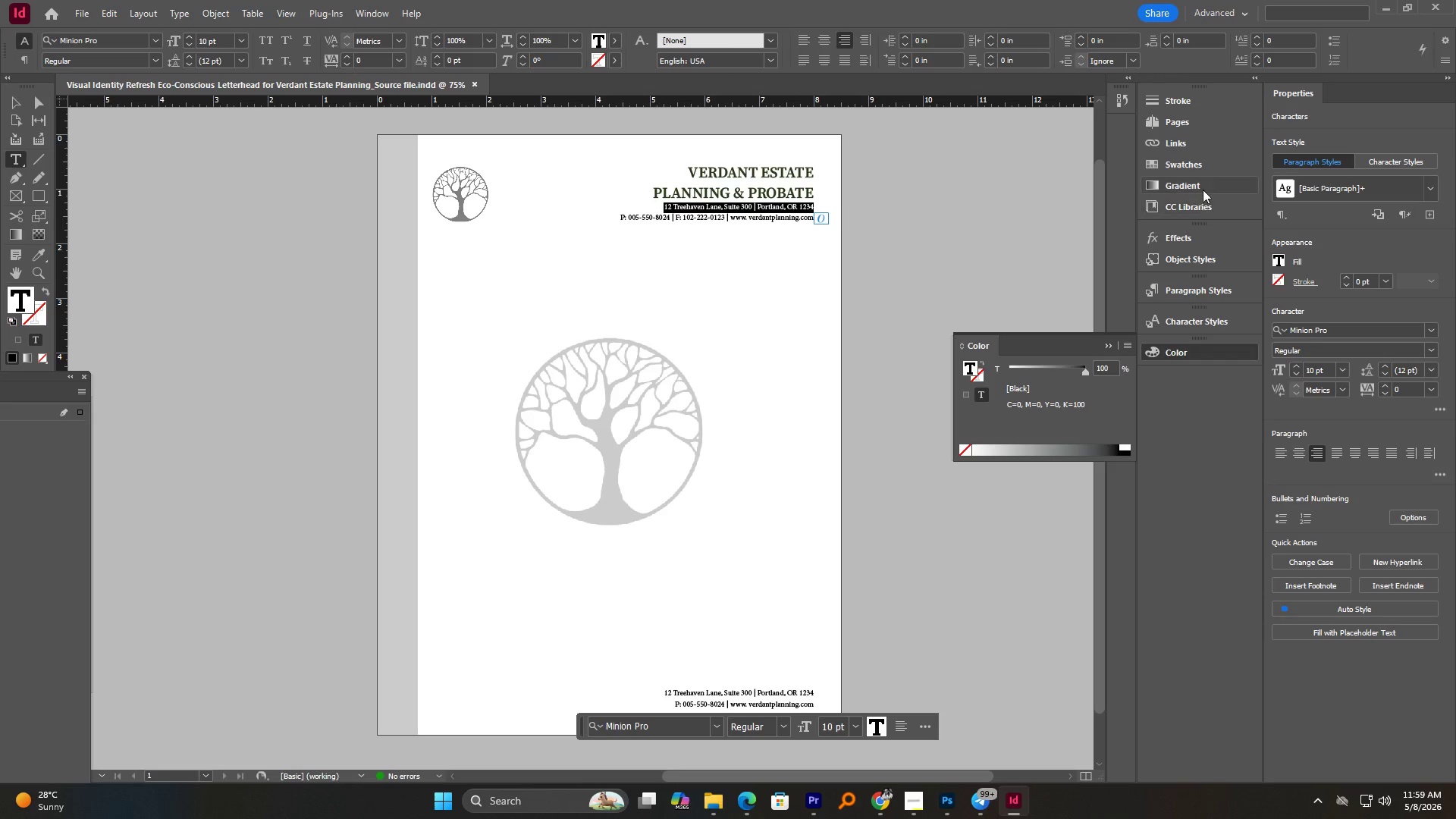 
left_click([1191, 165])
 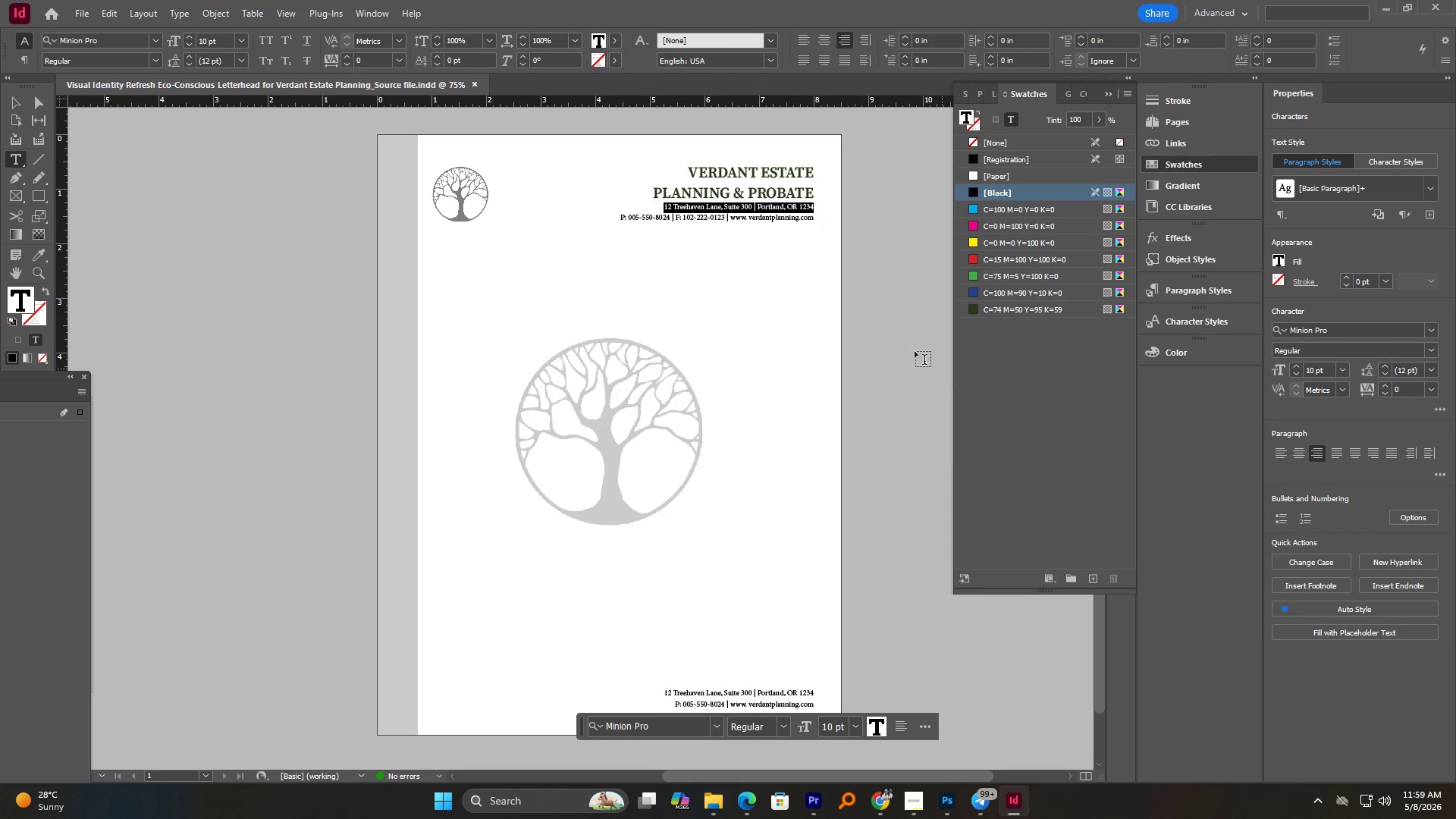 
left_click([703, 219])
 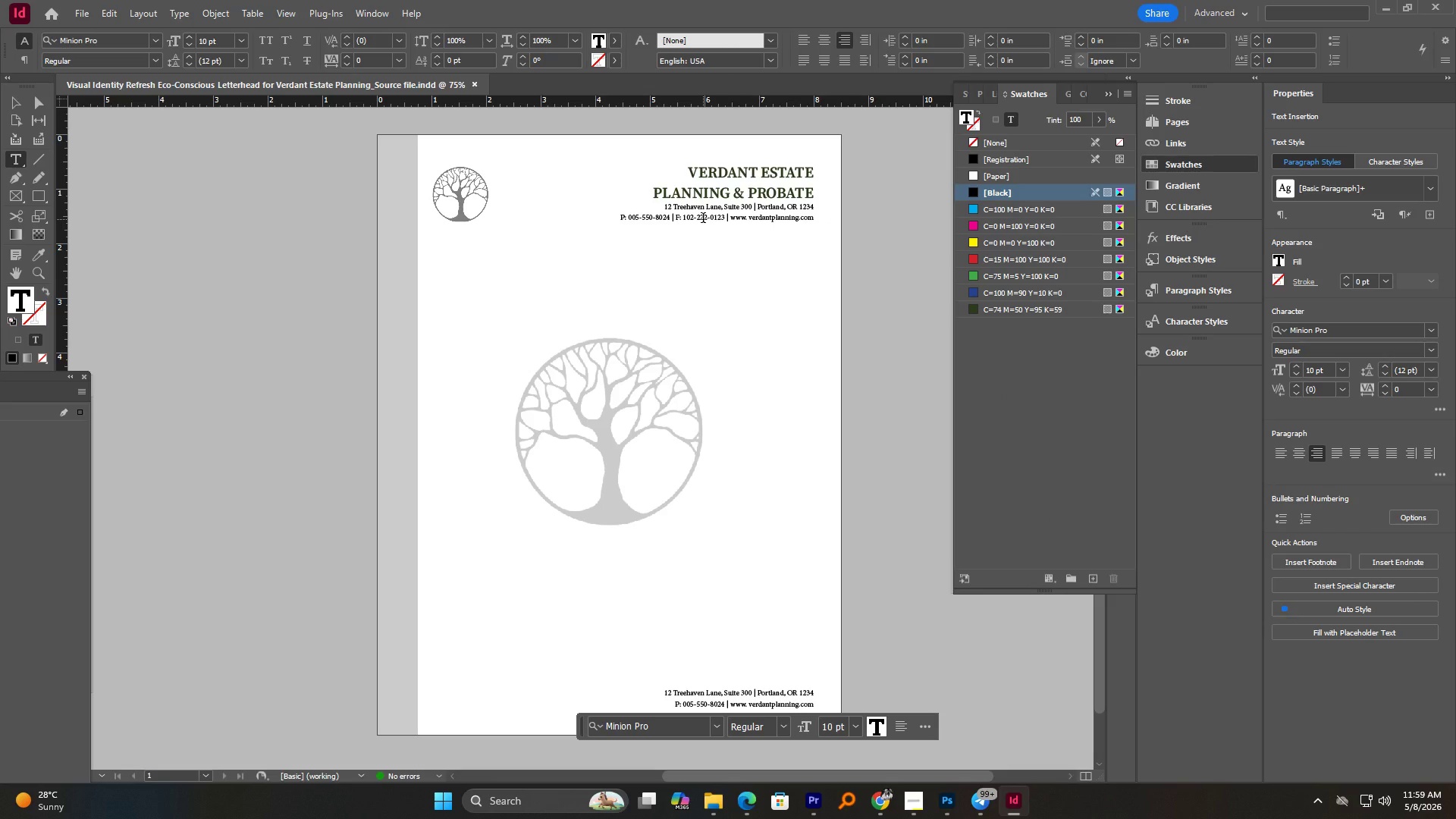 
key(Control+A)
 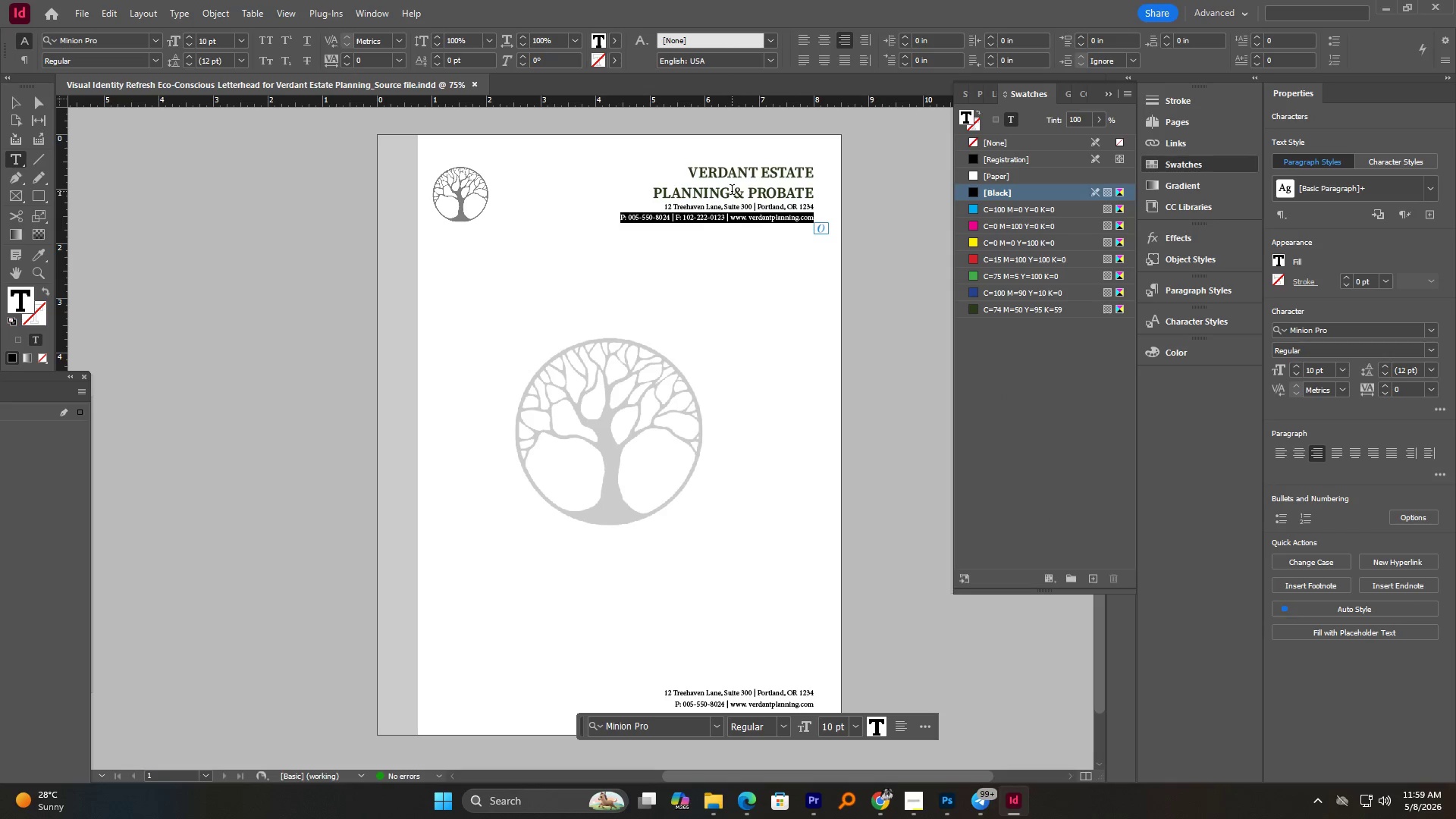 
left_click([732, 191])
 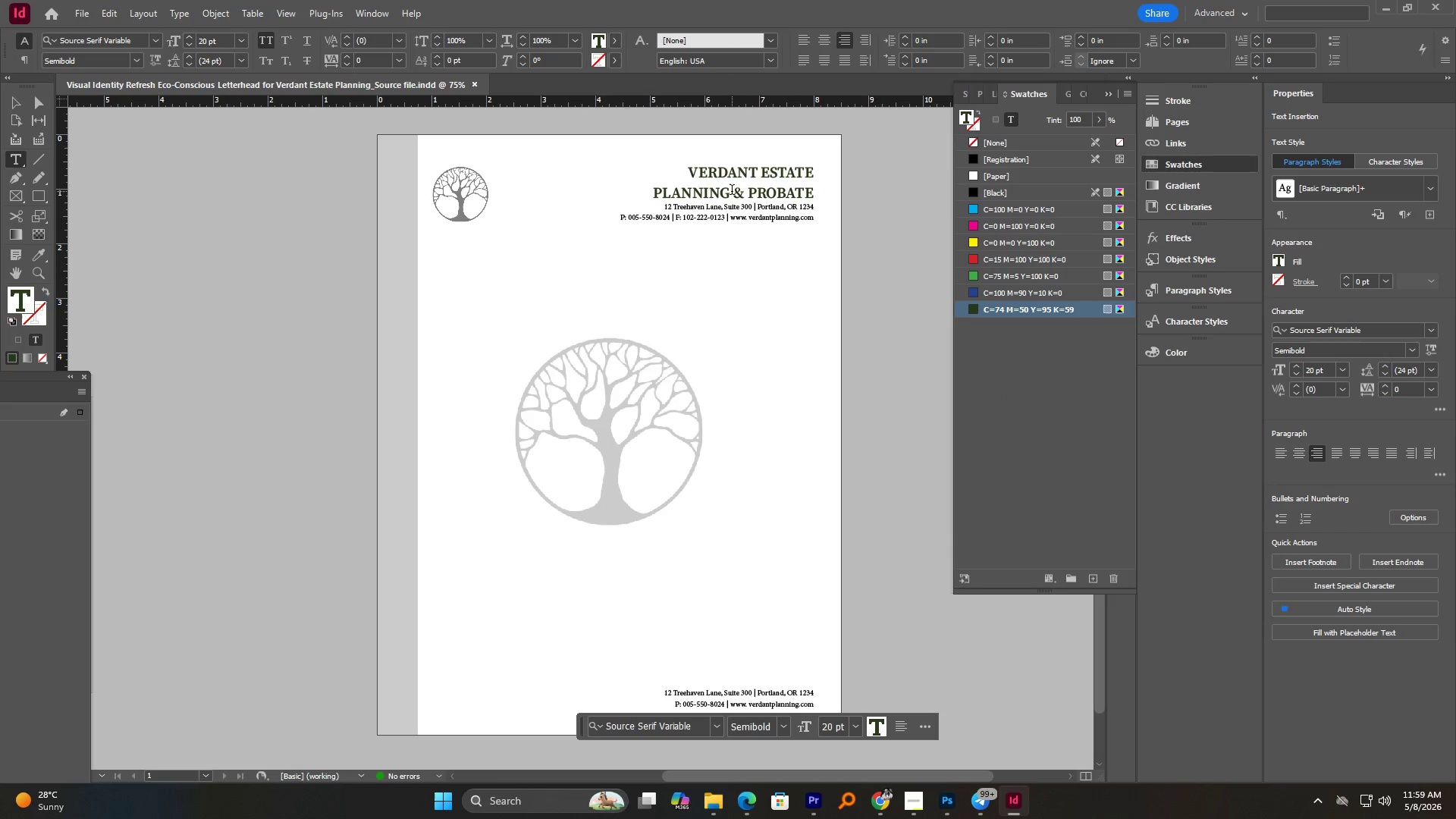 
hold_key(key=ControlLeft, duration=0.59)
 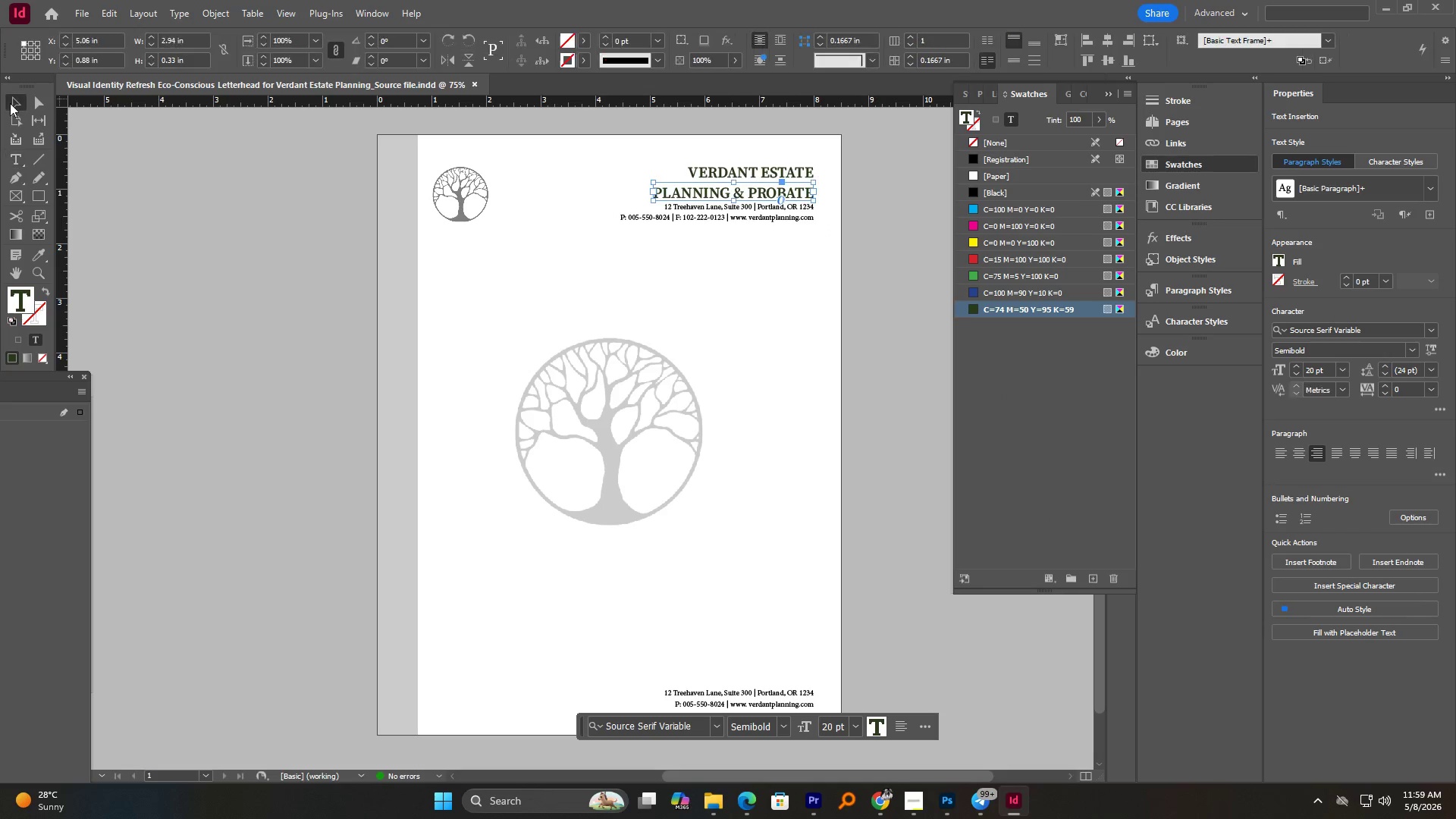 
double_click([143, 226])
 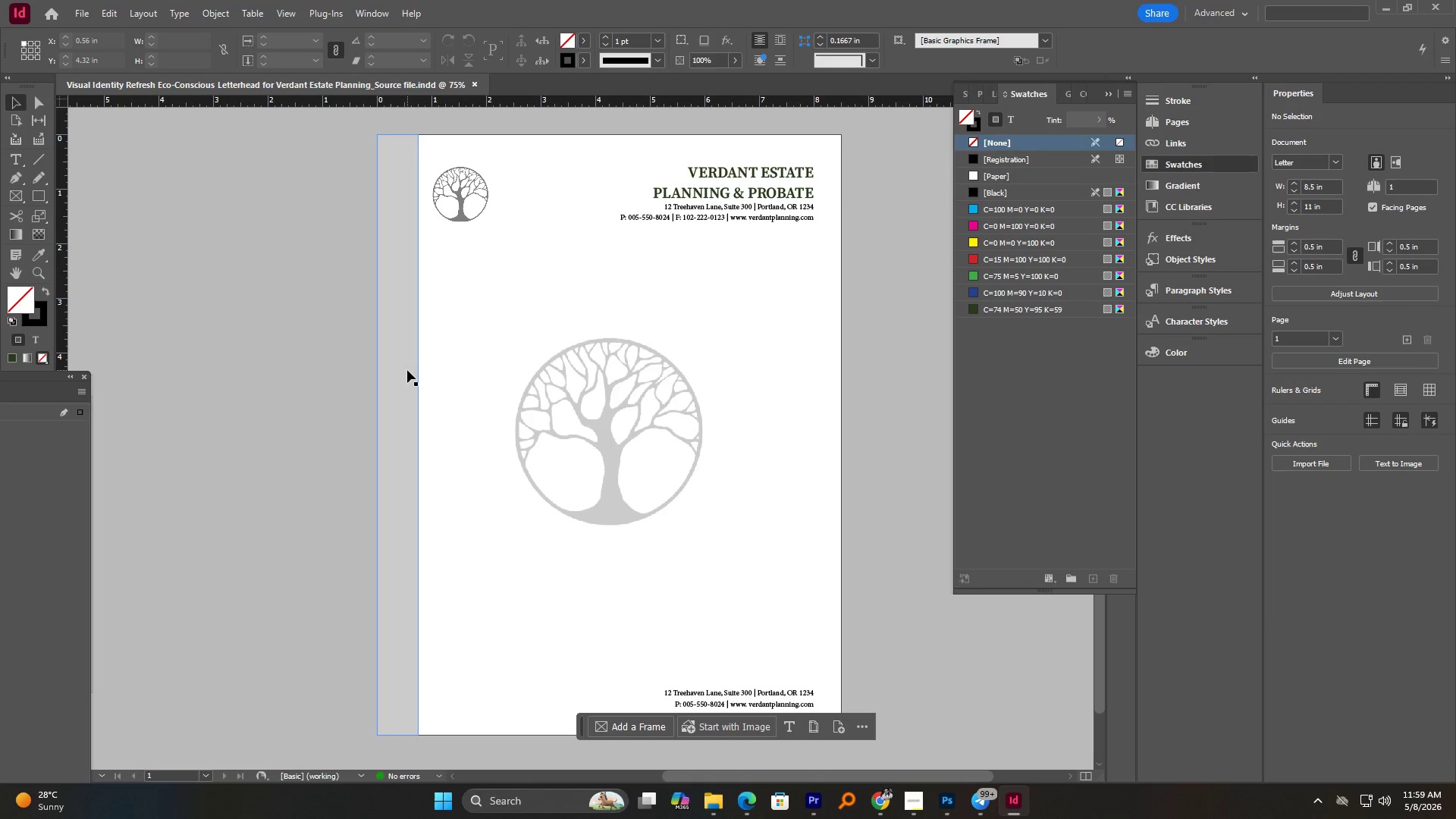 
scroll: coordinate [431, 337], scroll_direction: up, amount: 1.0
 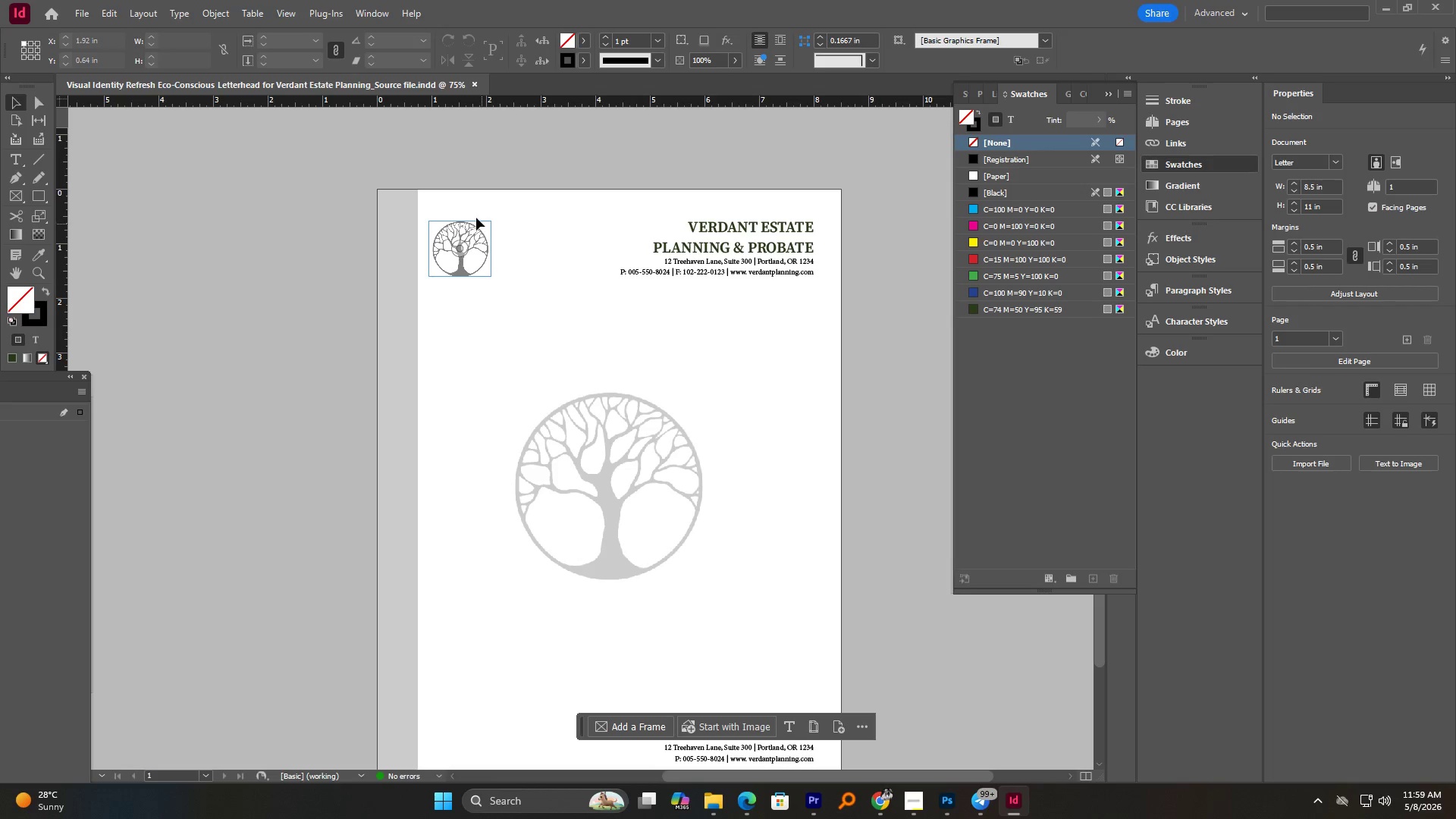 
left_click_drag(start_coordinate=[453, 205], to_coordinate=[481, 299])
 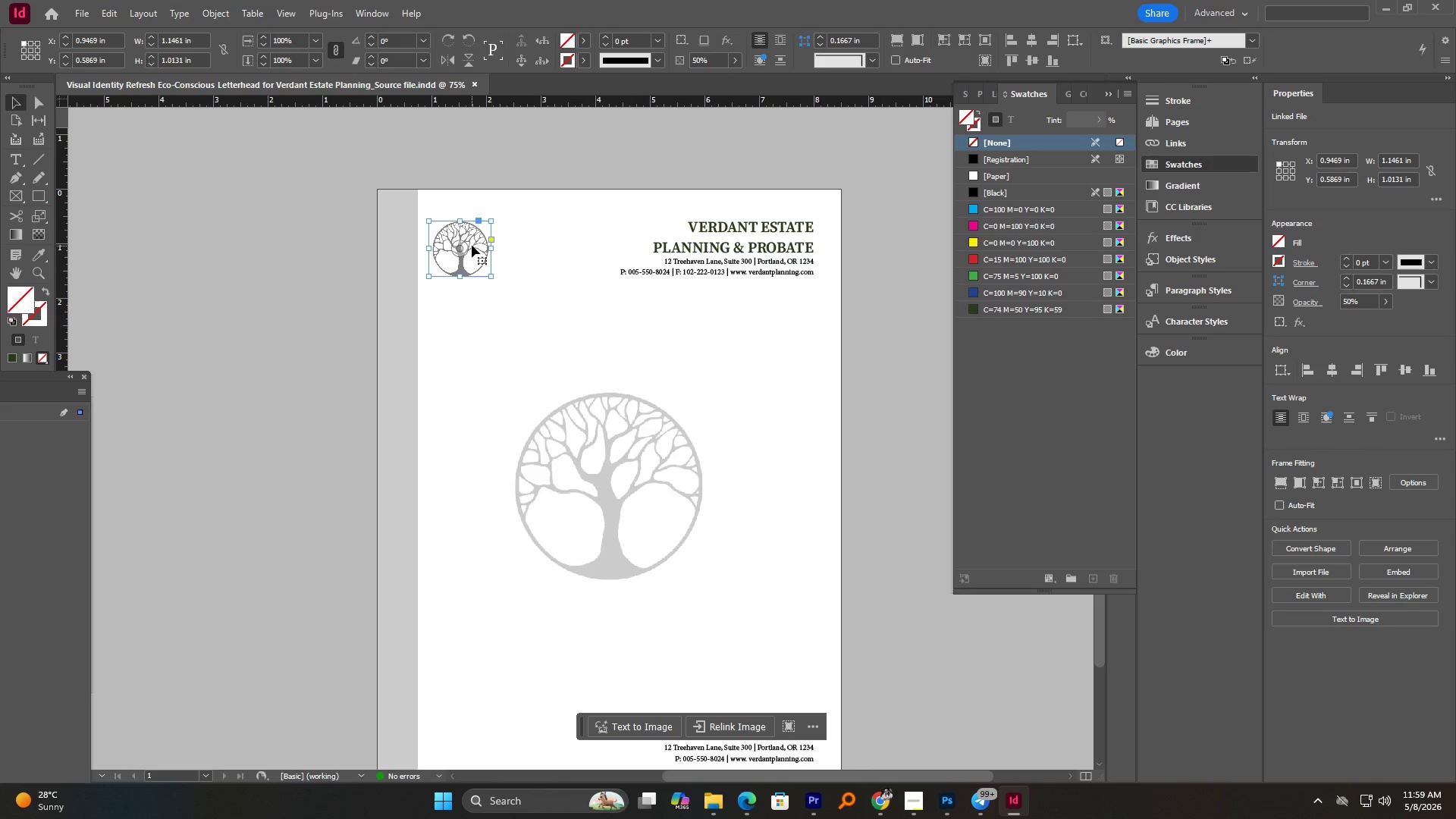 
left_click_drag(start_coordinate=[472, 244], to_coordinate=[489, 244])
 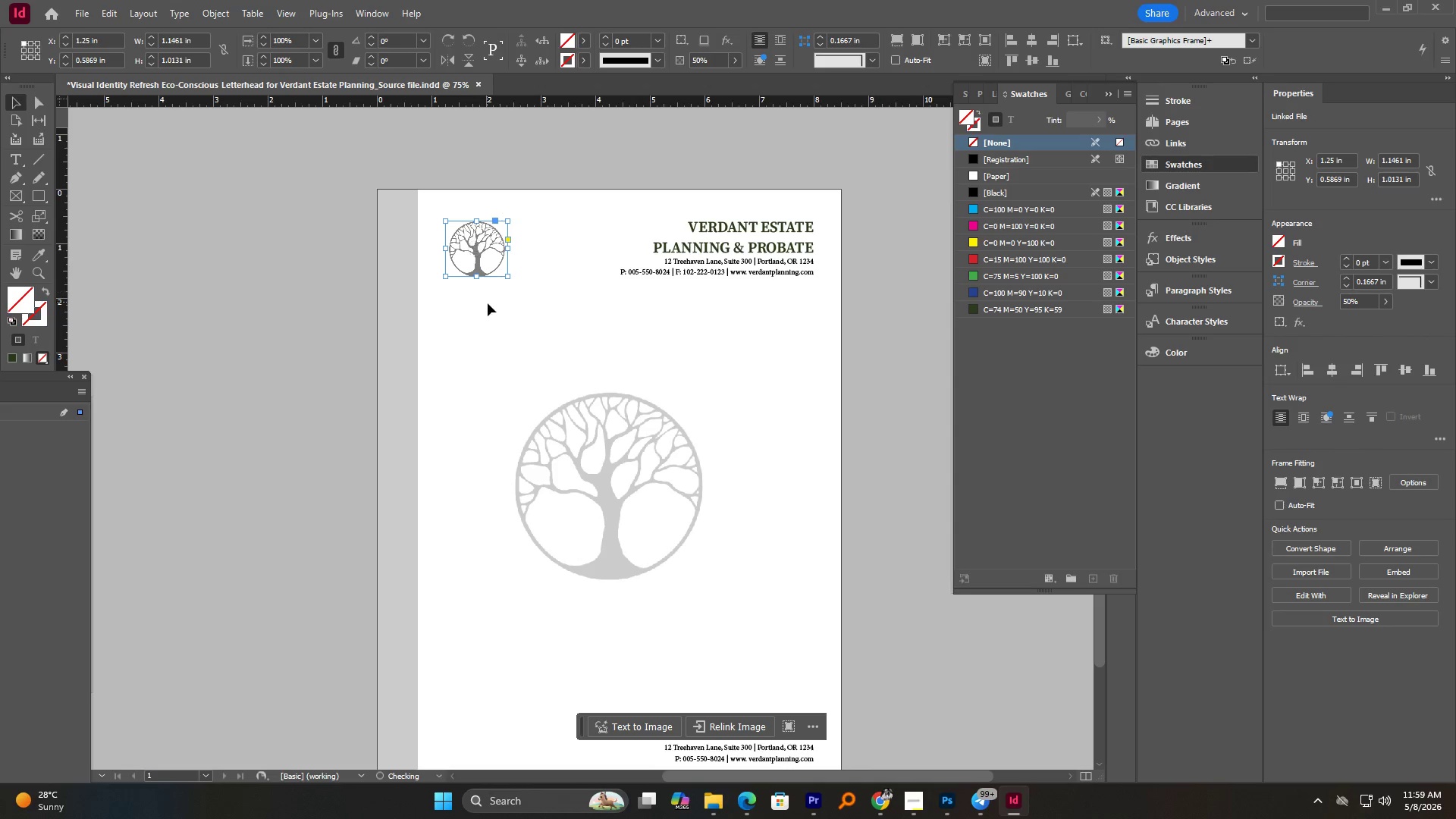 
hold_key(key=ShiftLeft, duration=2.17)
 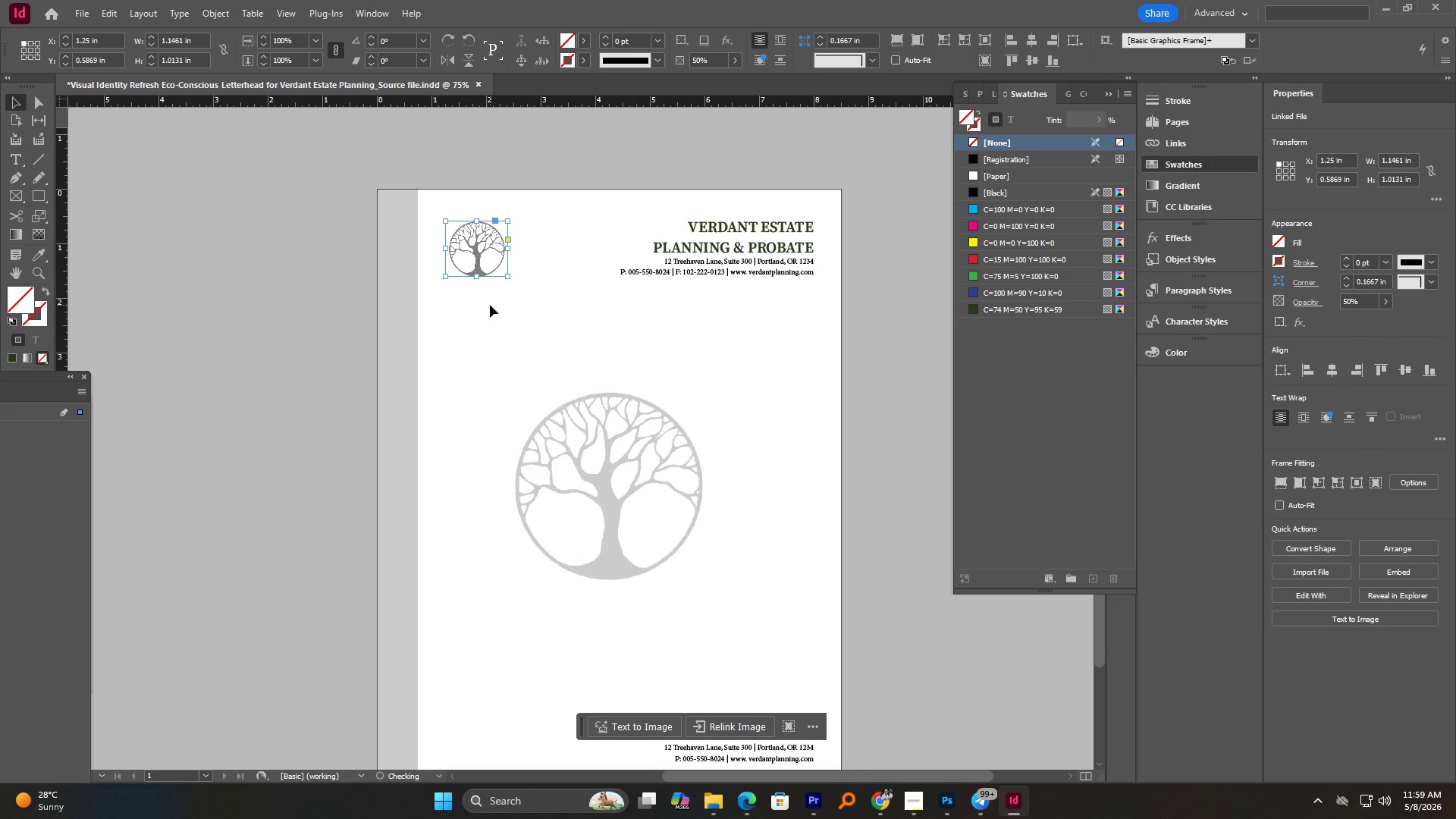 
left_click([490, 305])
 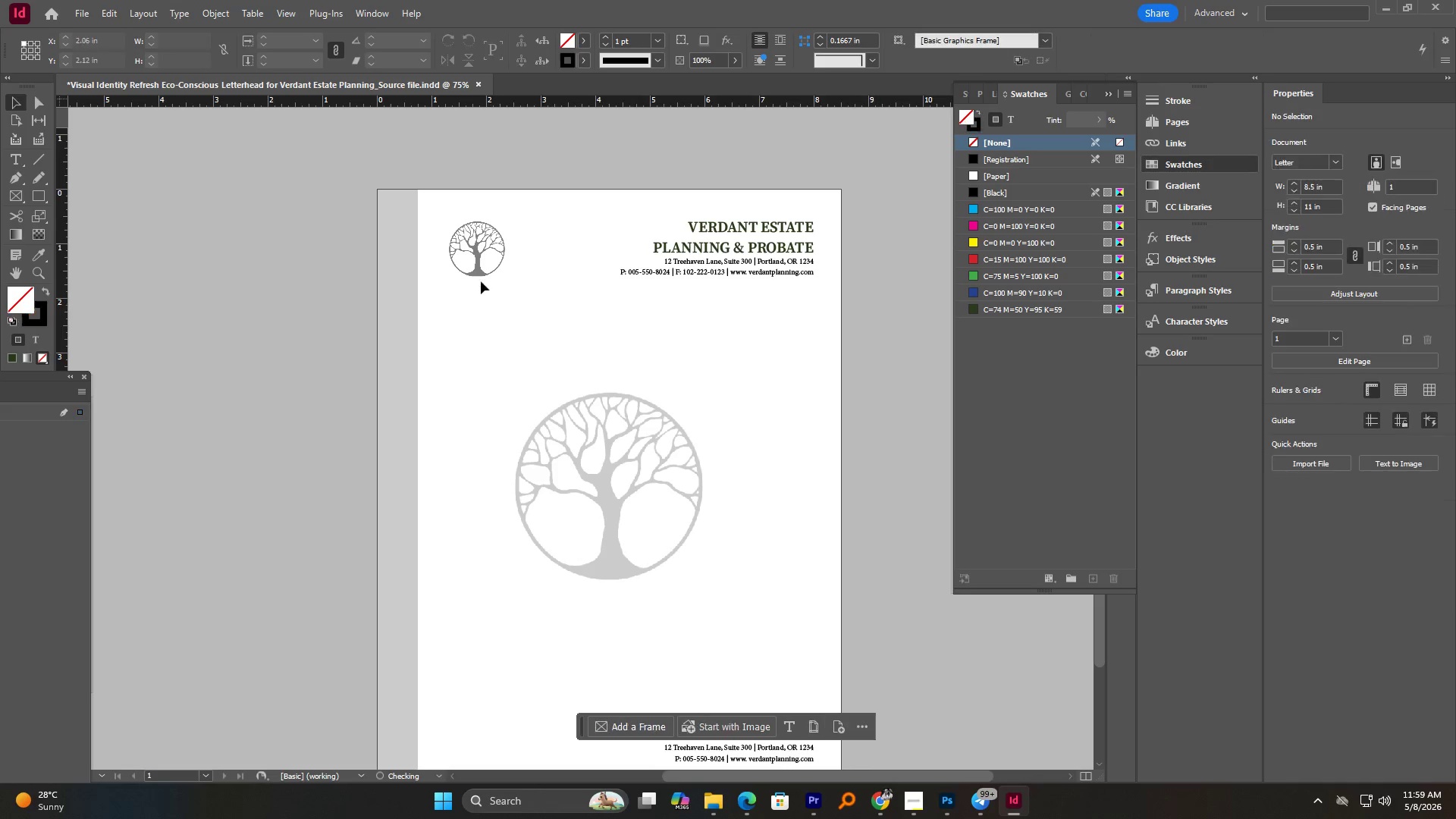 
hold_key(key=AltLeft, duration=1.05)
scroll: coordinate [479, 268], scroll_direction: up, amount: 1.0
 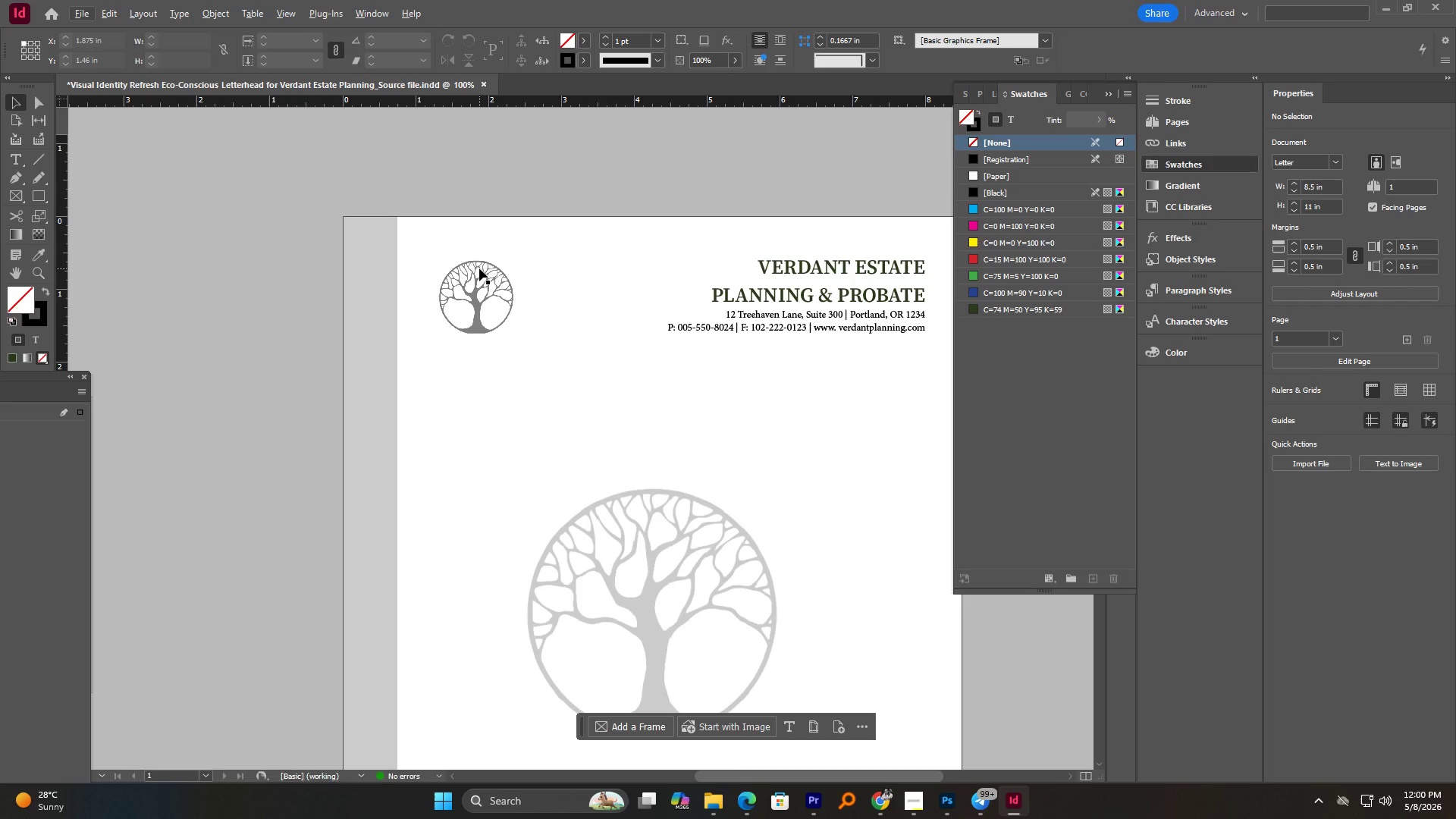 
wait(69.06)
 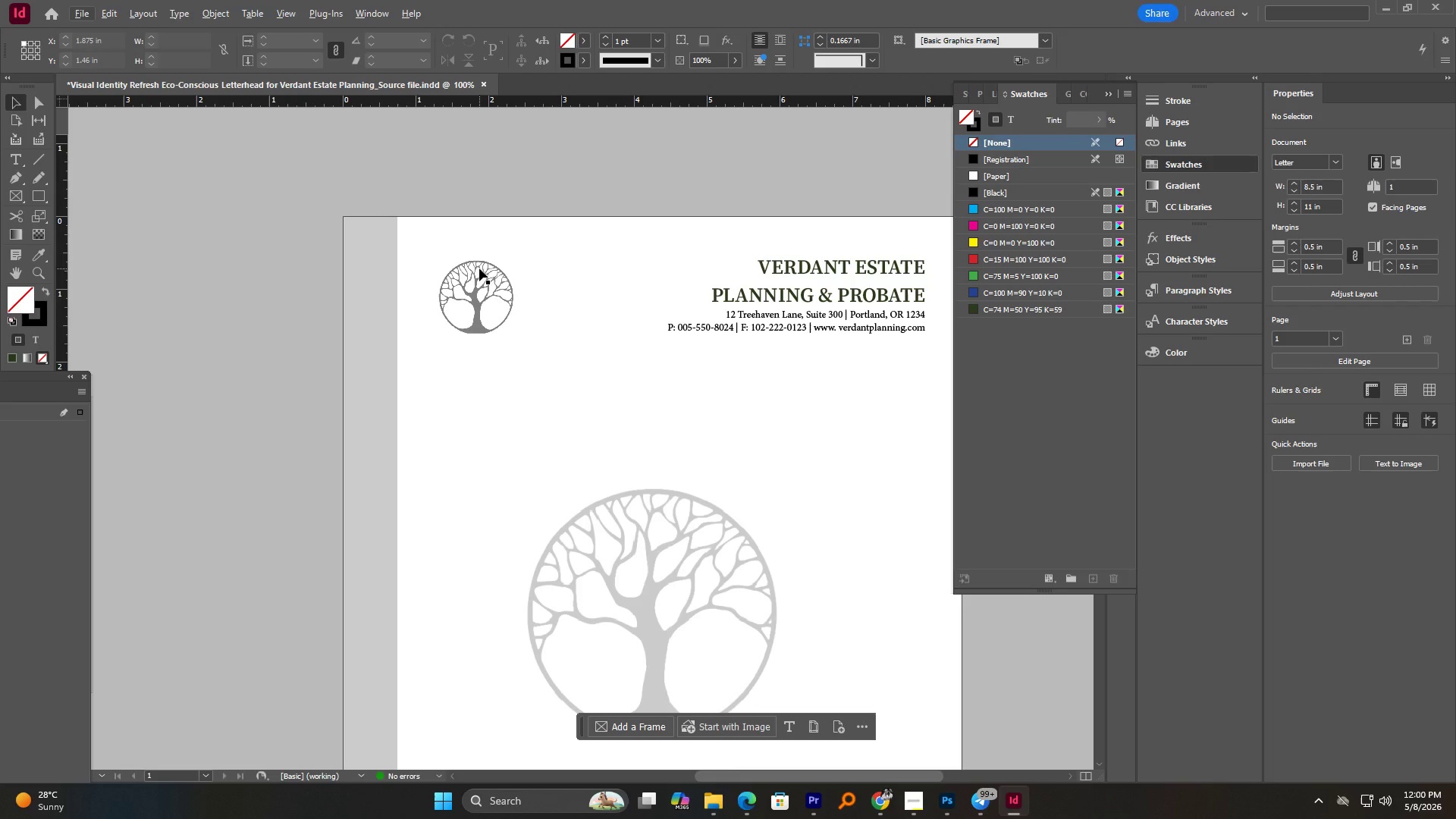 
left_click([1108, 92])
 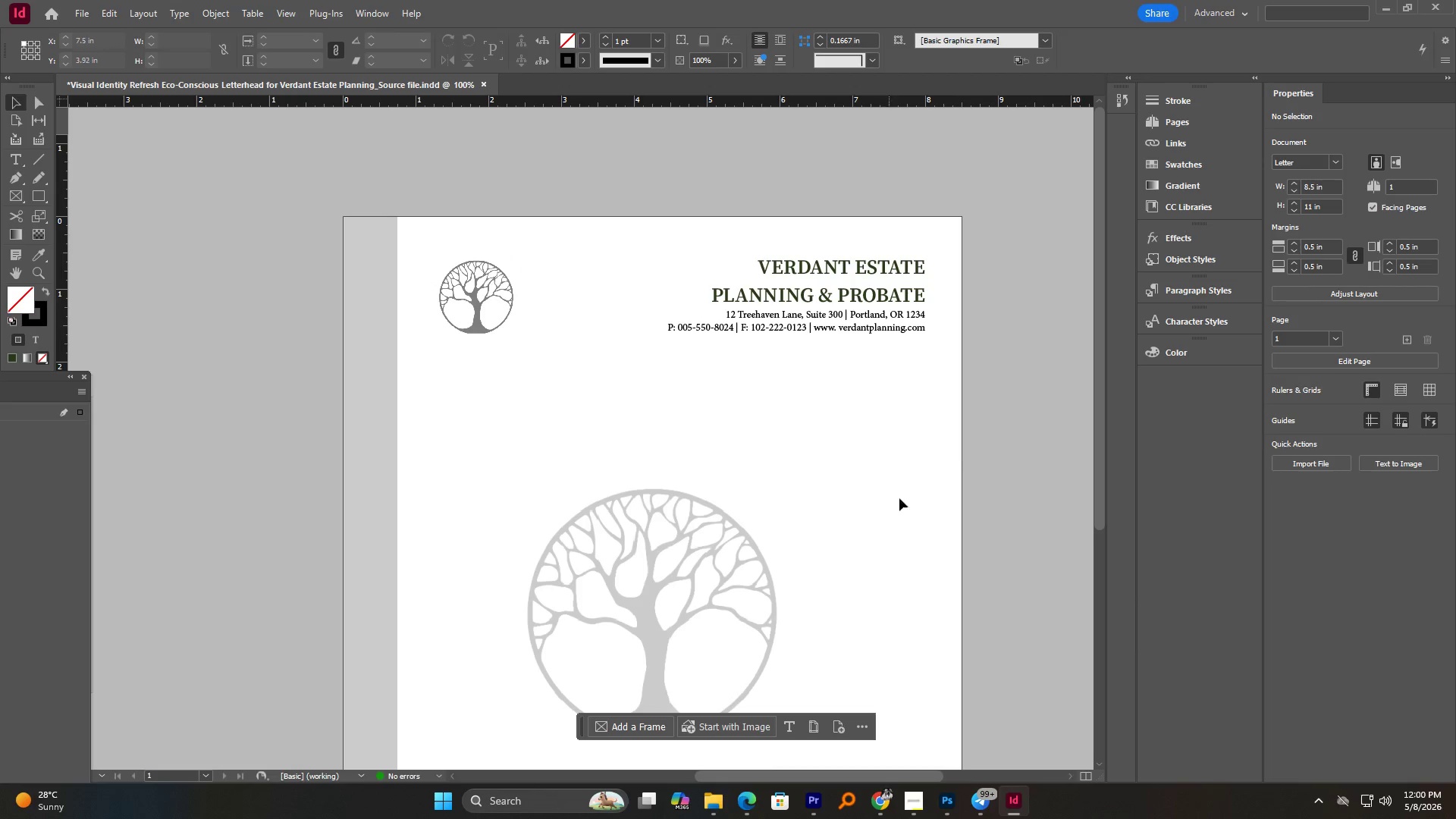 
left_click([1012, 406])
 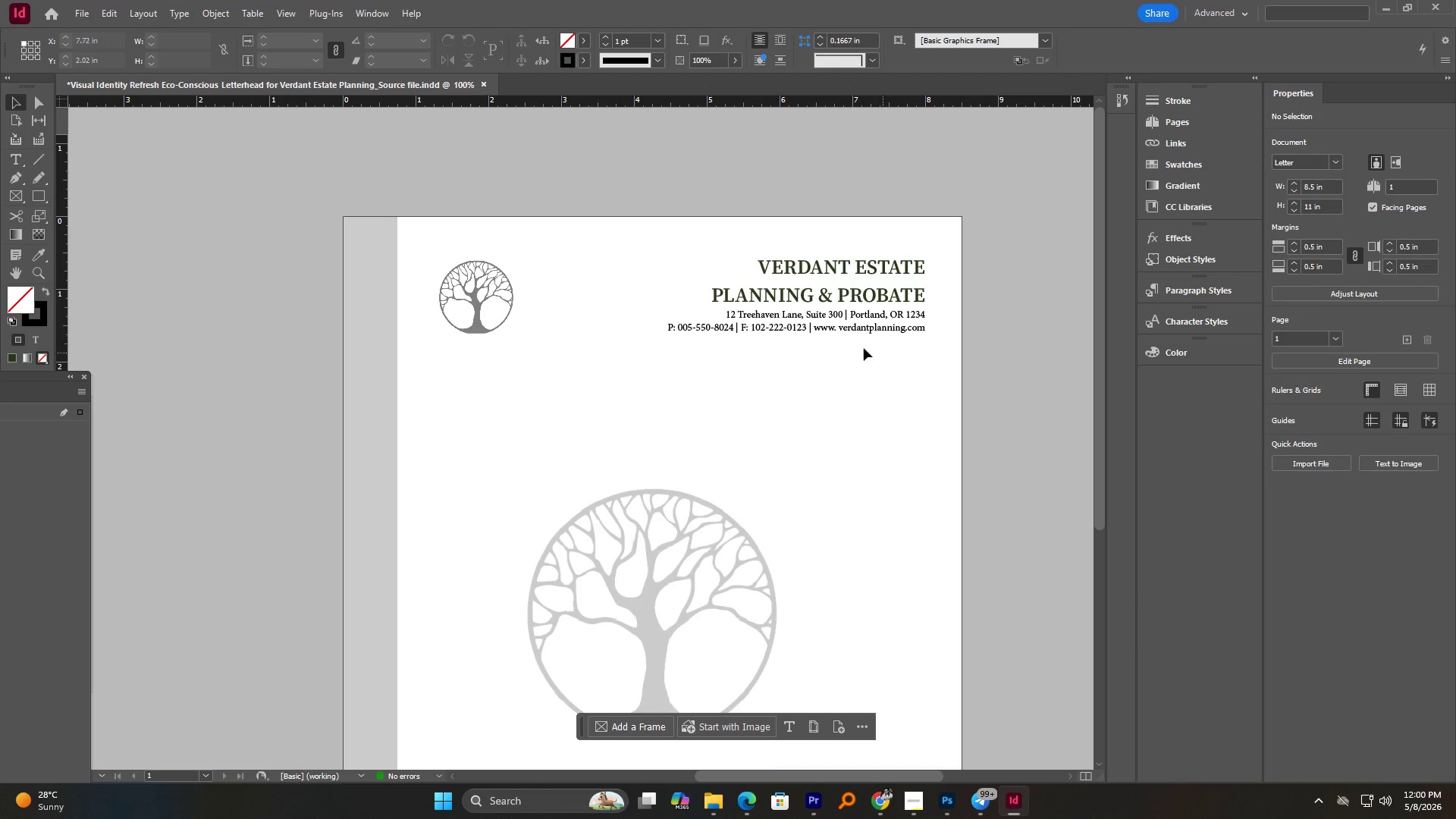 
hold_key(key=AltLeft, duration=1.39)
scroll: coordinate [797, 333], scroll_direction: down, amount: 1.0
 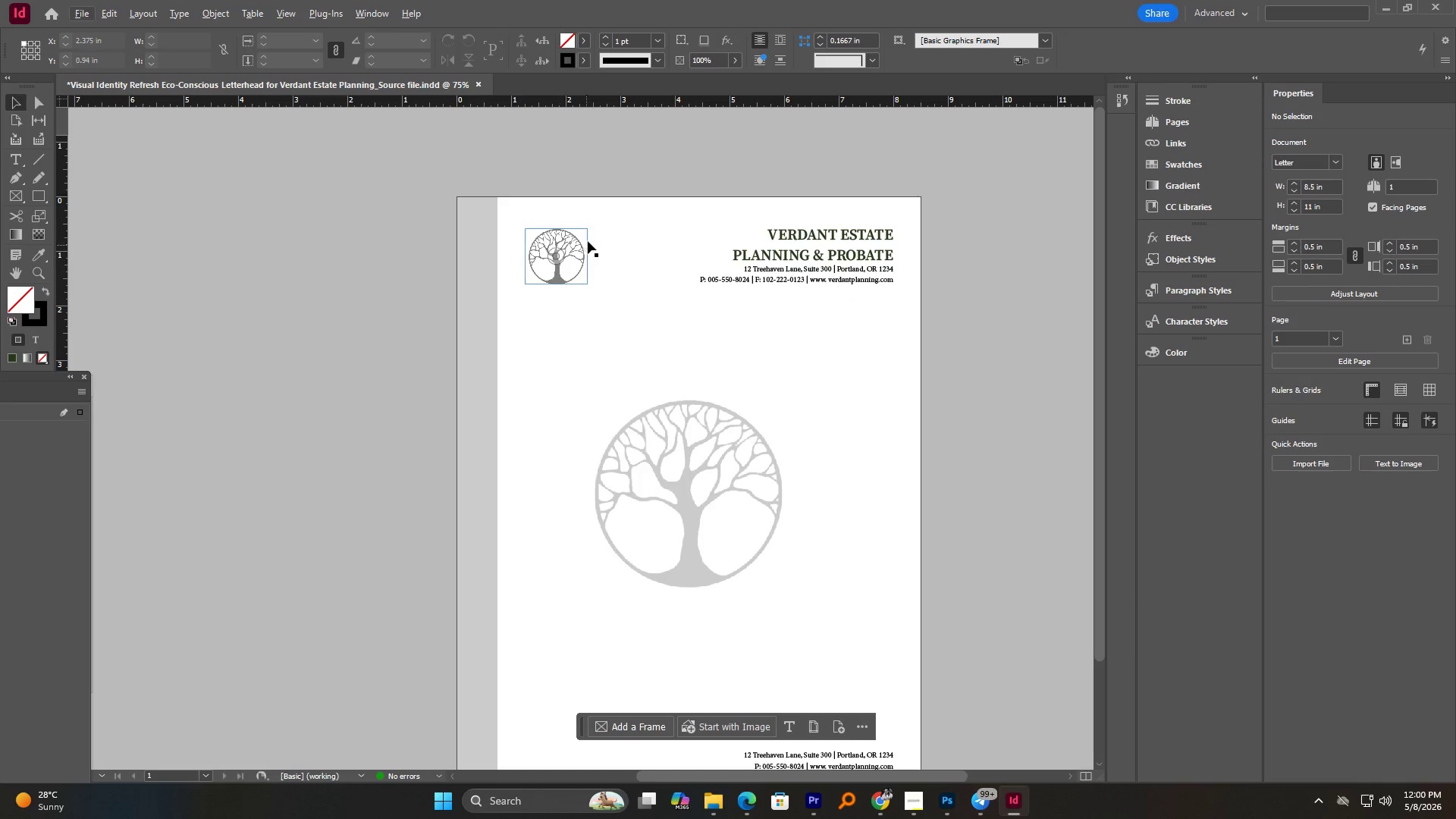 
left_click_drag(start_coordinate=[600, 225], to_coordinate=[538, 281])
 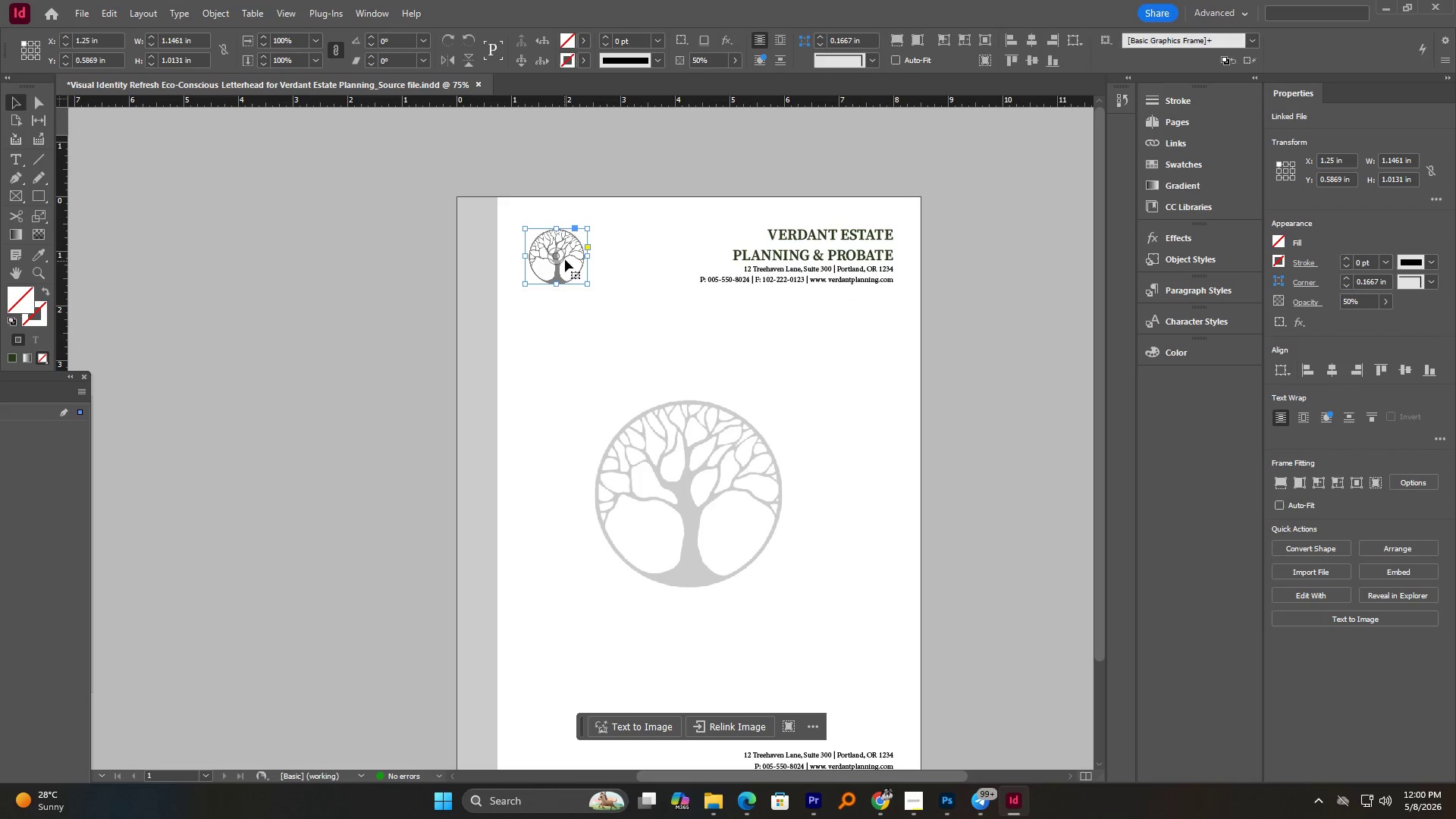 
left_click_drag(start_coordinate=[570, 251], to_coordinate=[875, 316])
 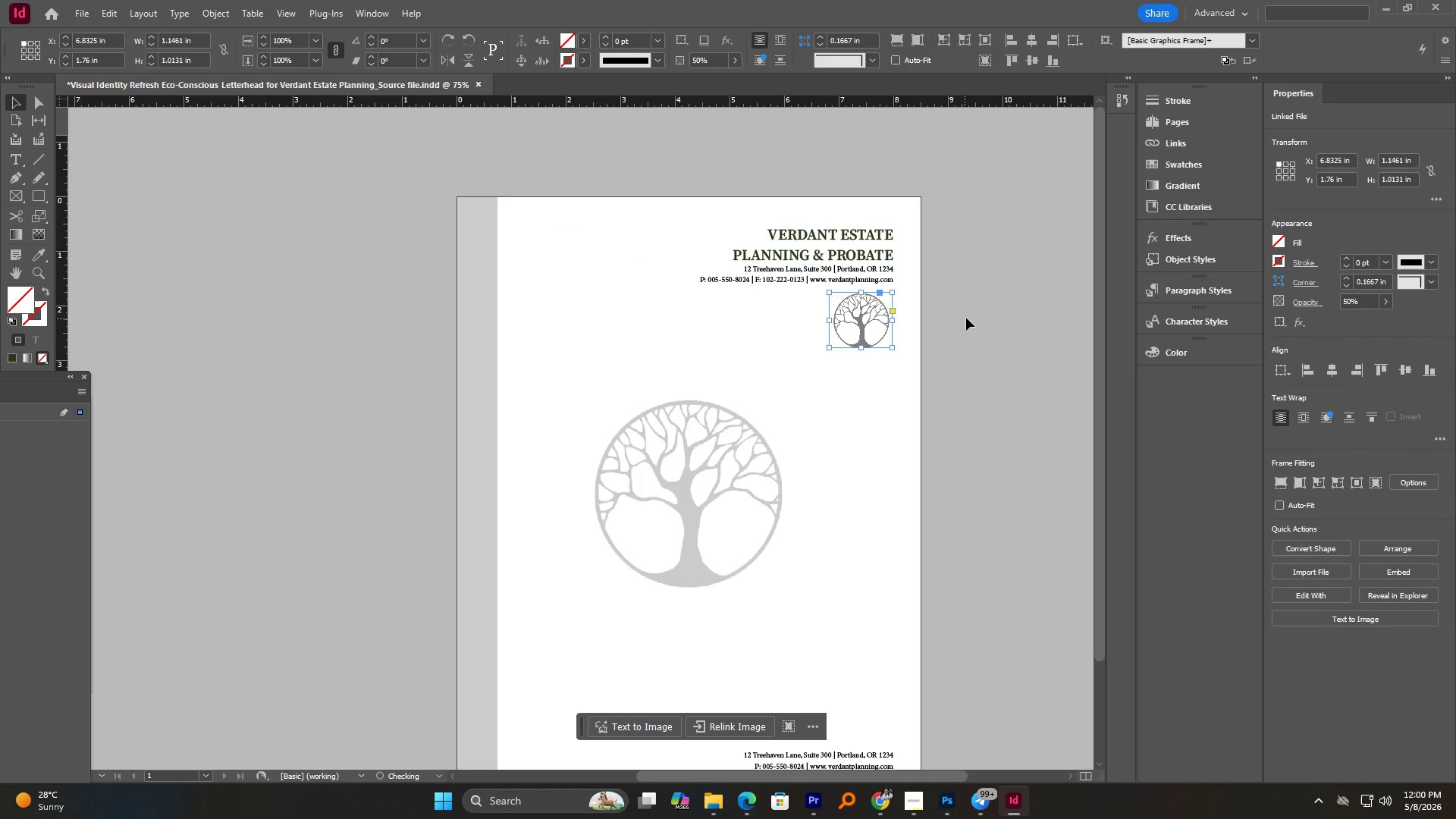 
left_click([966, 318])
 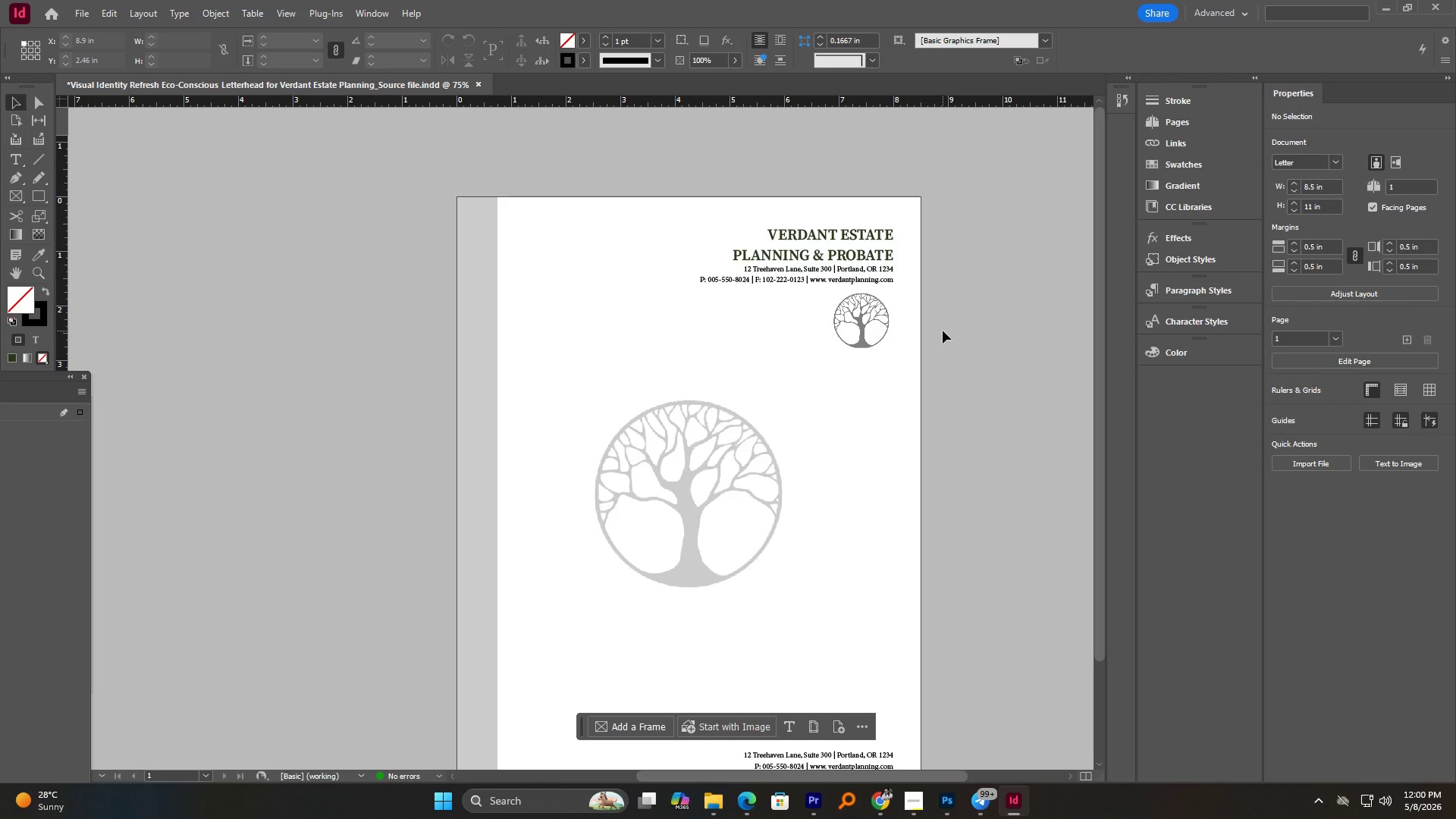 
scroll: coordinate [943, 331], scroll_direction: down, amount: 2.0
 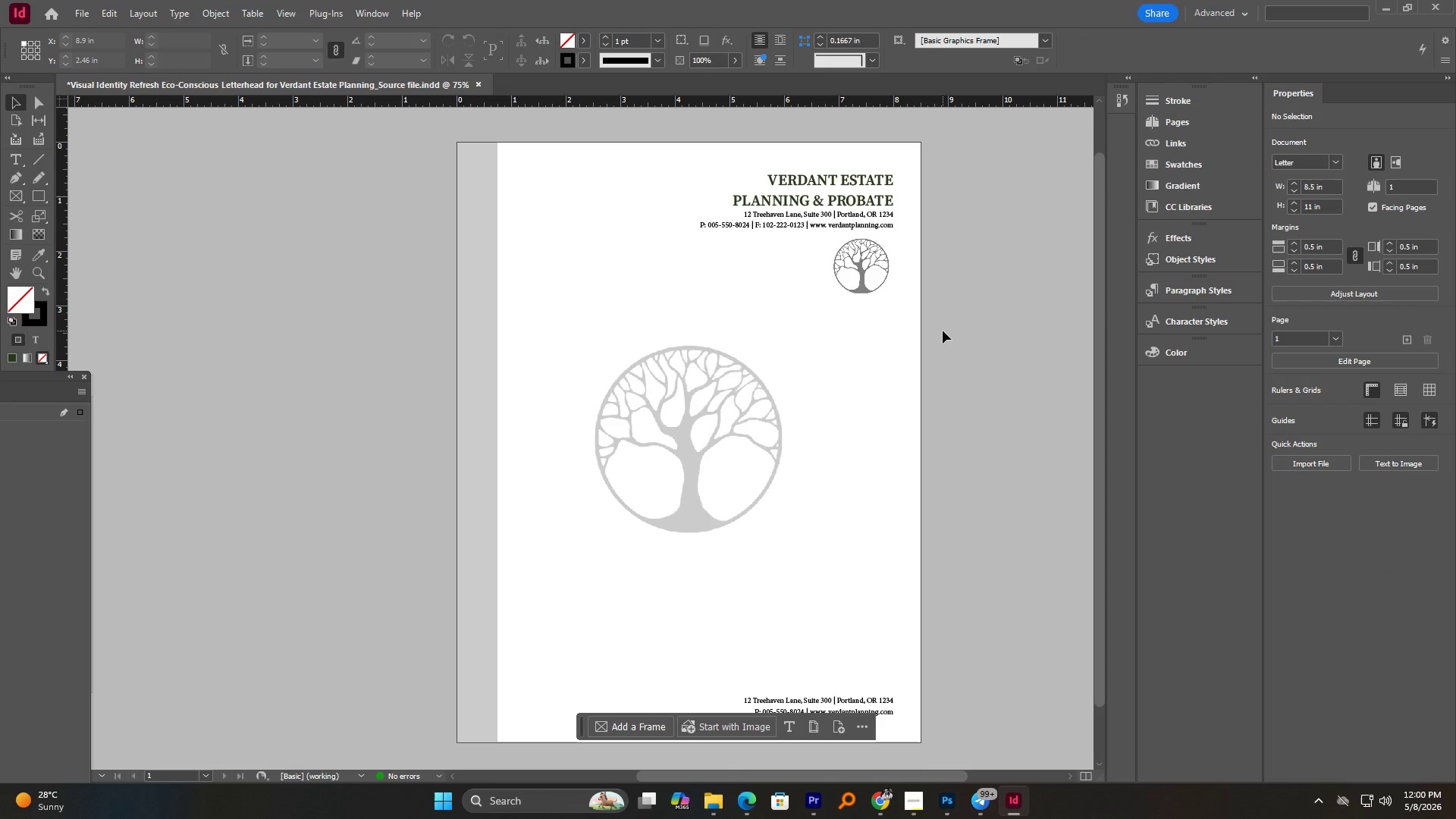 
scroll: coordinate [943, 331], scroll_direction: up, amount: 1.0
 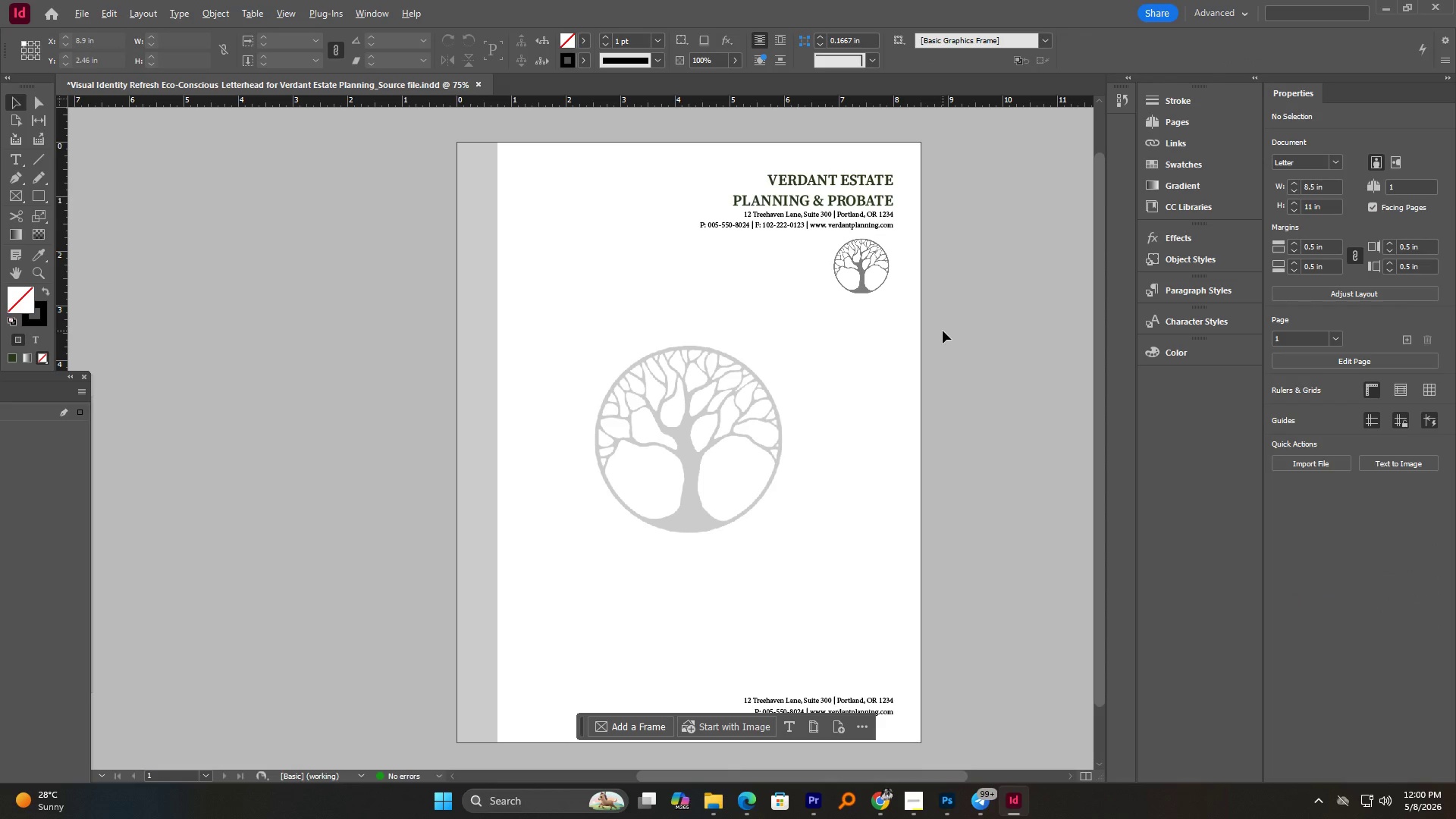 
hold_key(key=AltLeft, duration=2.3)
scroll: coordinate [943, 331], scroll_direction: down, amount: 1.0
 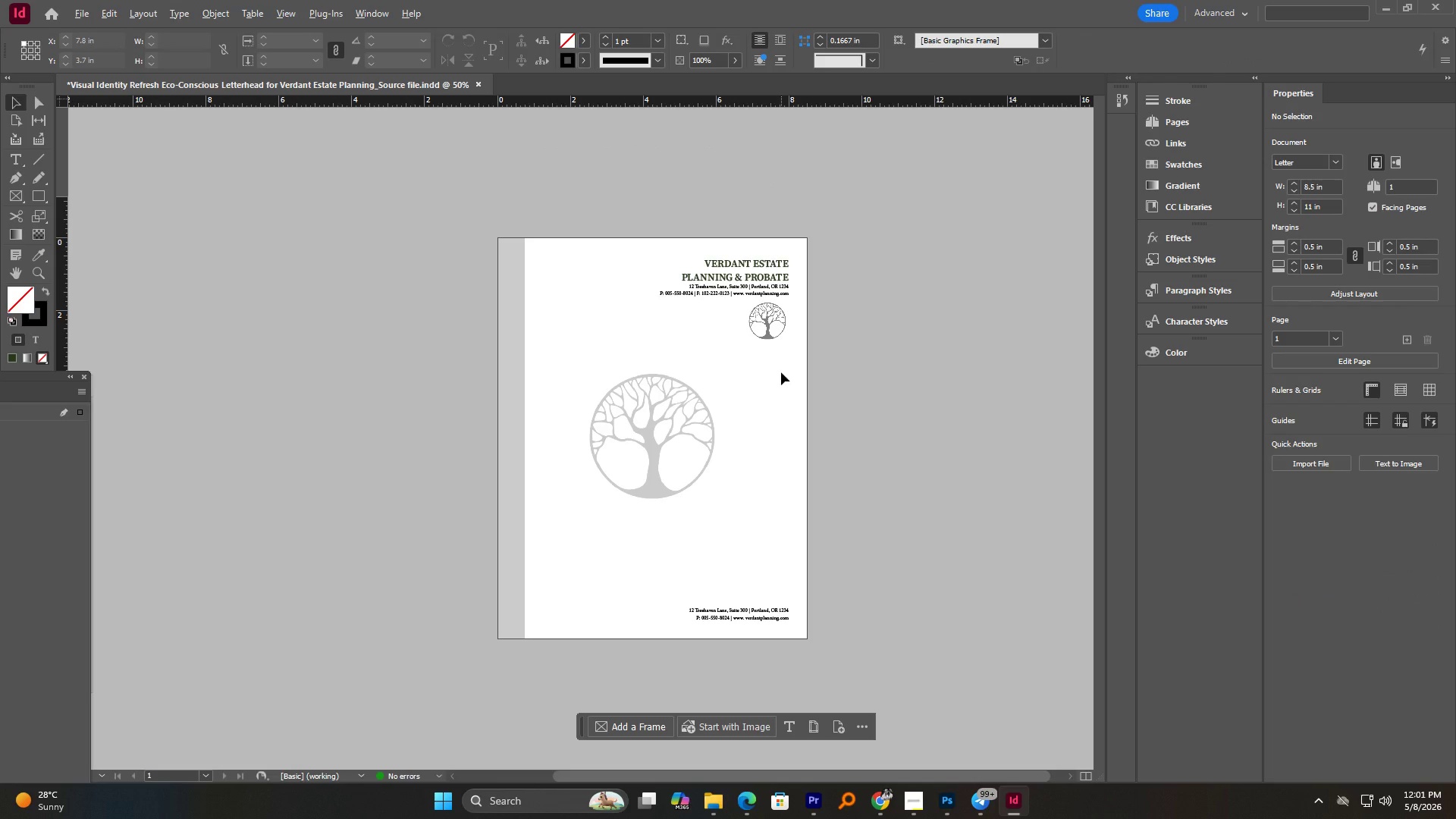 
scroll: coordinate [781, 372], scroll_direction: up, amount: 1.0
 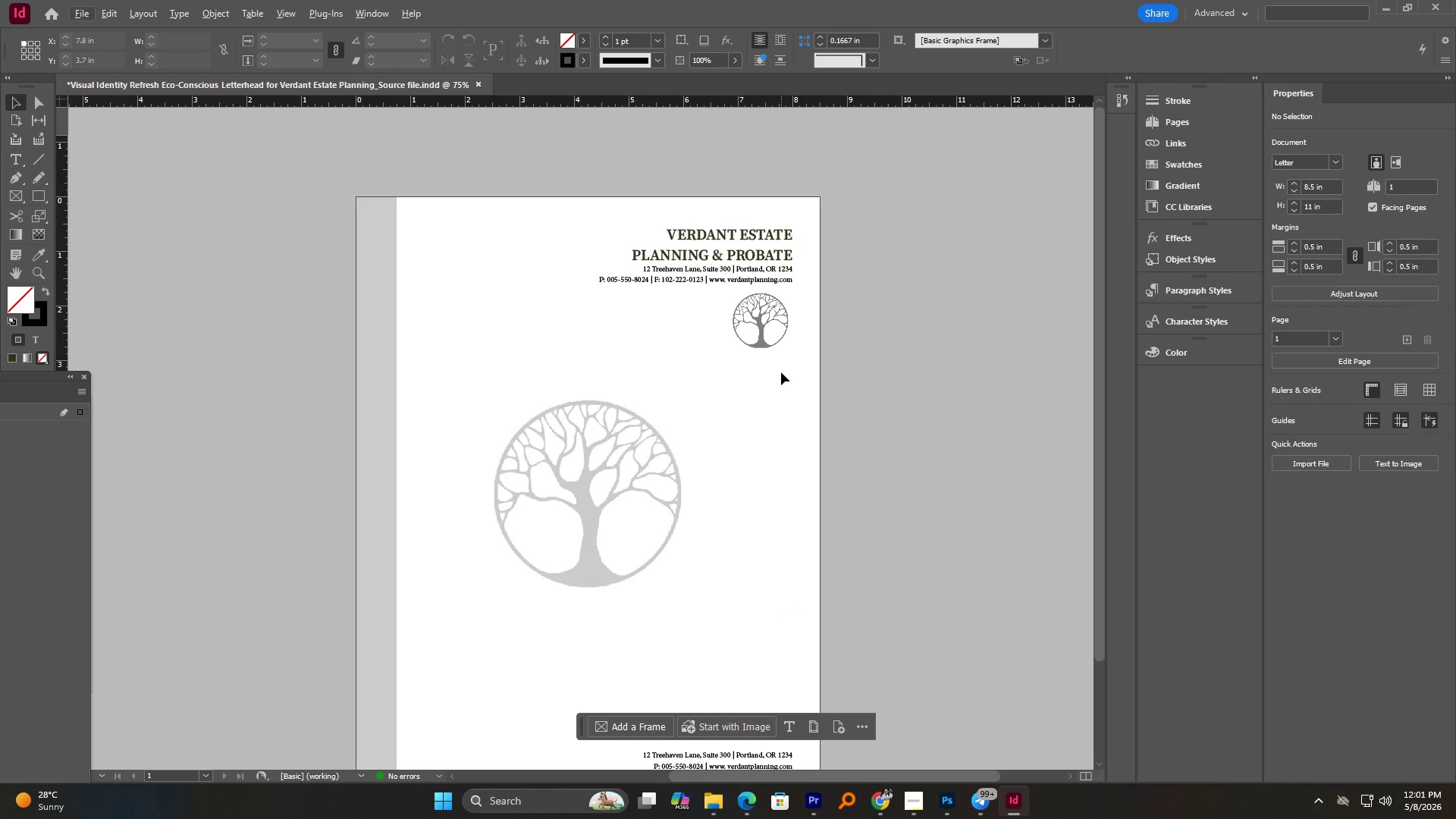 
scroll: coordinate [781, 372], scroll_direction: down, amount: 1.0
 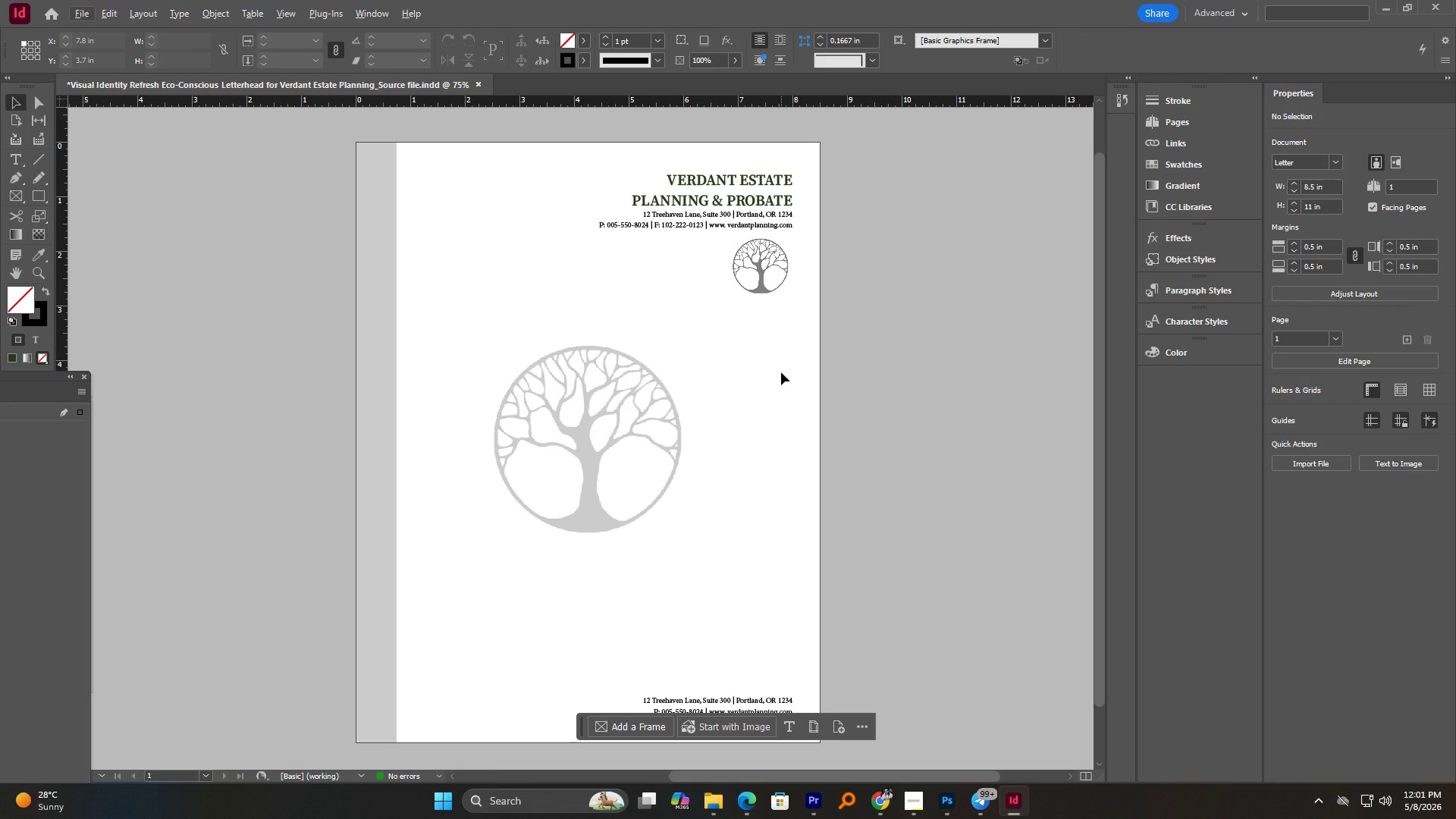 
wait(16.69)
 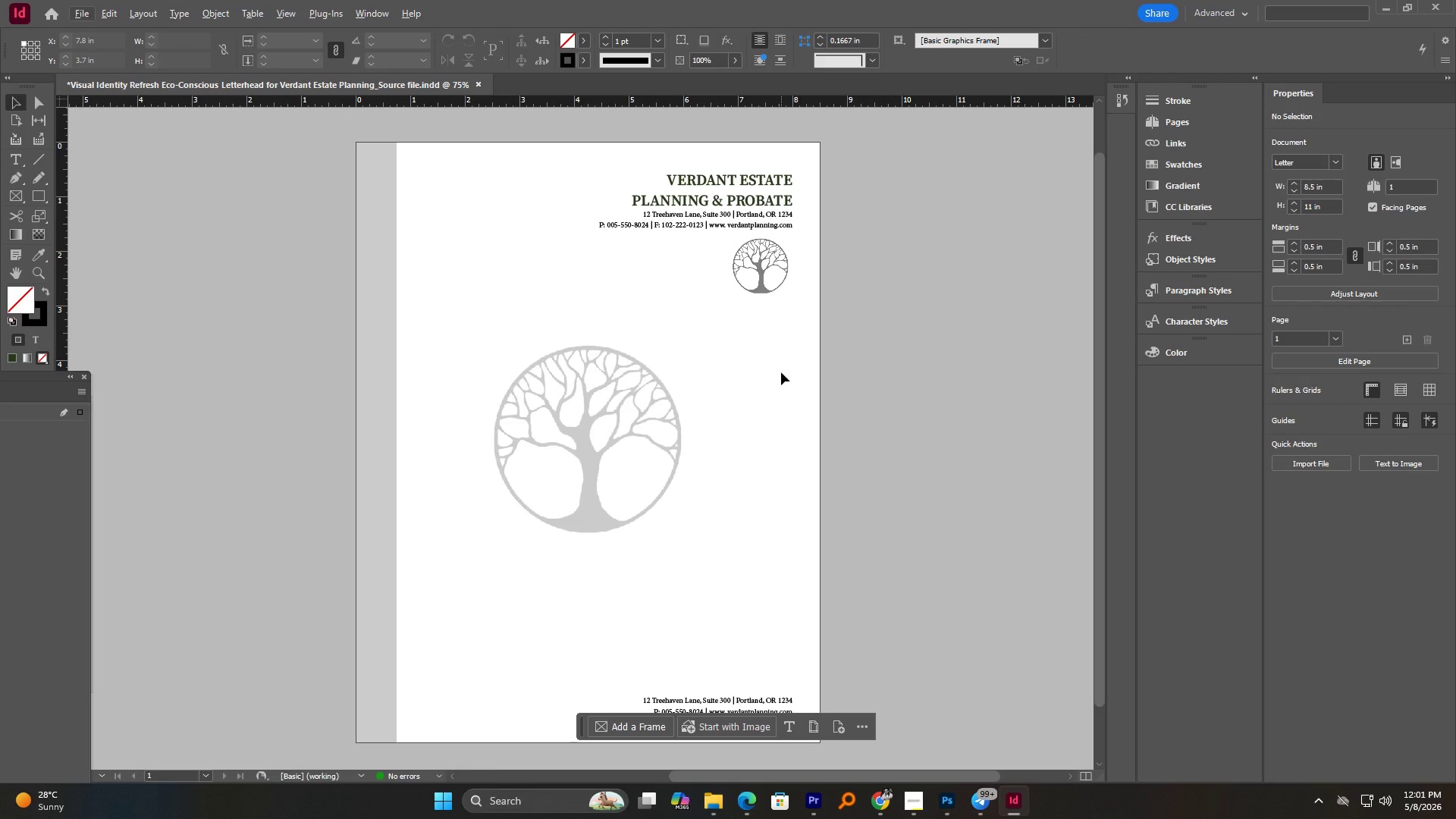 
key(Control+Z)
 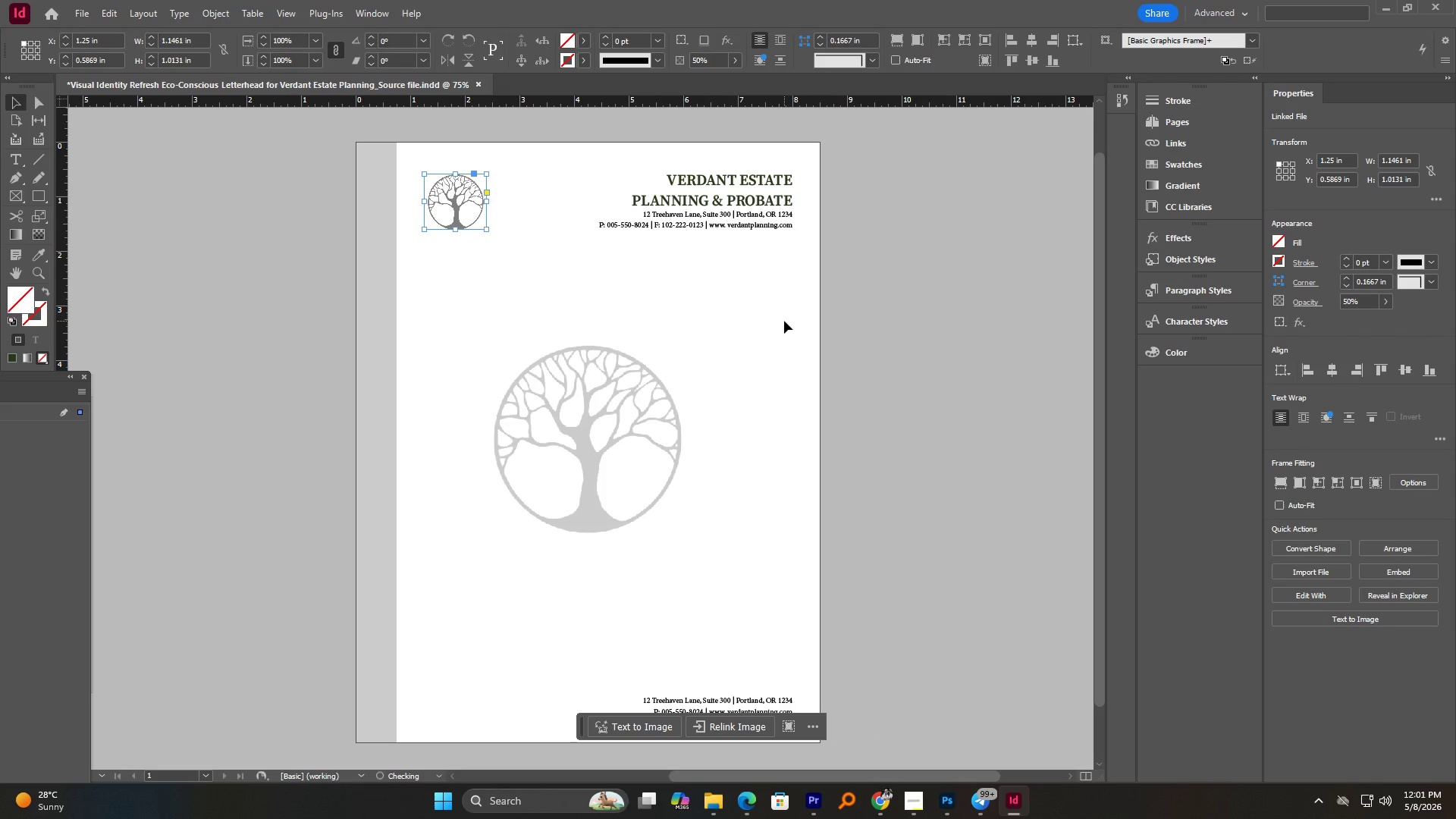 
left_click([784, 321])
 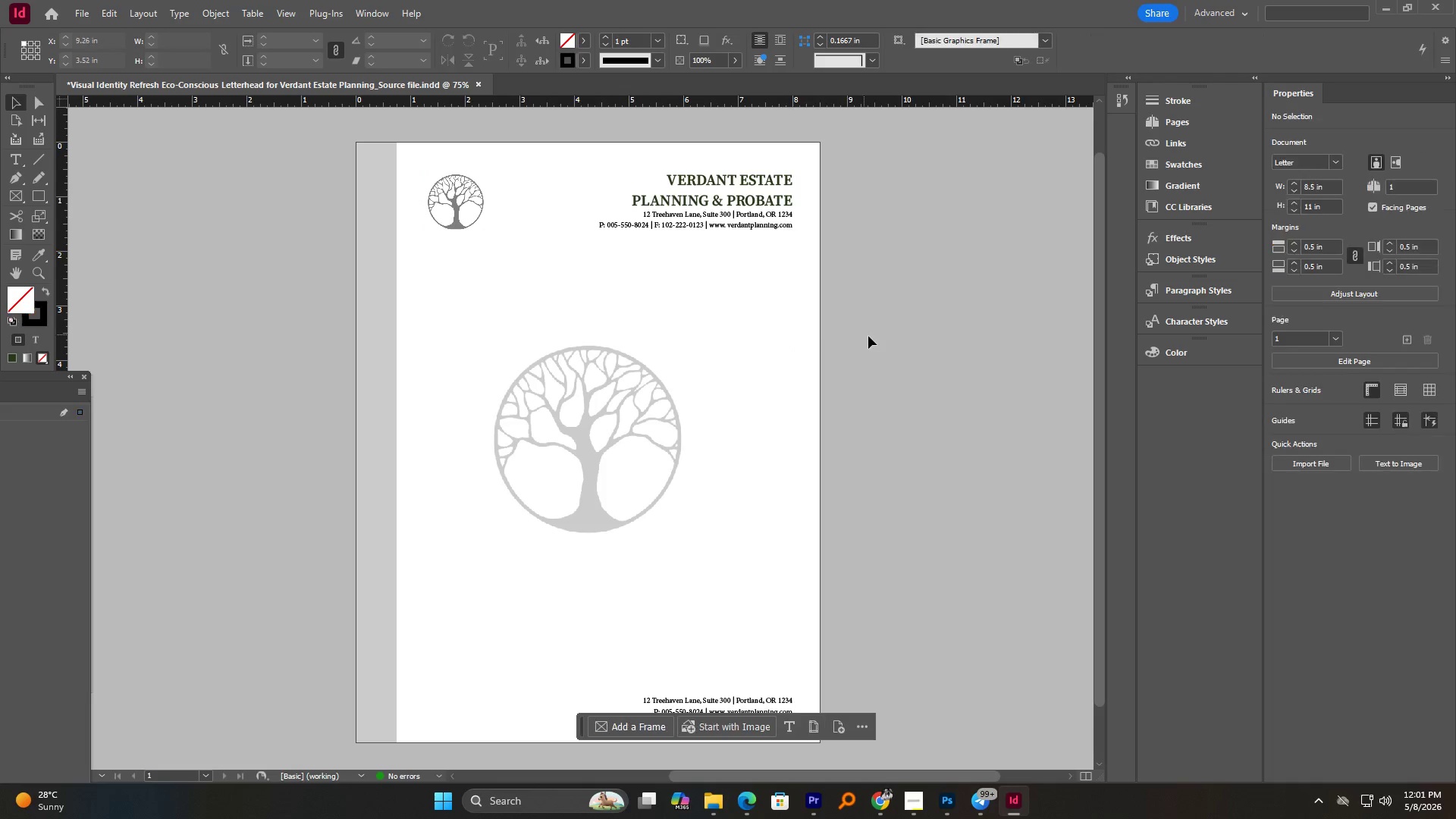 
hold_key(key=AltLeft, duration=1.81)
scroll: coordinate [864, 375], scroll_direction: up, amount: 3.0
 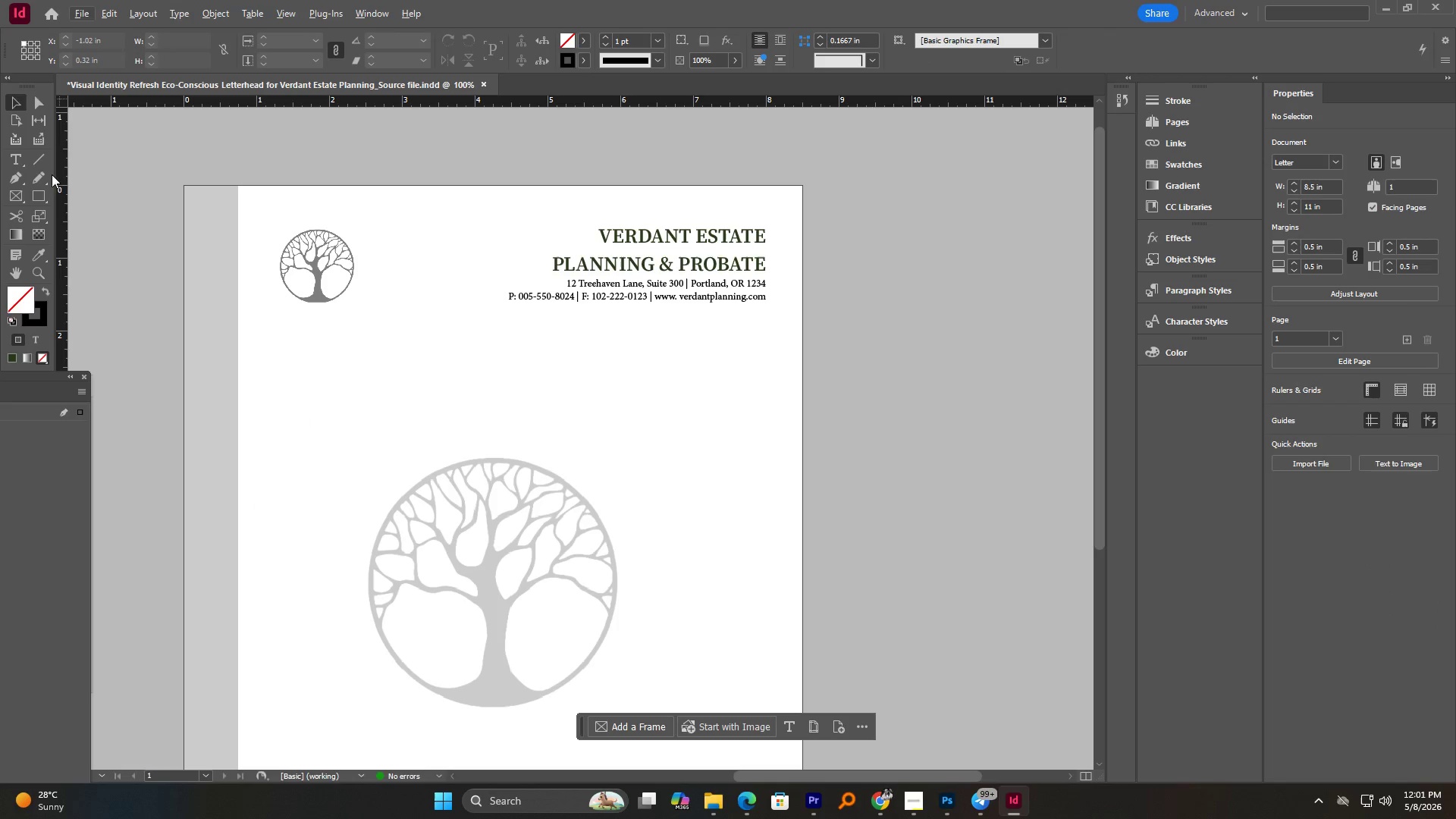 
left_click([42, 164])
 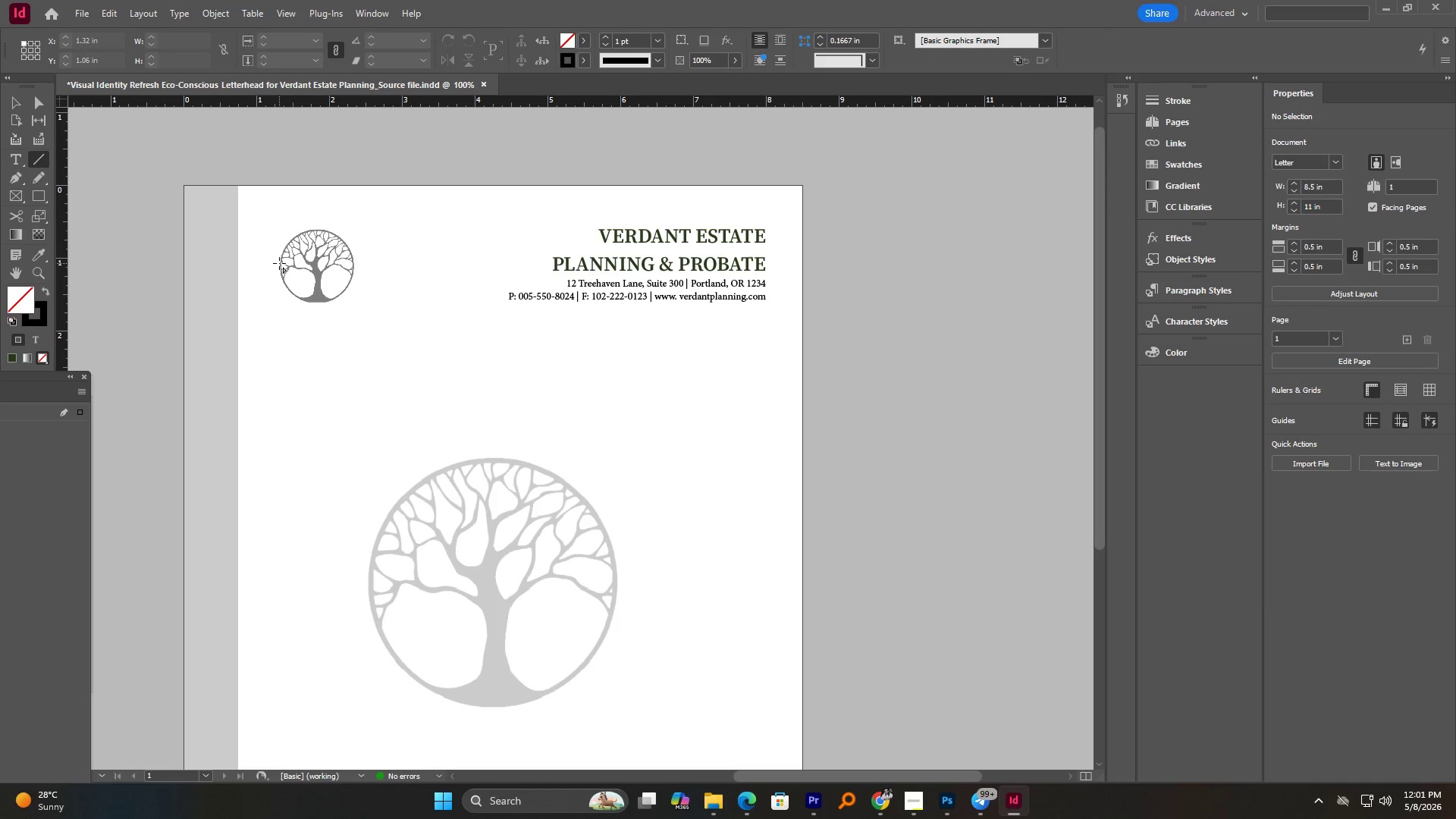 
hold_key(key=ShiftLeft, duration=1.0)
 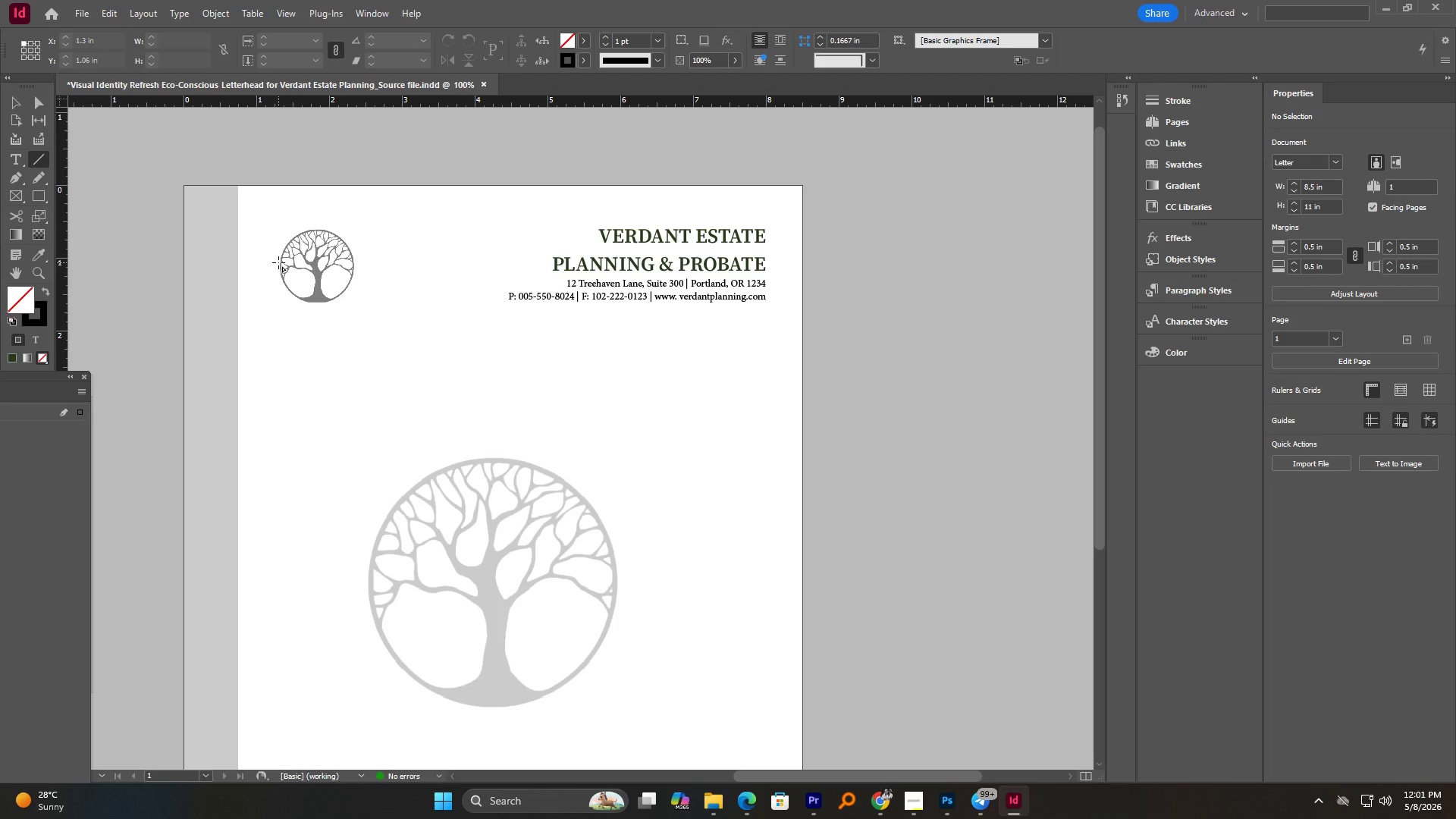 
hold_key(key=ShiftLeft, duration=11.7)
left_click_drag(start_coordinate=[278, 306], to_coordinate=[764, 314])
 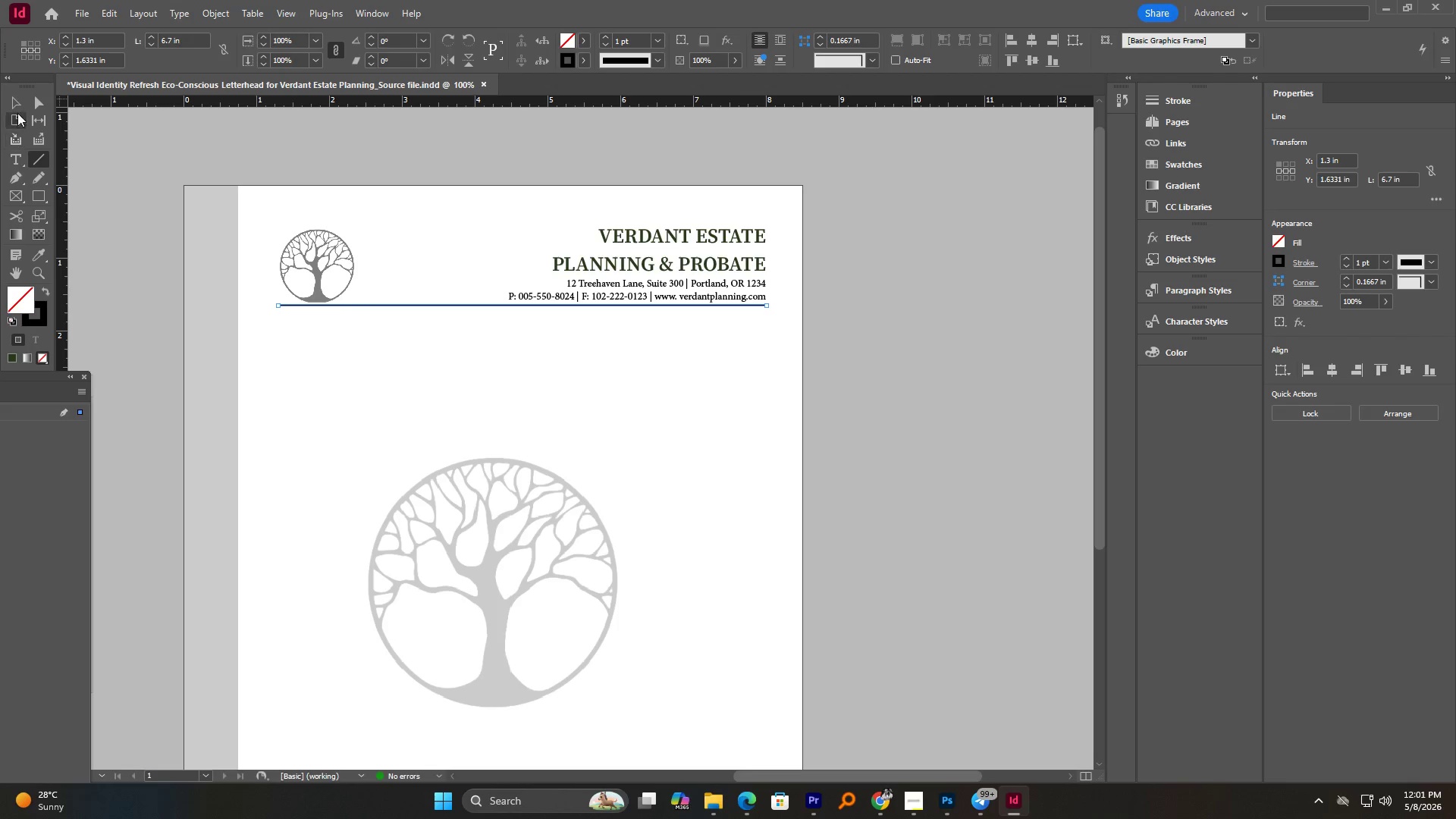 
double_click([113, 156])
 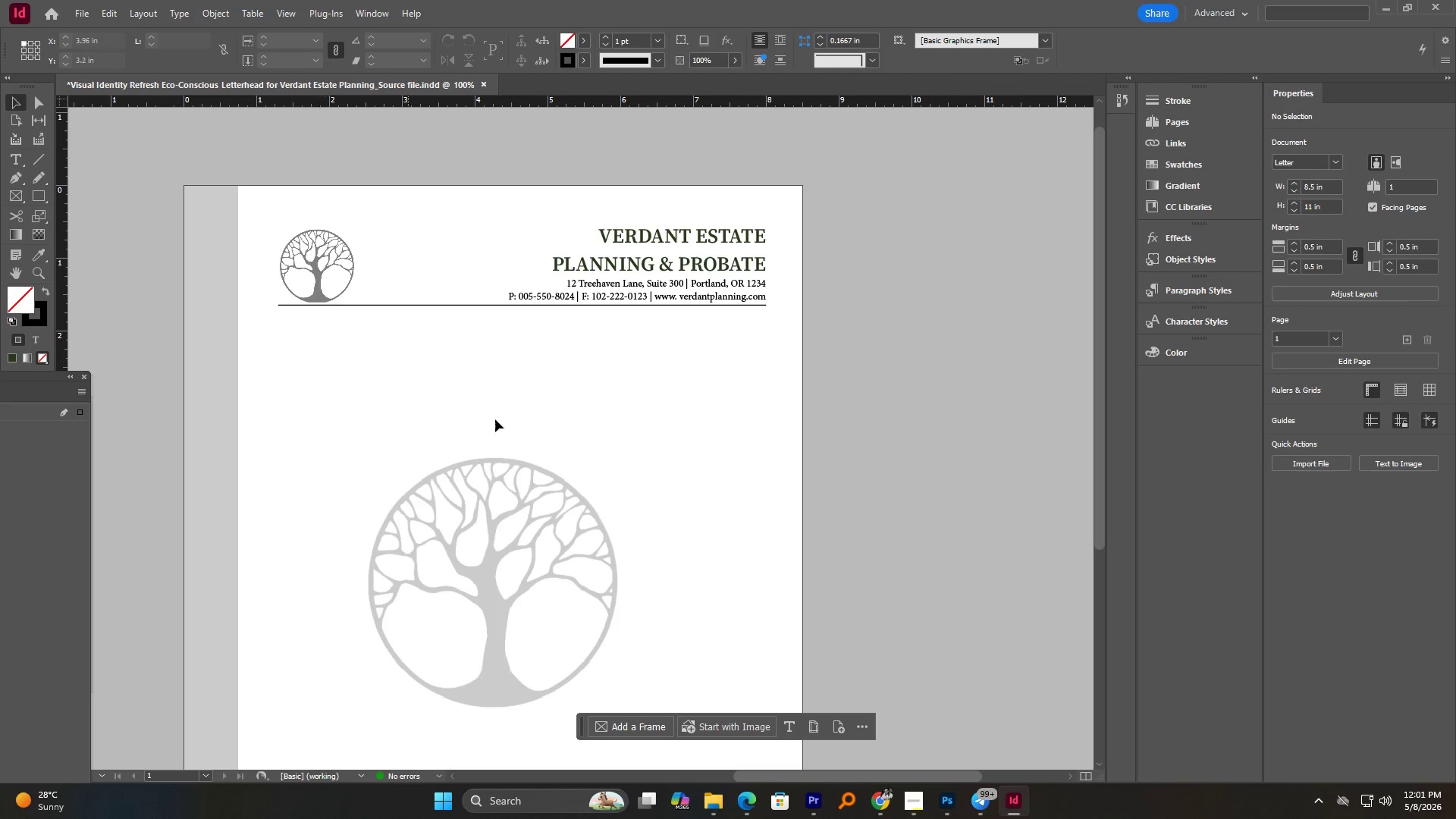 
hold_key(key=AltLeft, duration=4.75)
scroll: coordinate [623, 341], scroll_direction: down, amount: 4.0
 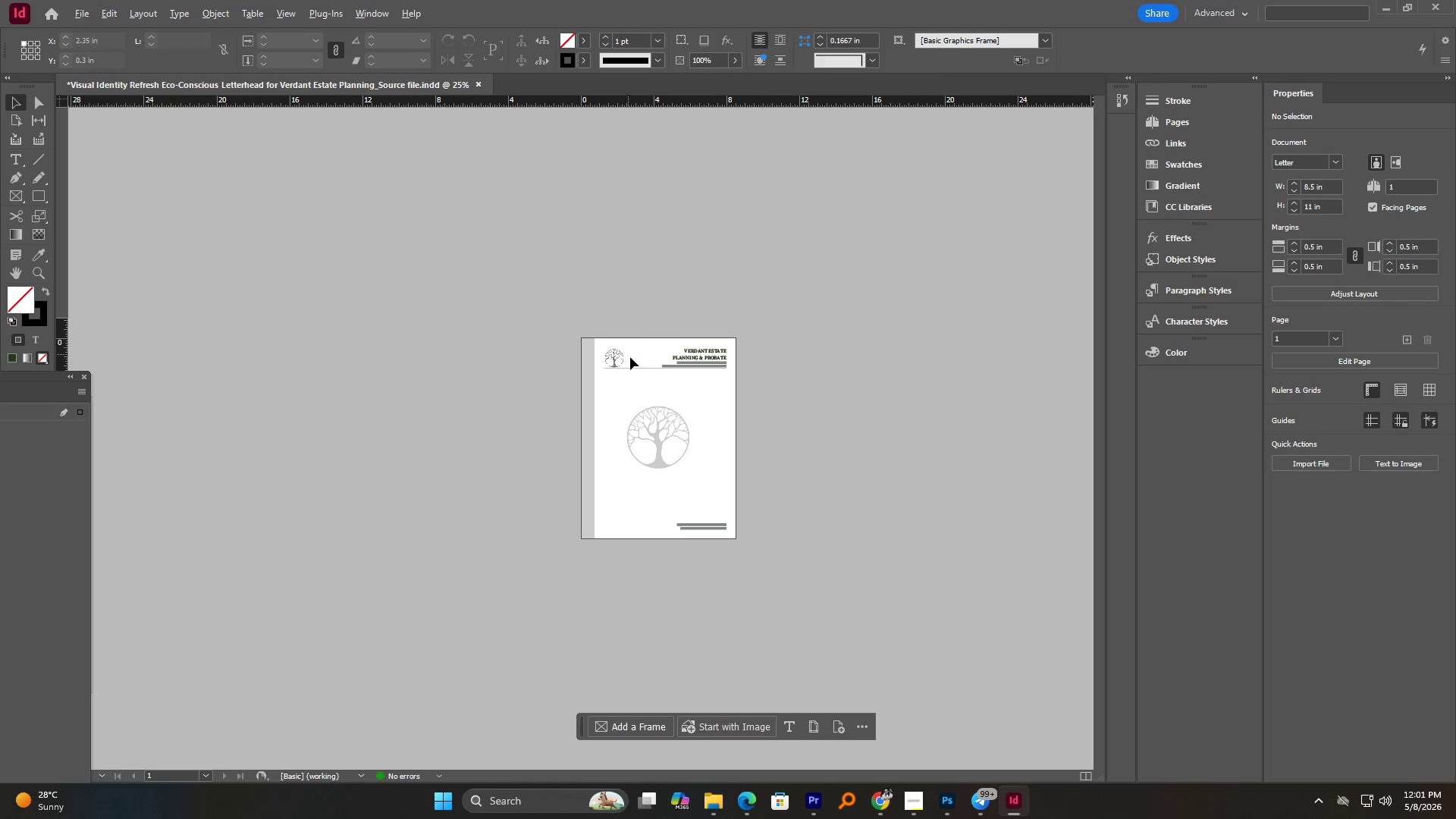 
scroll: coordinate [630, 357], scroll_direction: up, amount: 1.0
 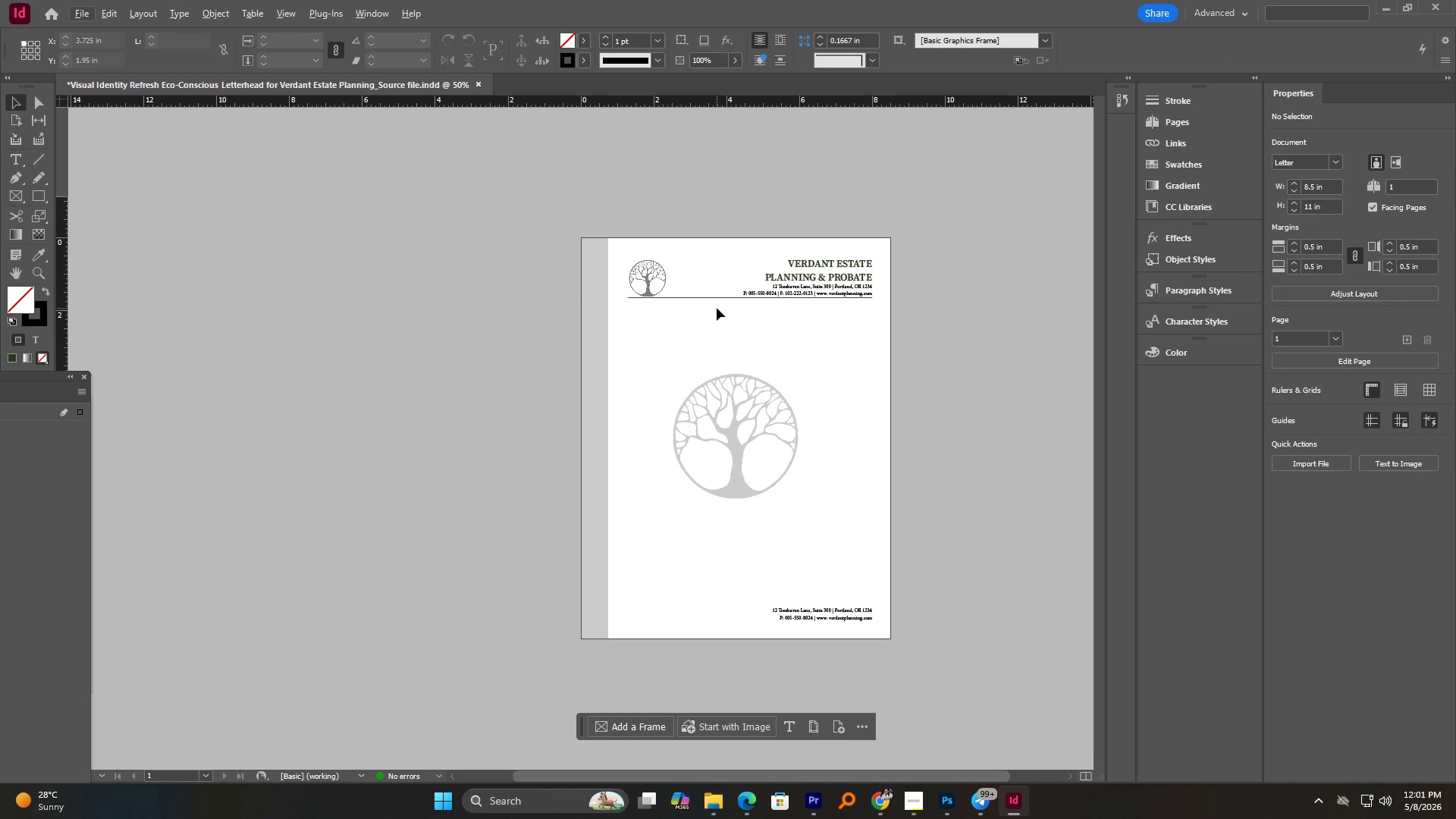 
hold_key(key=AltLeft, duration=1.0)
scroll: coordinate [730, 306], scroll_direction: up, amount: 1.0
 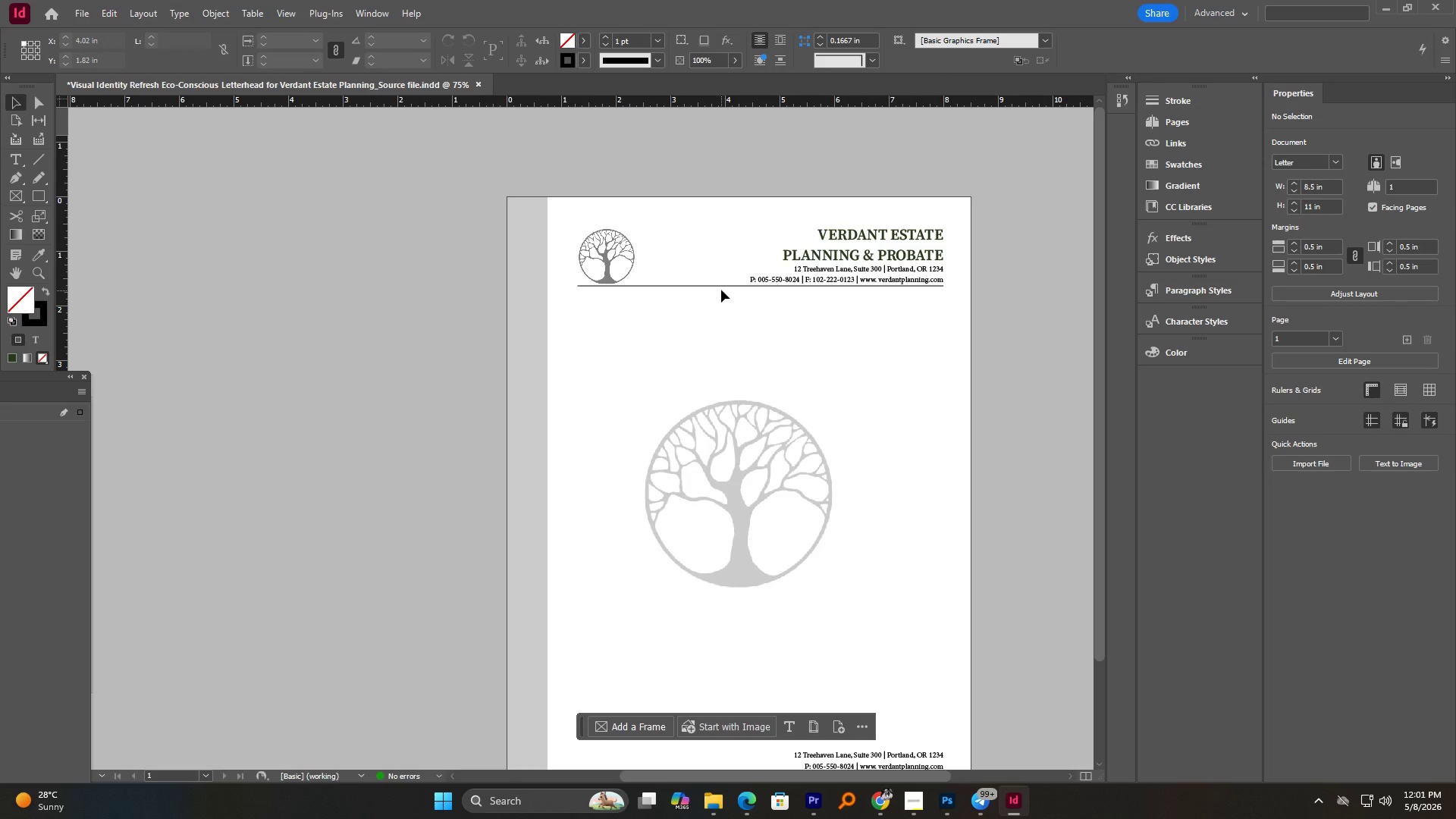 
left_click([720, 288])
 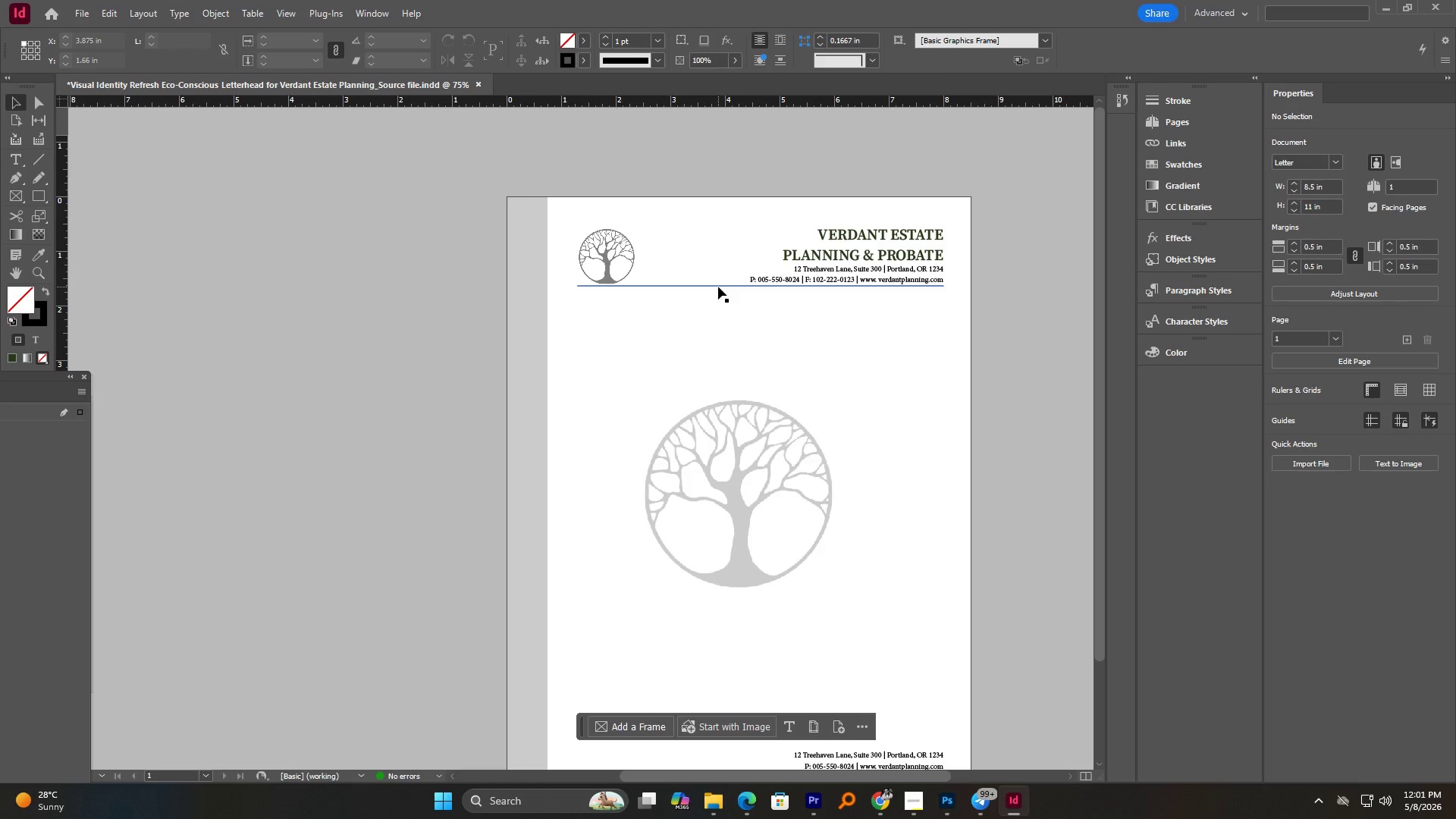 
left_click([718, 287])
 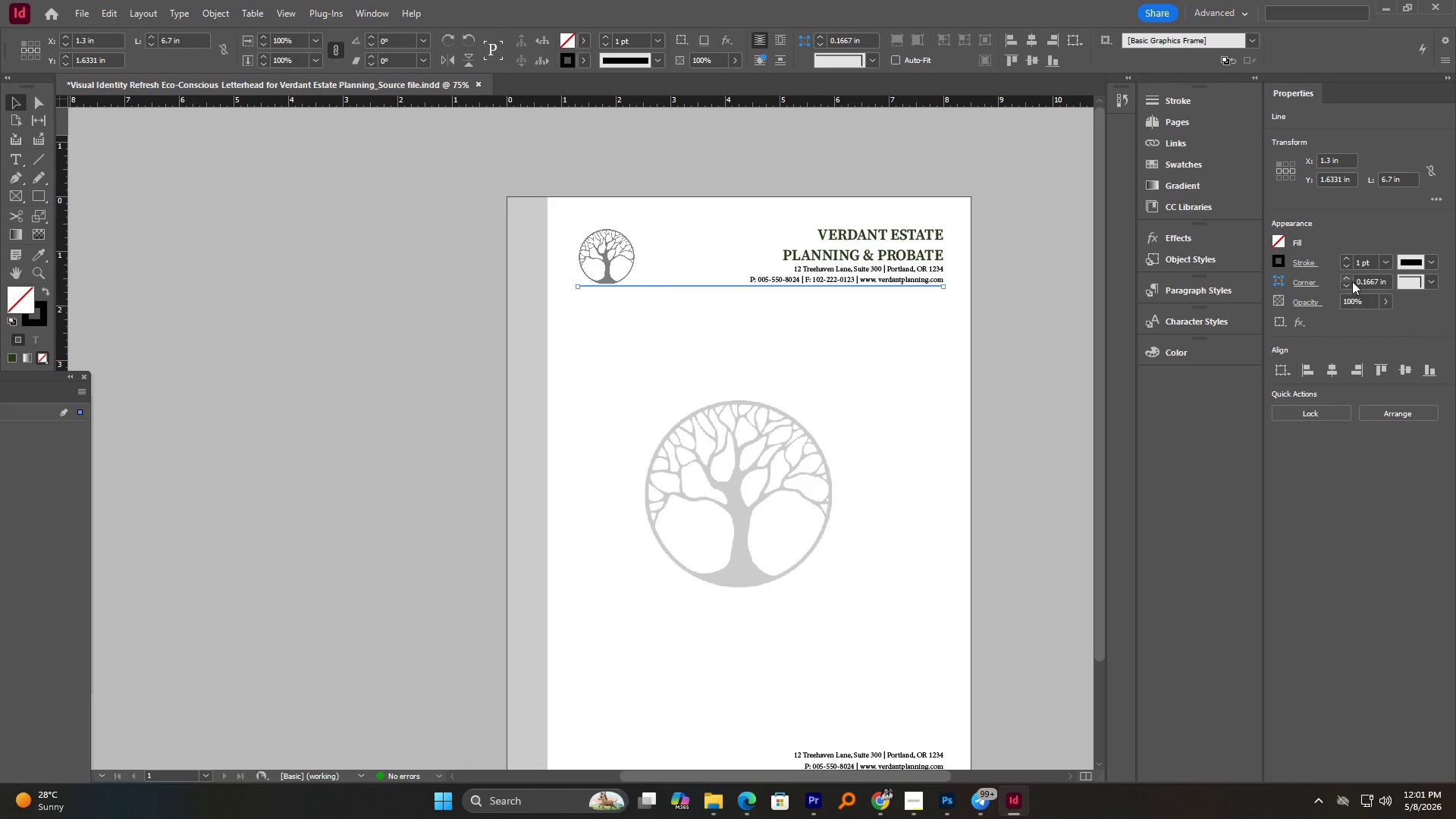 
double_click([1360, 259])
 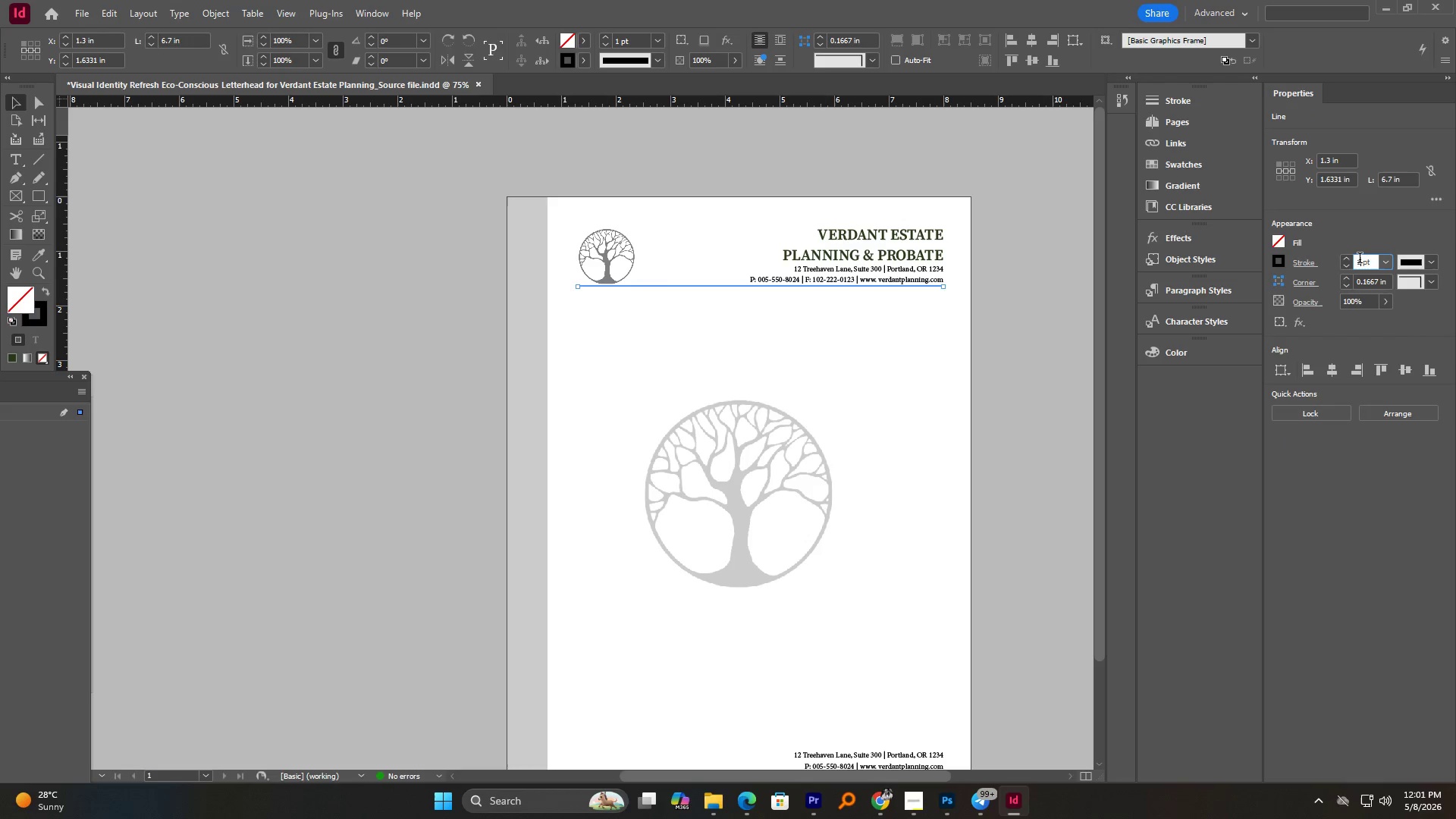 
triple_click([1360, 259])
 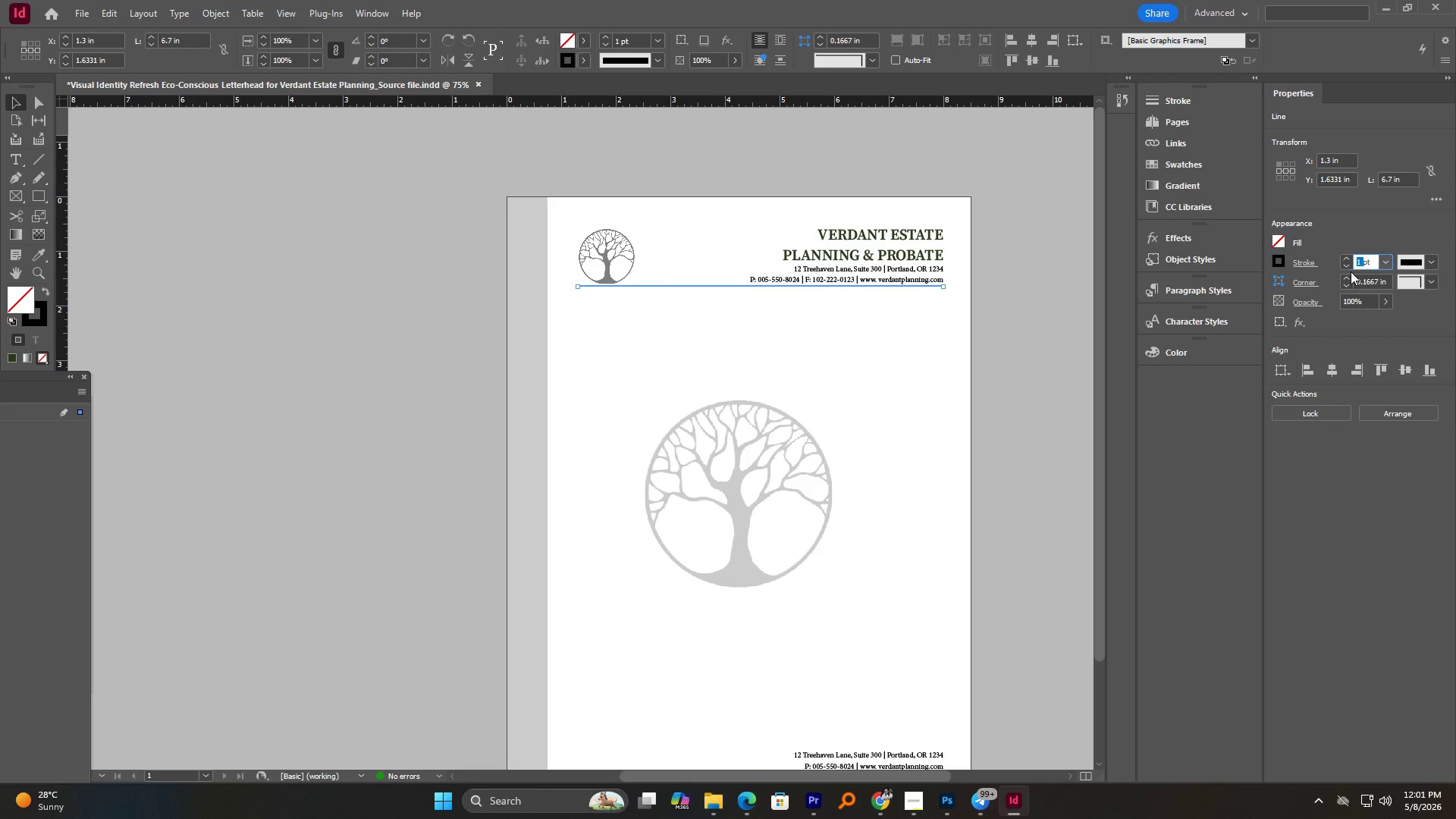 
key(Numpad0)
 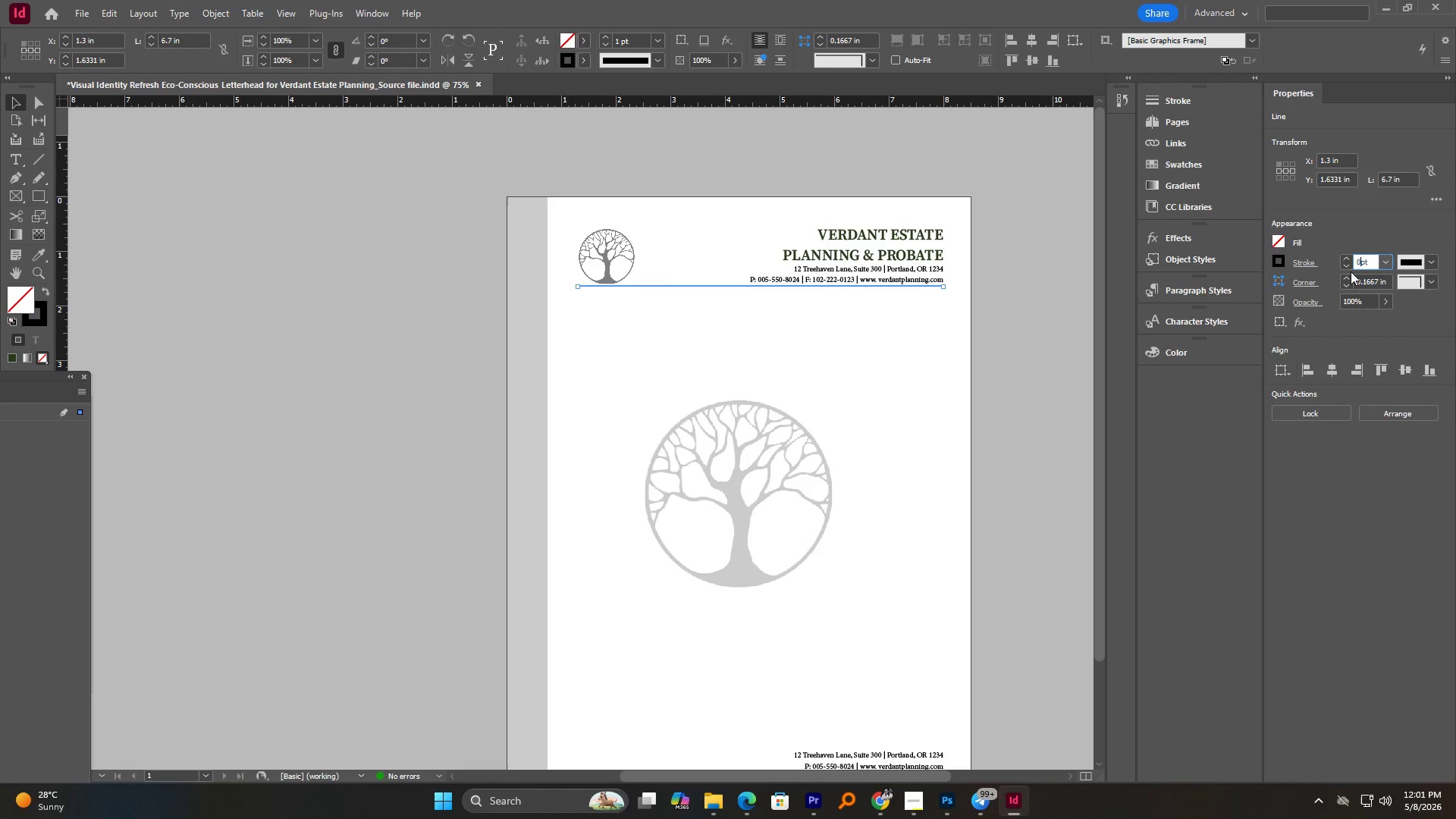 
key(NumpadDecimal)
 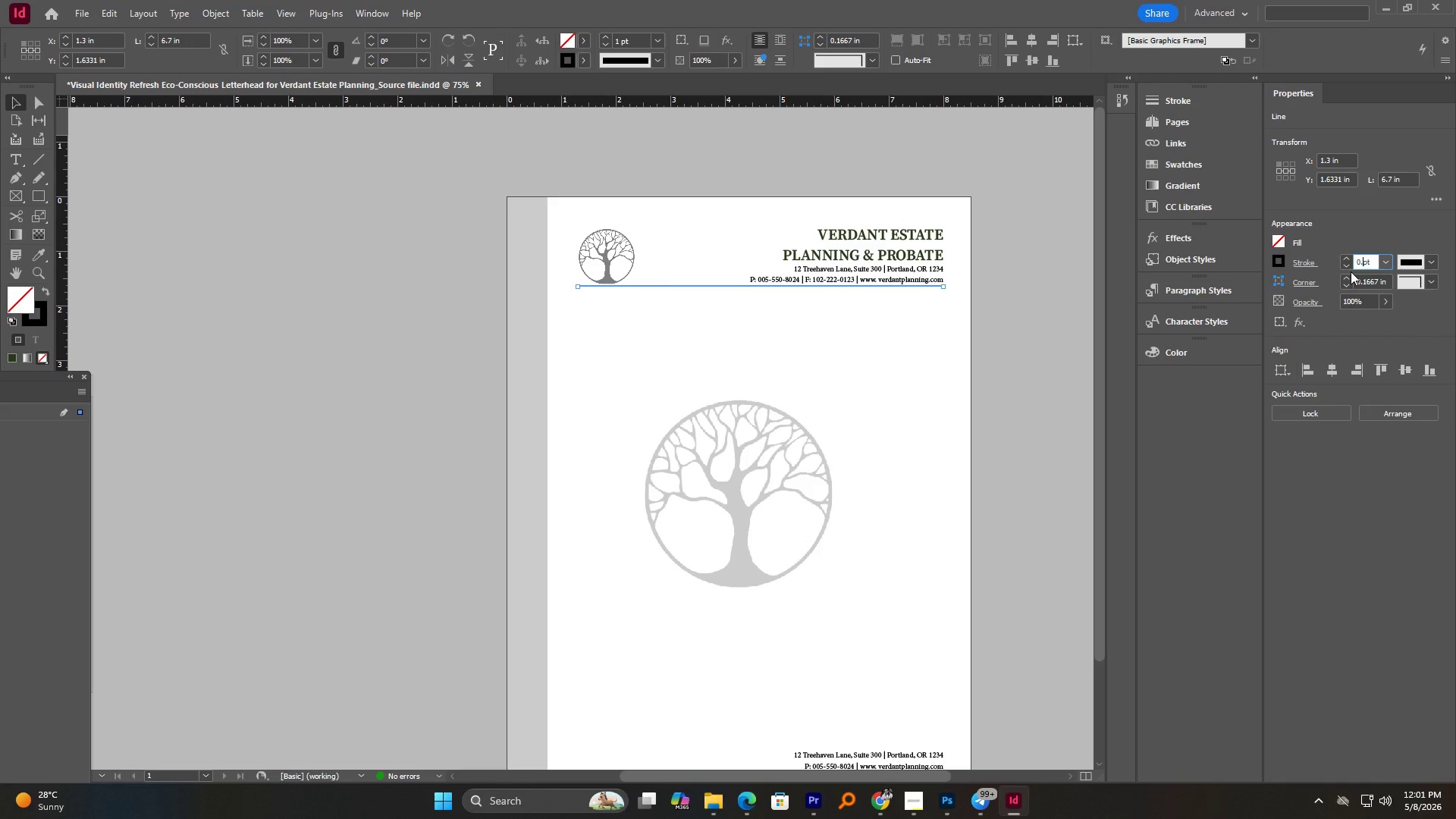 
key(Numpad2)
 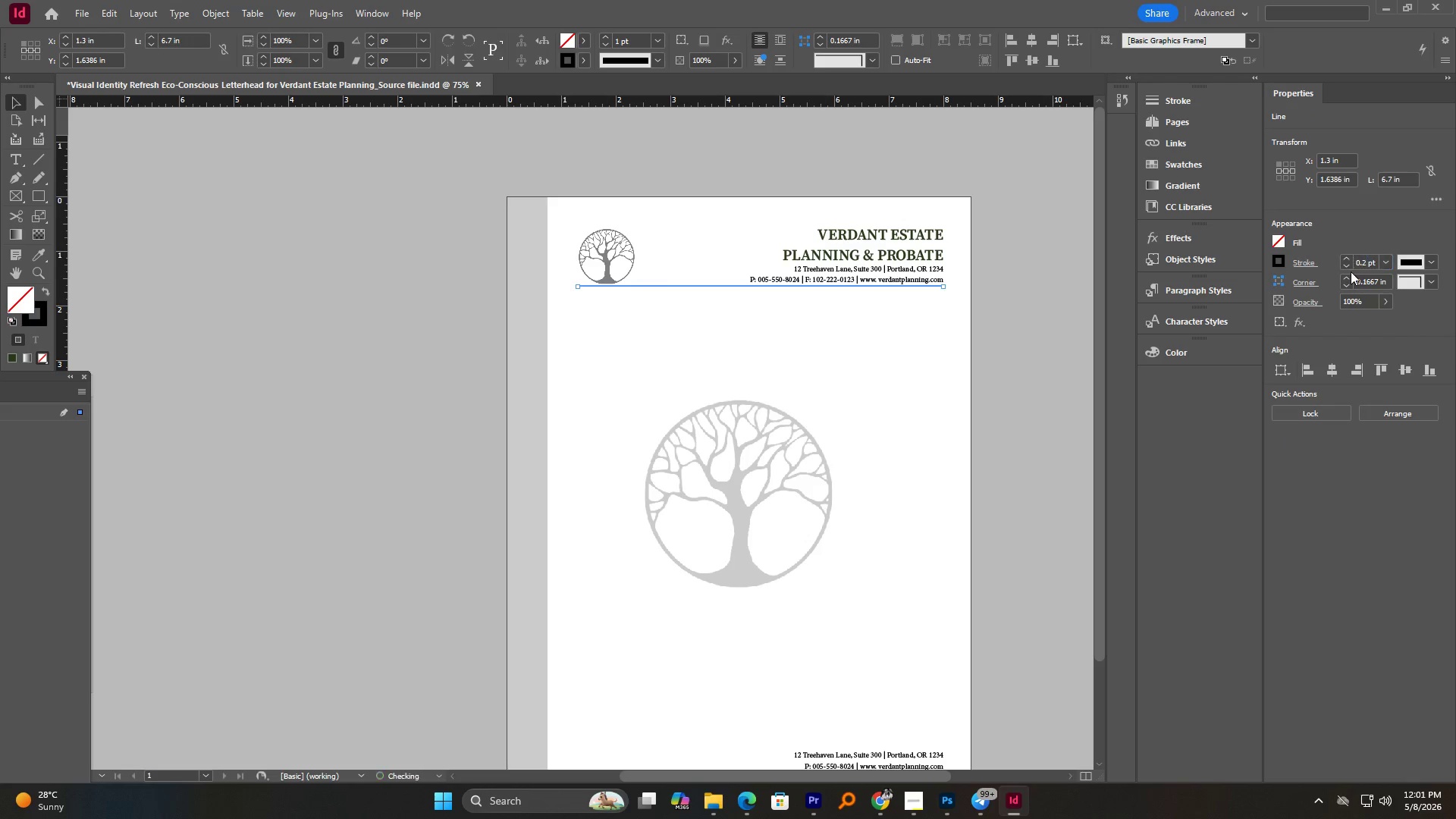 
key(NumpadEnter)
 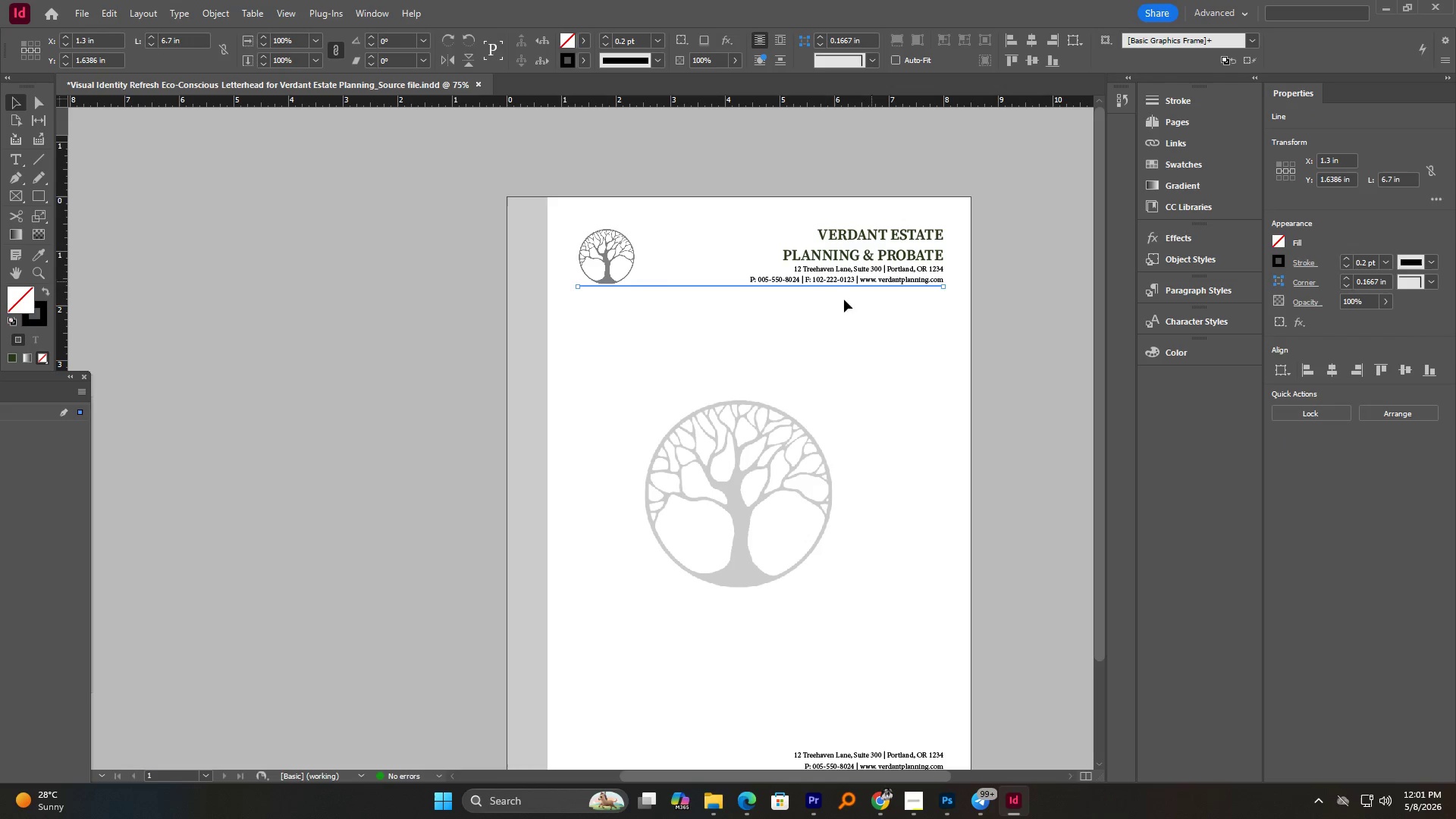 
left_click([823, 320])
 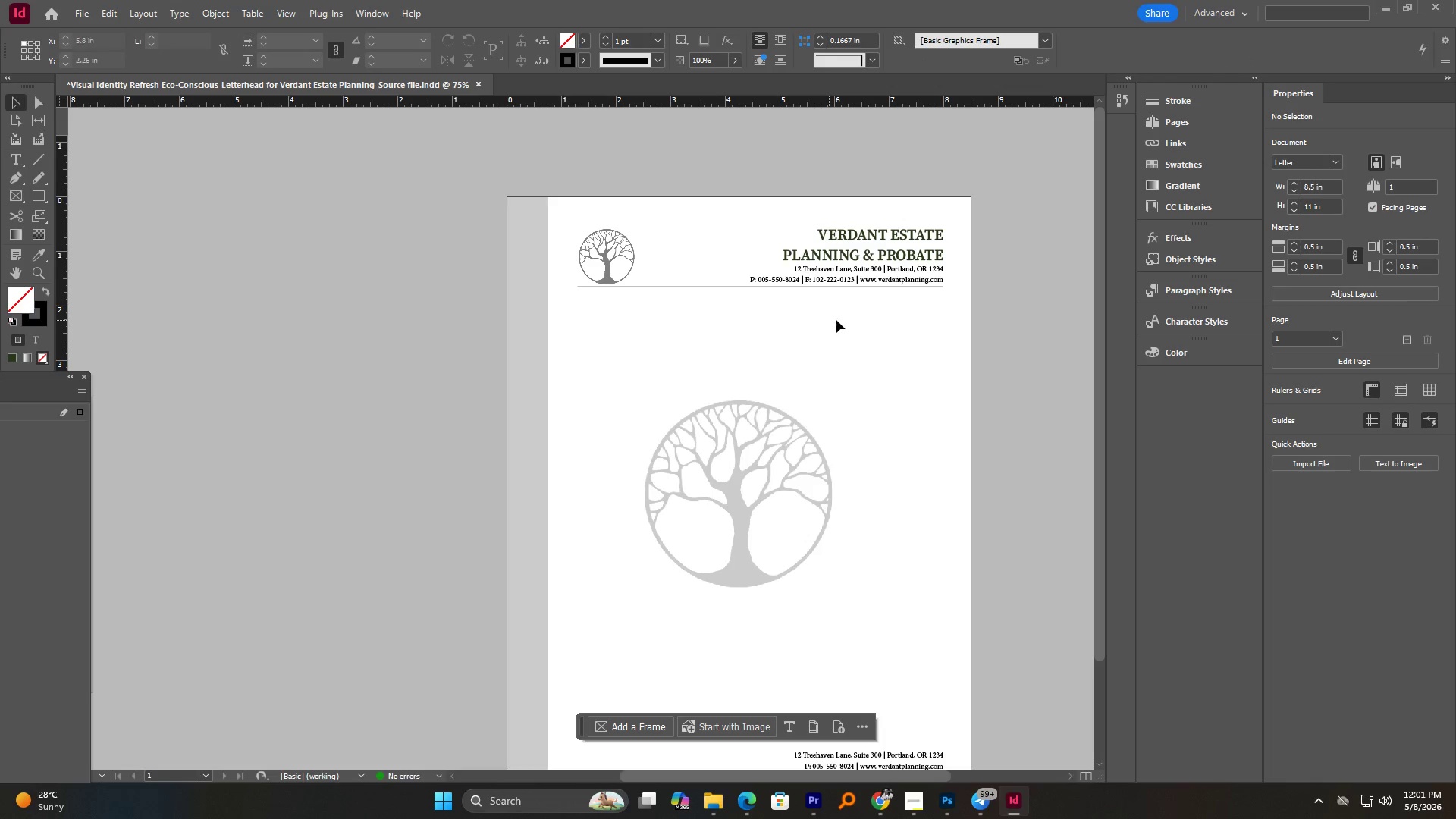 
hold_key(key=AltLeft, duration=1.47)
scroll: coordinate [828, 305], scroll_direction: up, amount: 1.0
 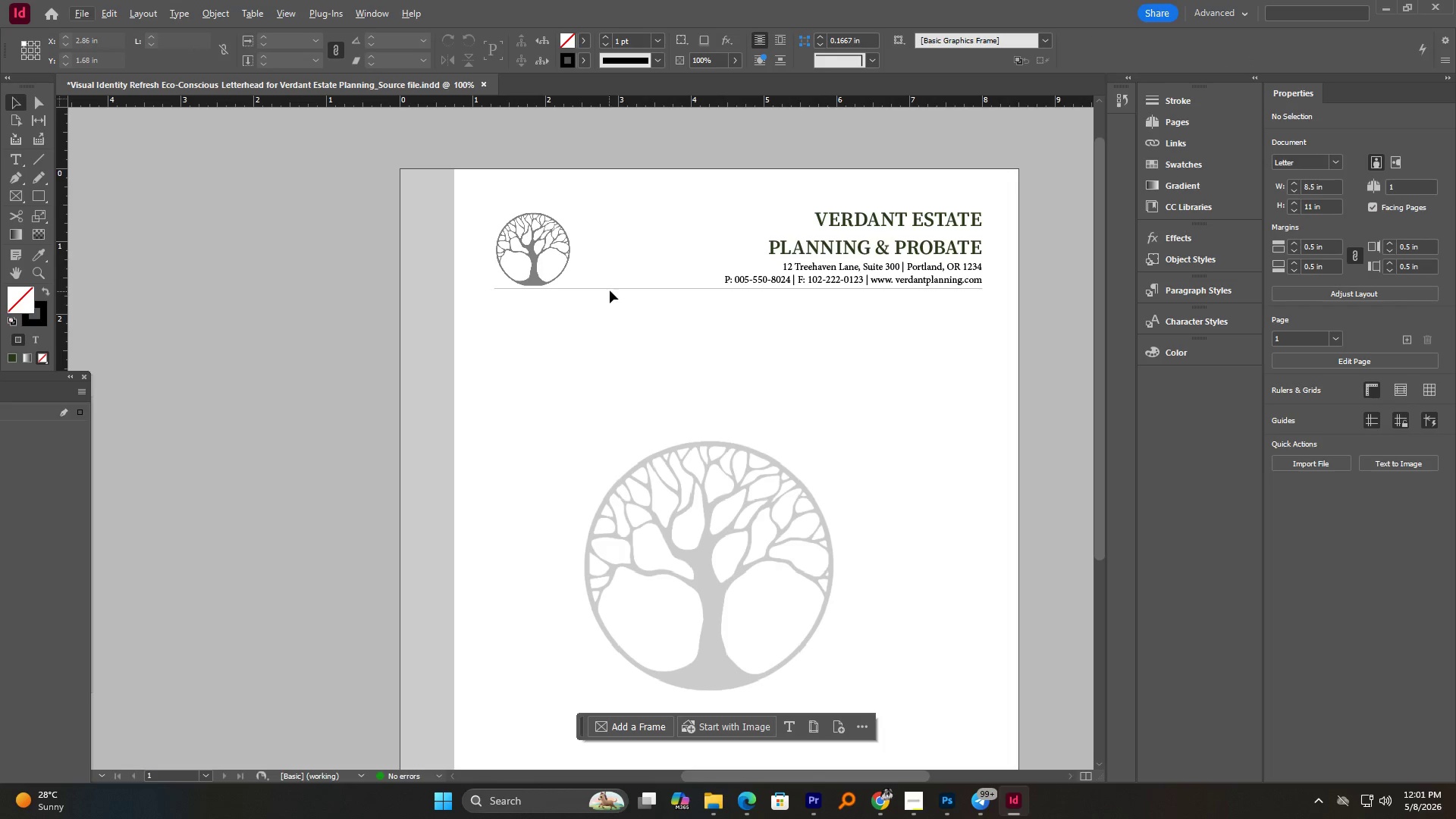 
left_click_drag(start_coordinate=[612, 288], to_coordinate=[614, 293])
 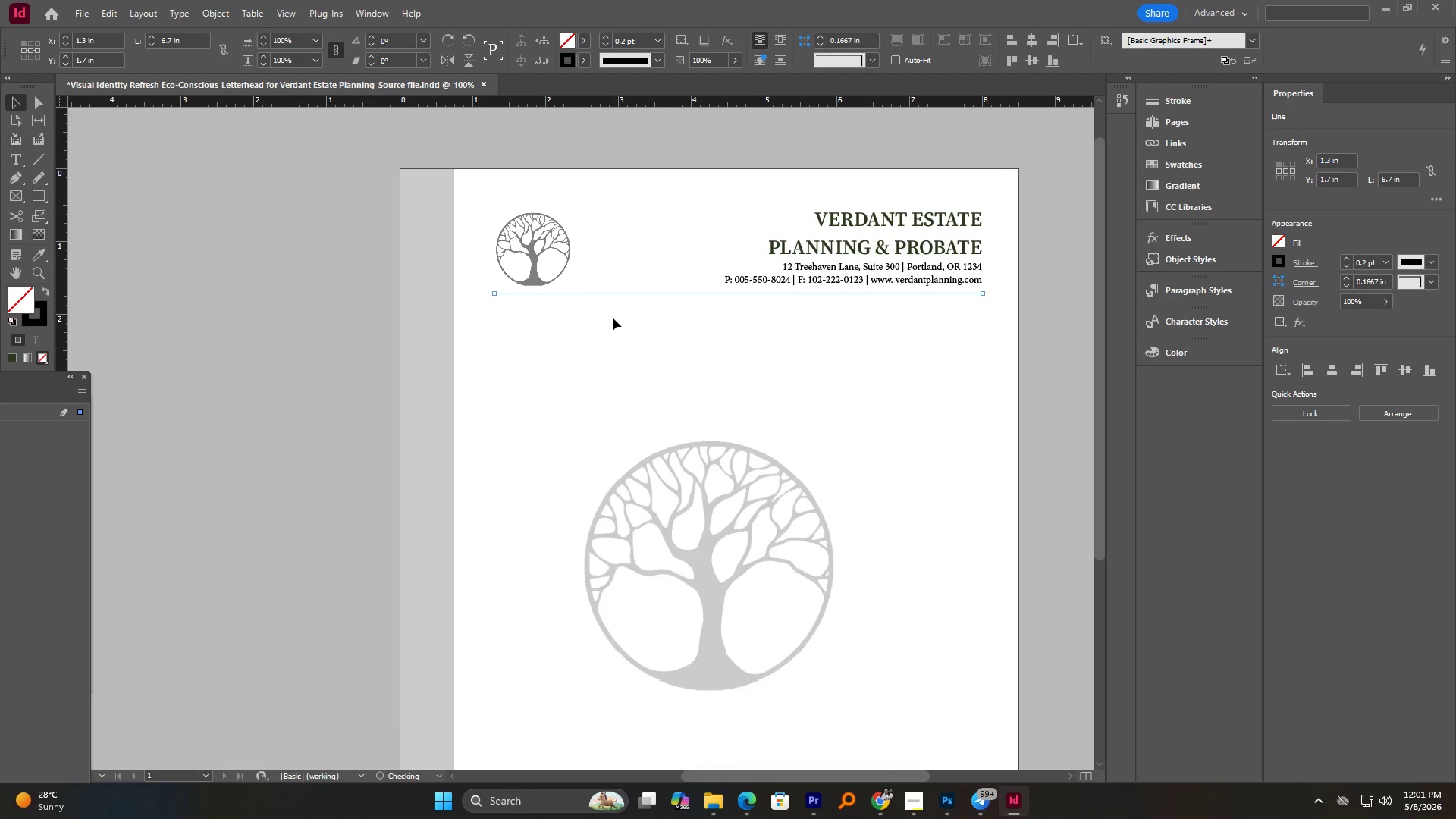 
hold_key(key=ShiftLeft, duration=1.09)
 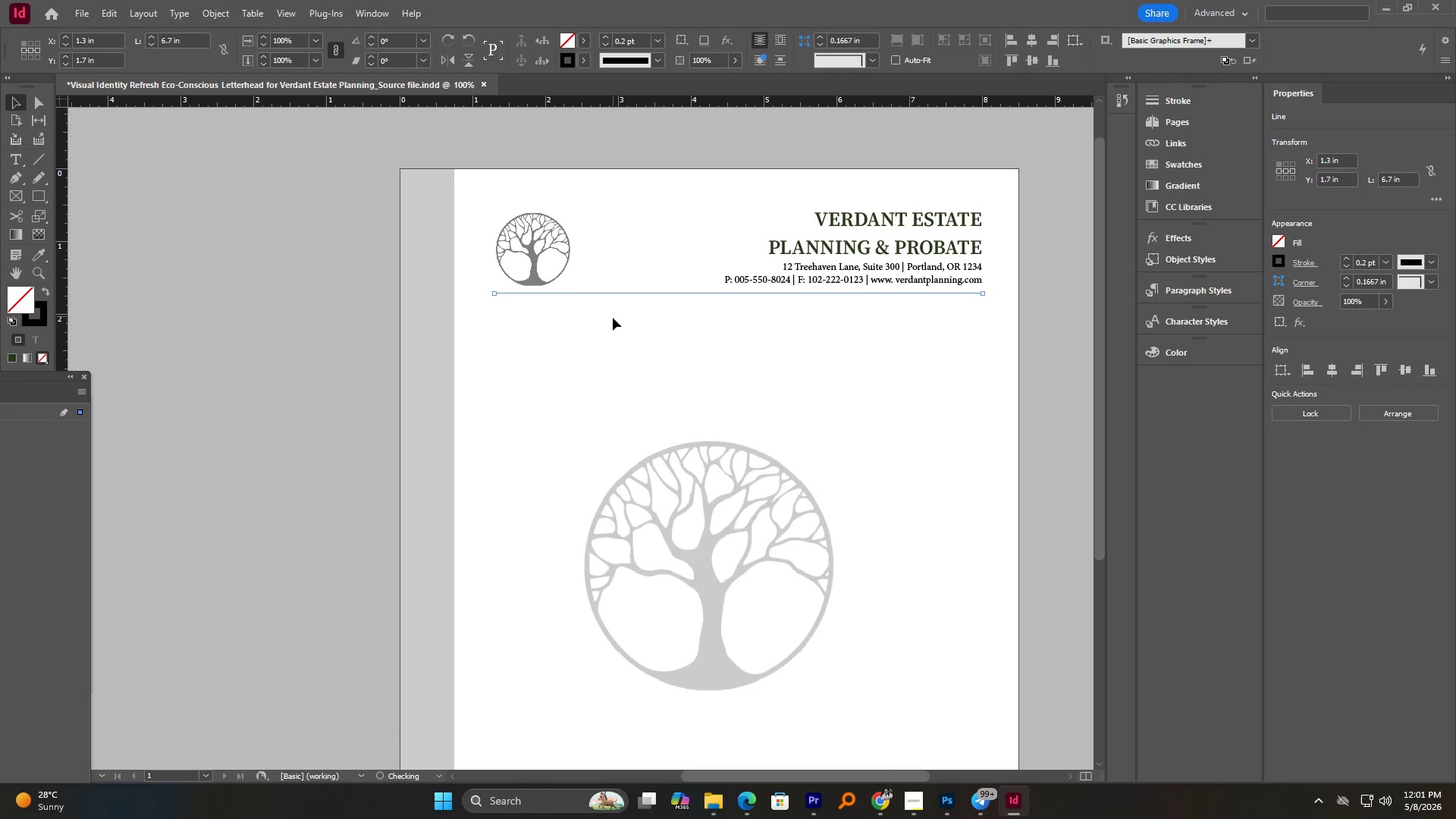 
left_click([613, 318])
 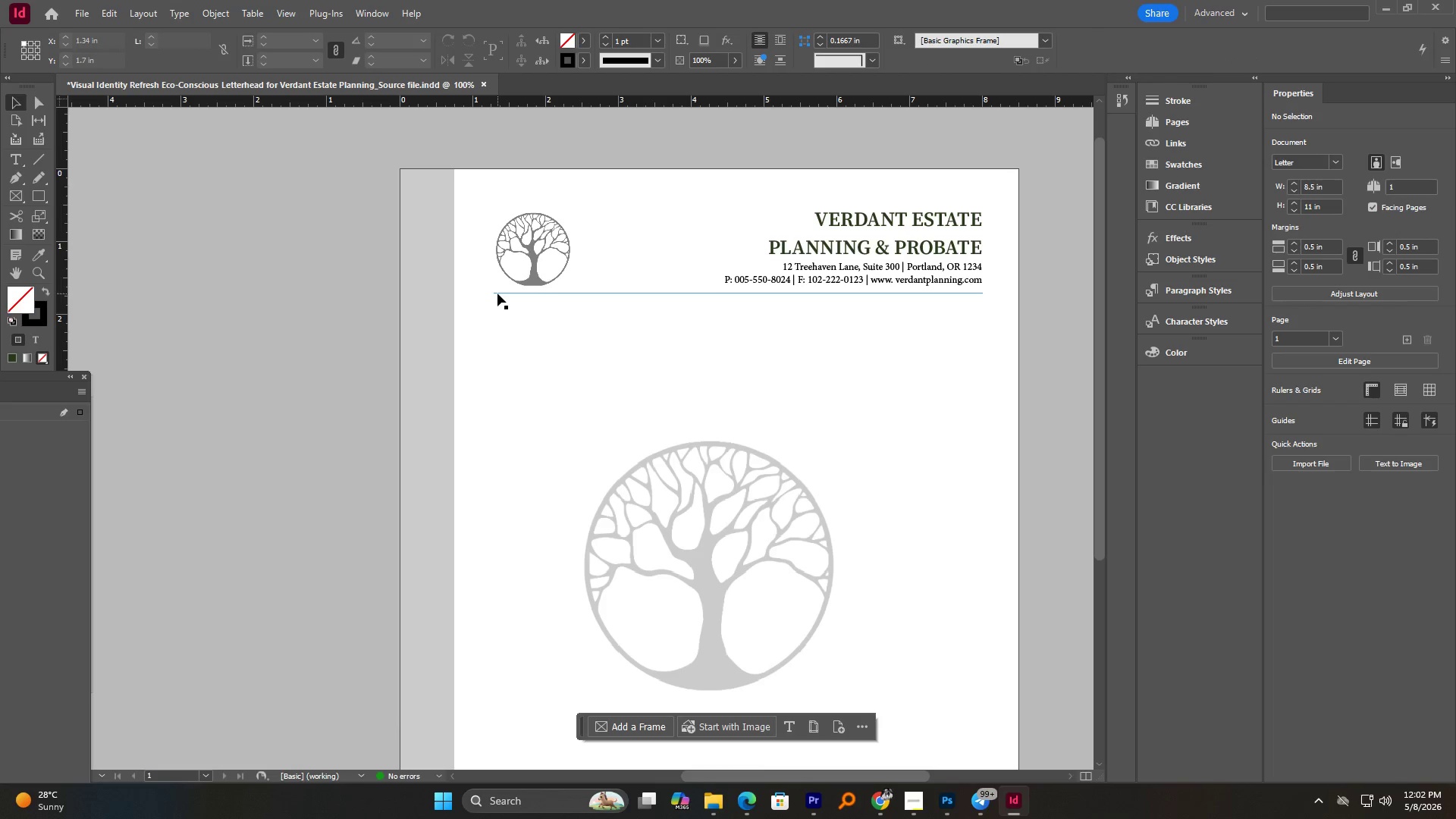 
hold_key(key=AltLeft, duration=1.8)
scroll: coordinate [595, 347], scroll_direction: down, amount: 2.0
 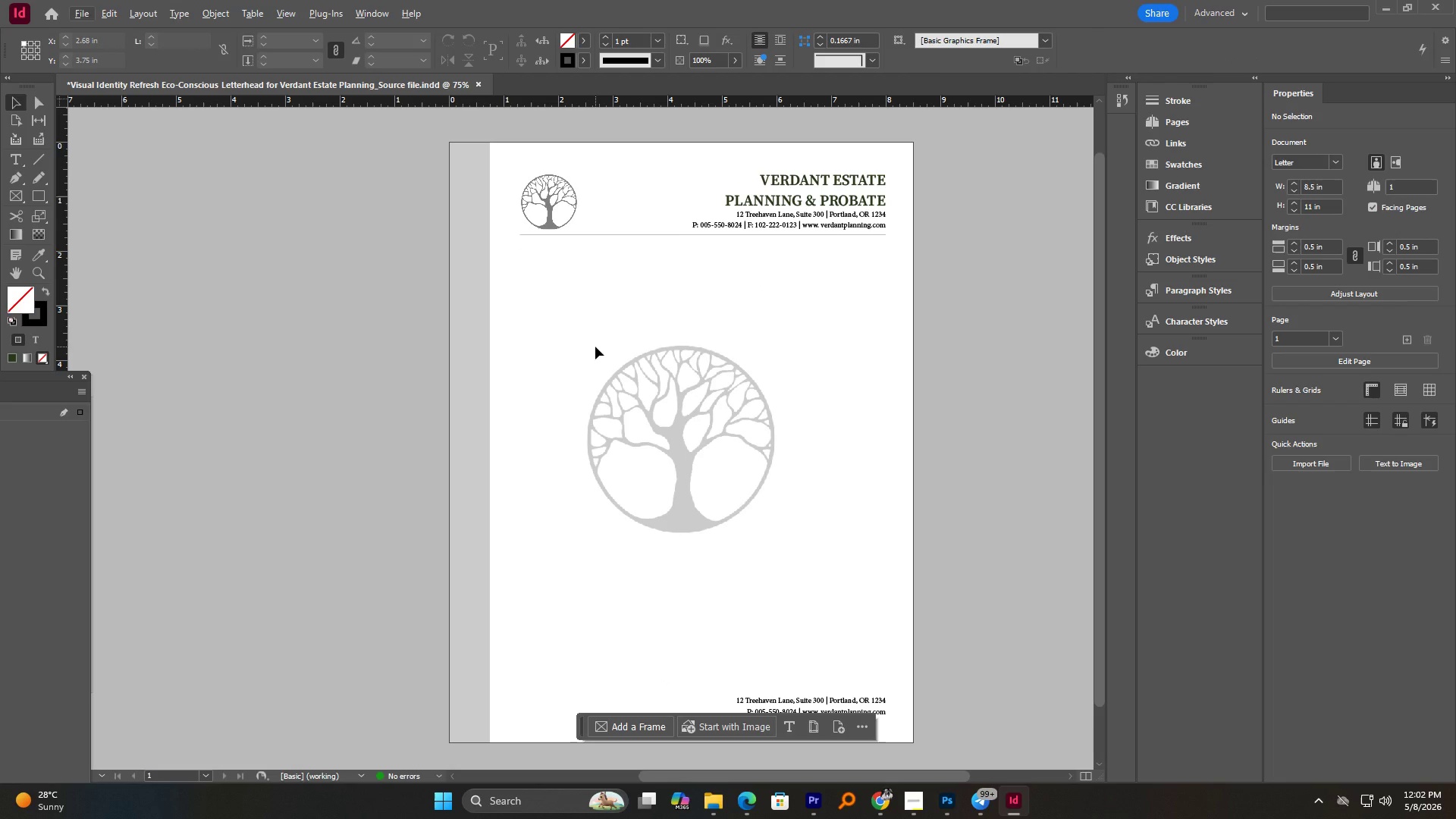 
scroll: coordinate [595, 347], scroll_direction: up, amount: 1.0
 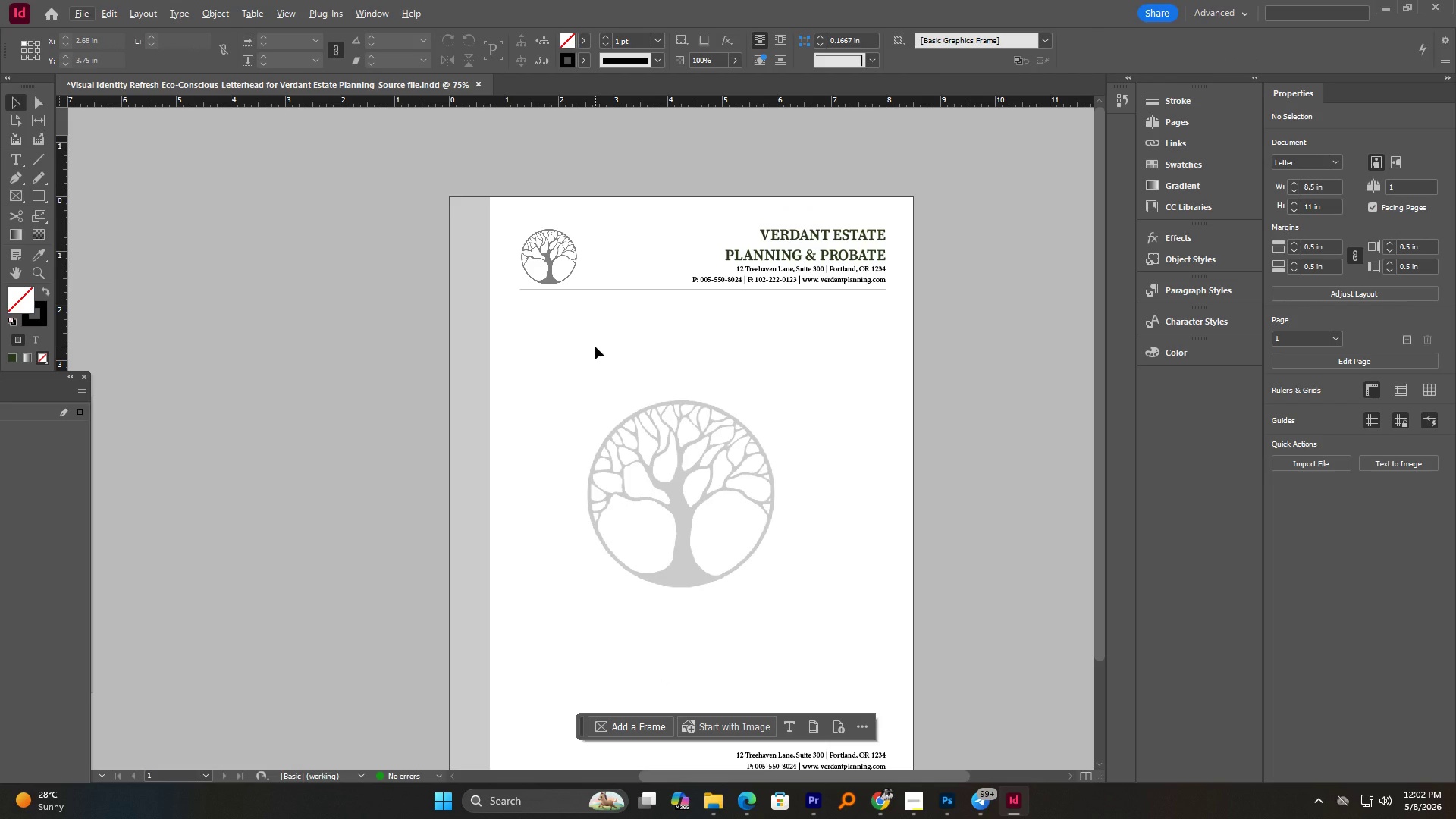 
wait(6.35)
 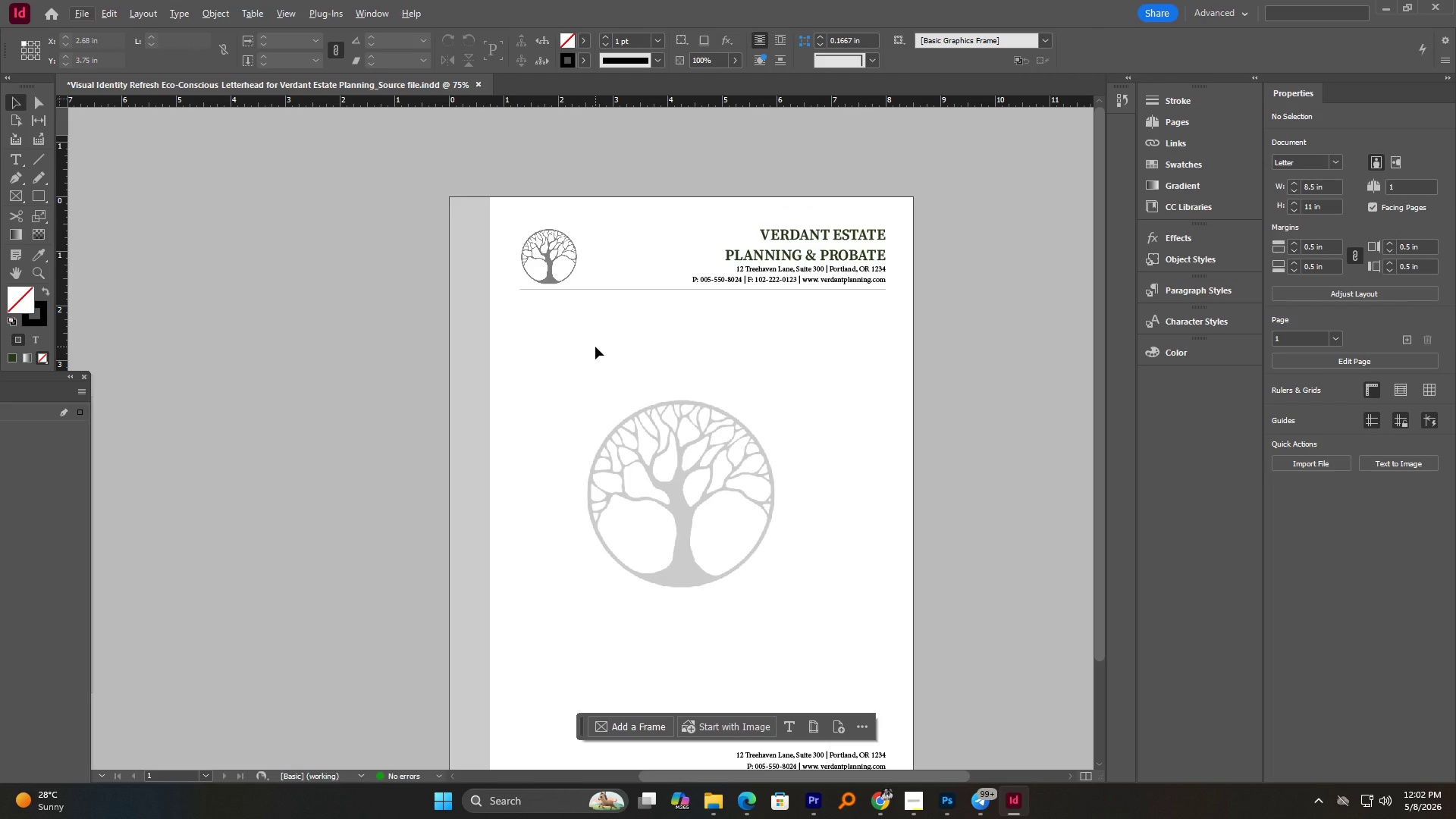 
left_click_drag(start_coordinate=[616, 281], to_coordinate=[623, 297])
 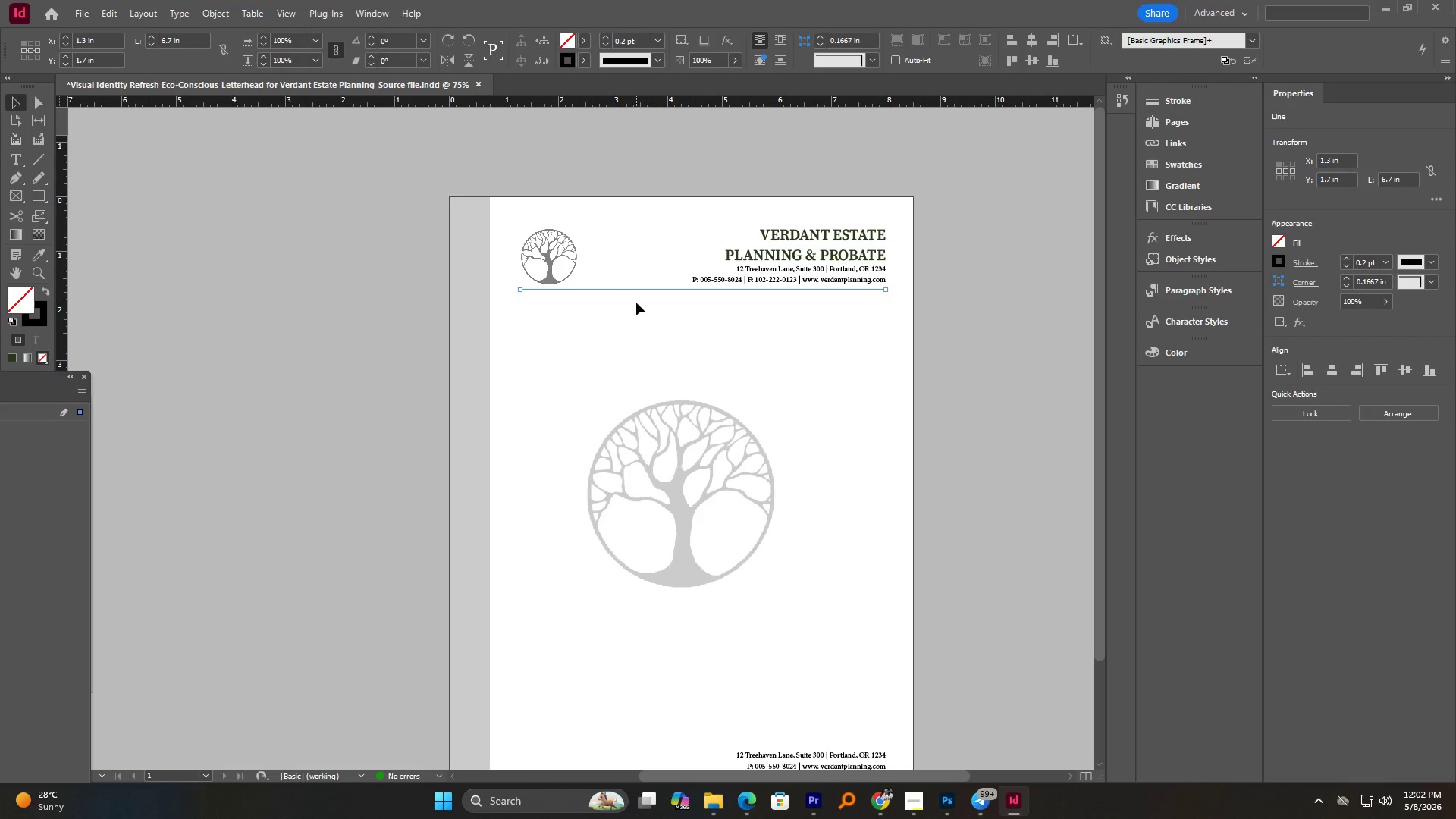 
key(Delete)
 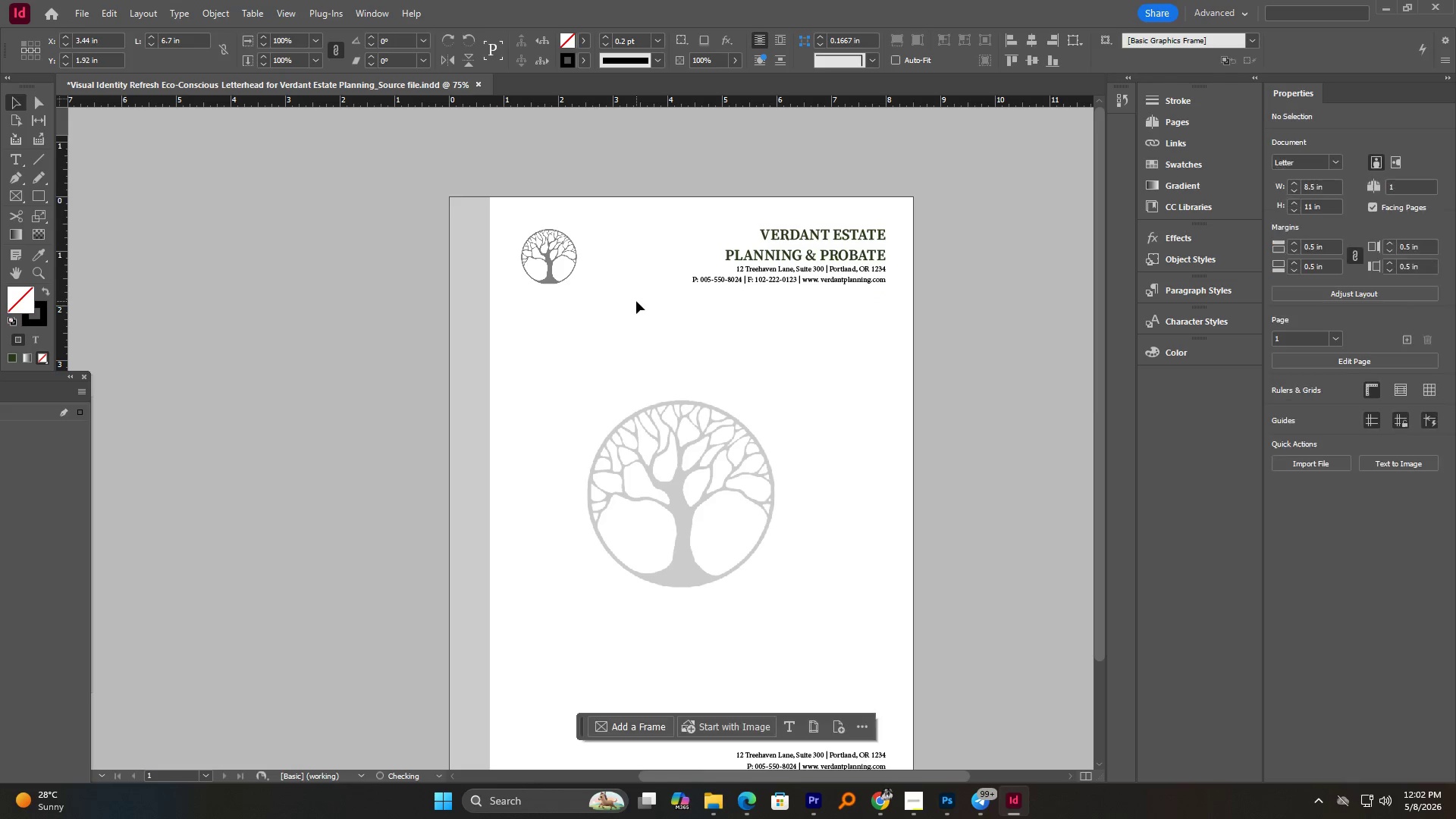 
left_click([637, 301])
 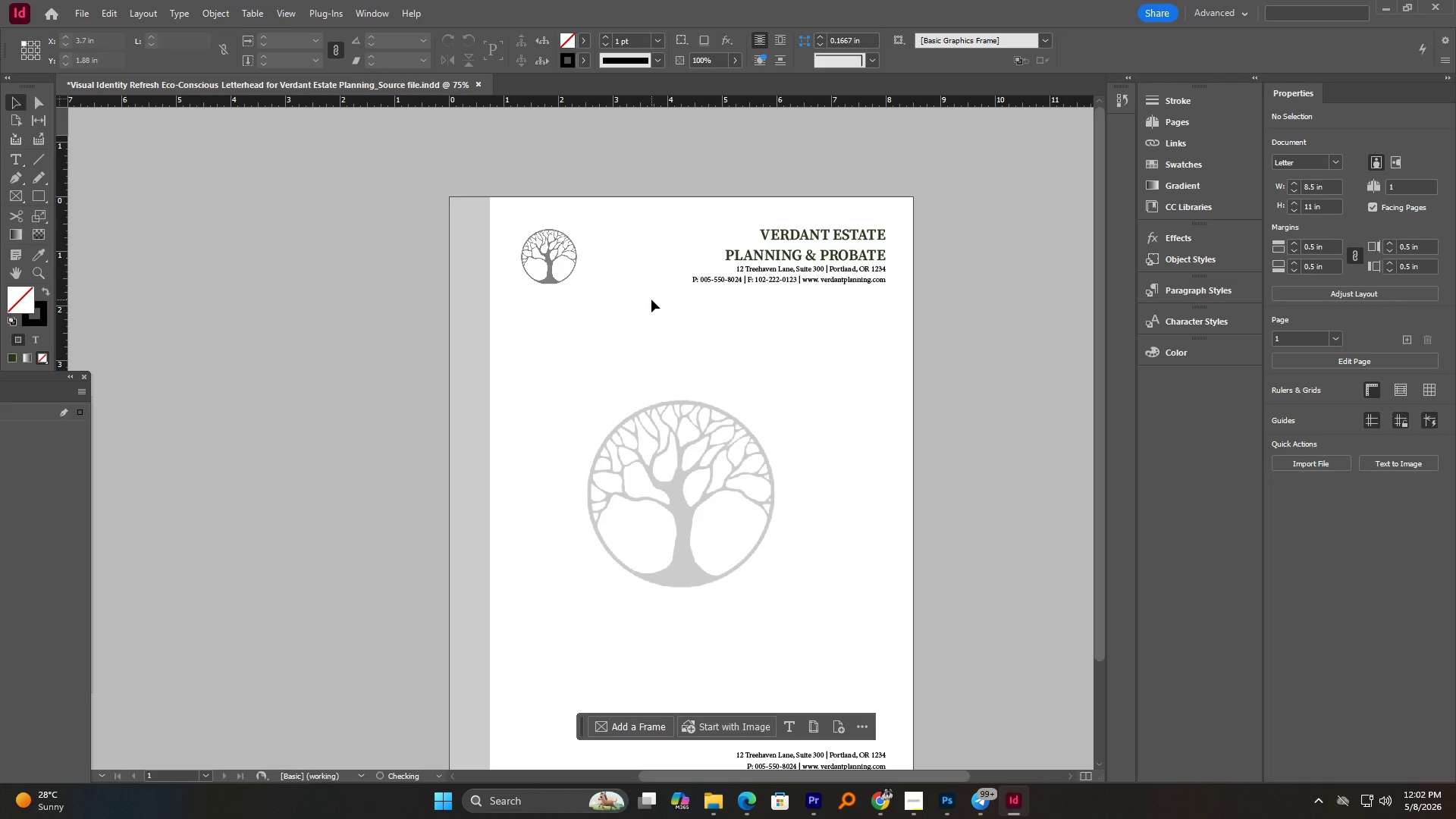 
hold_key(key=AltLeft, duration=0.98)
scroll: coordinate [651, 300], scroll_direction: down, amount: 1.0
 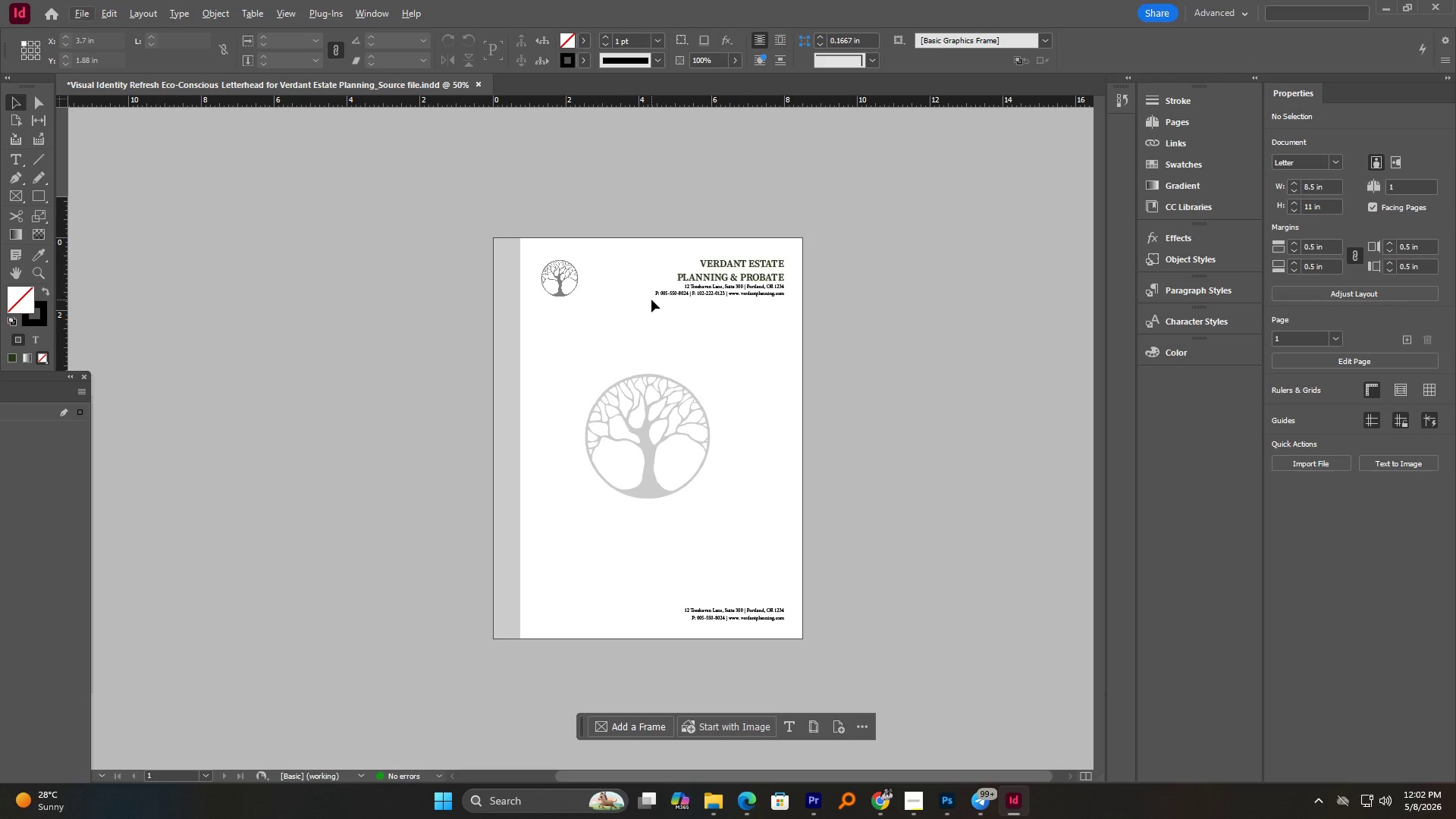 
hold_key(key=AltLeft, duration=1.31)
 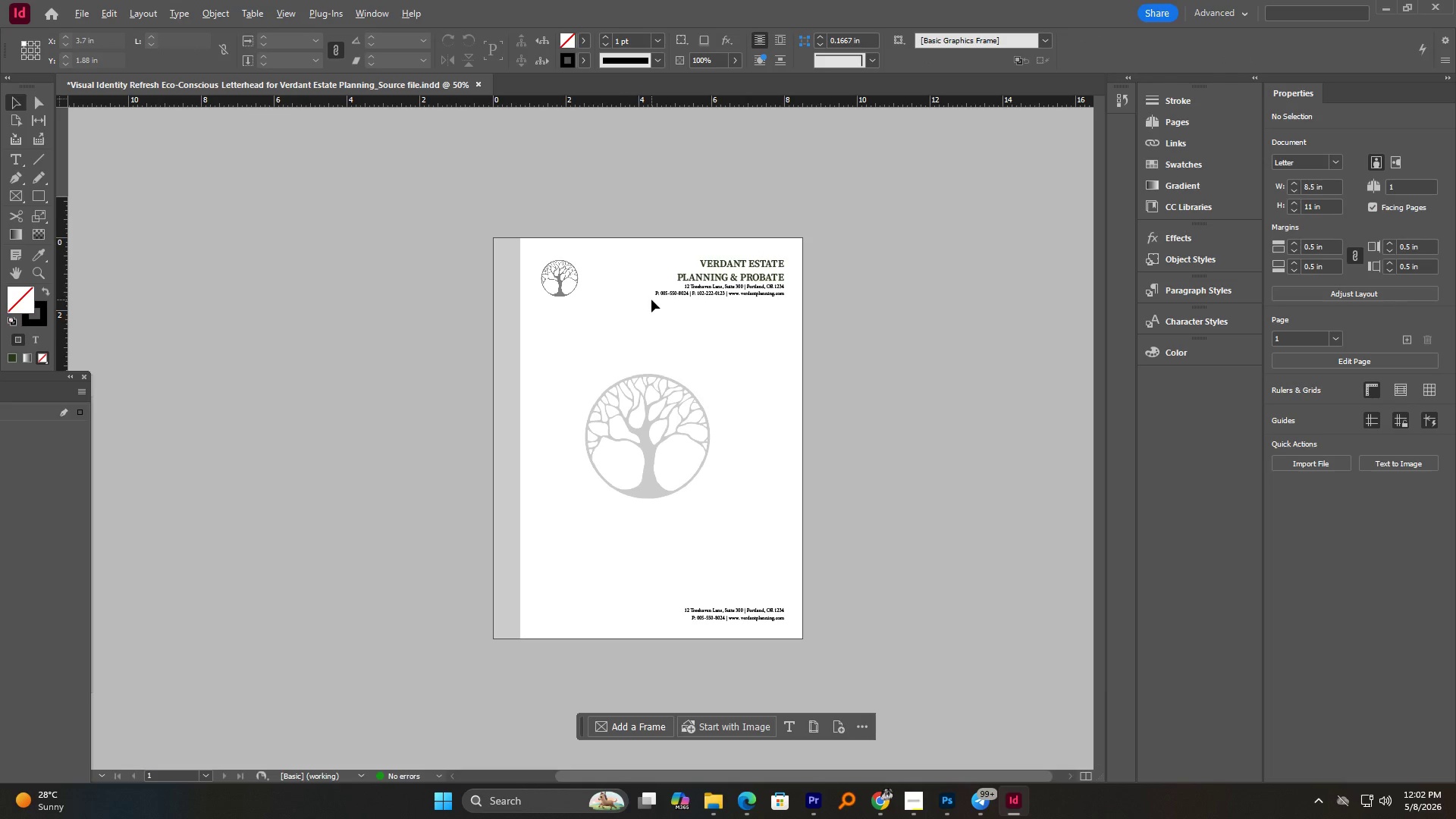 
hold_key(key=AltLeft, duration=0.95)
scroll: coordinate [651, 300], scroll_direction: up, amount: 1.0
 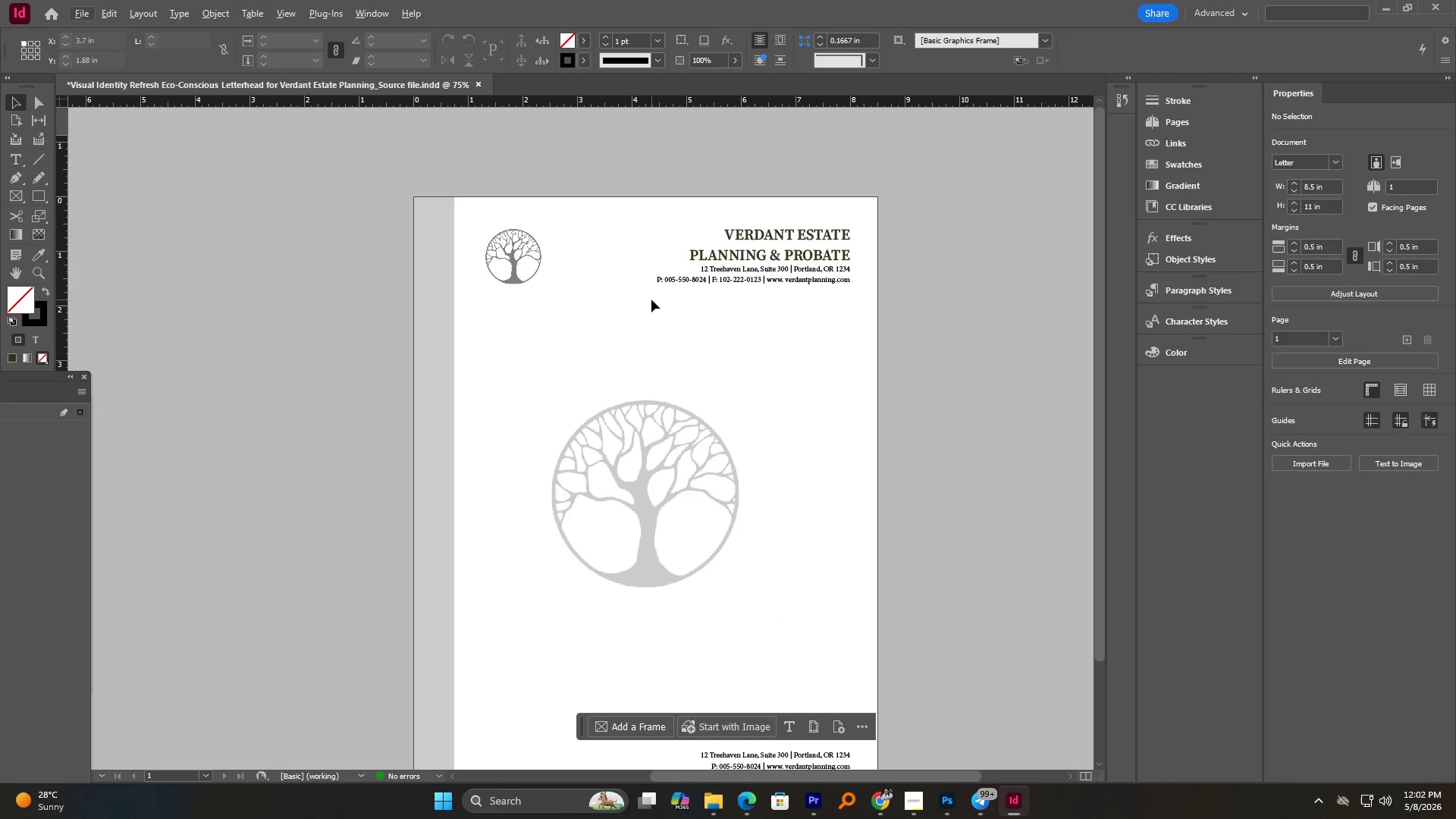 
scroll: coordinate [651, 300], scroll_direction: down, amount: 1.0
 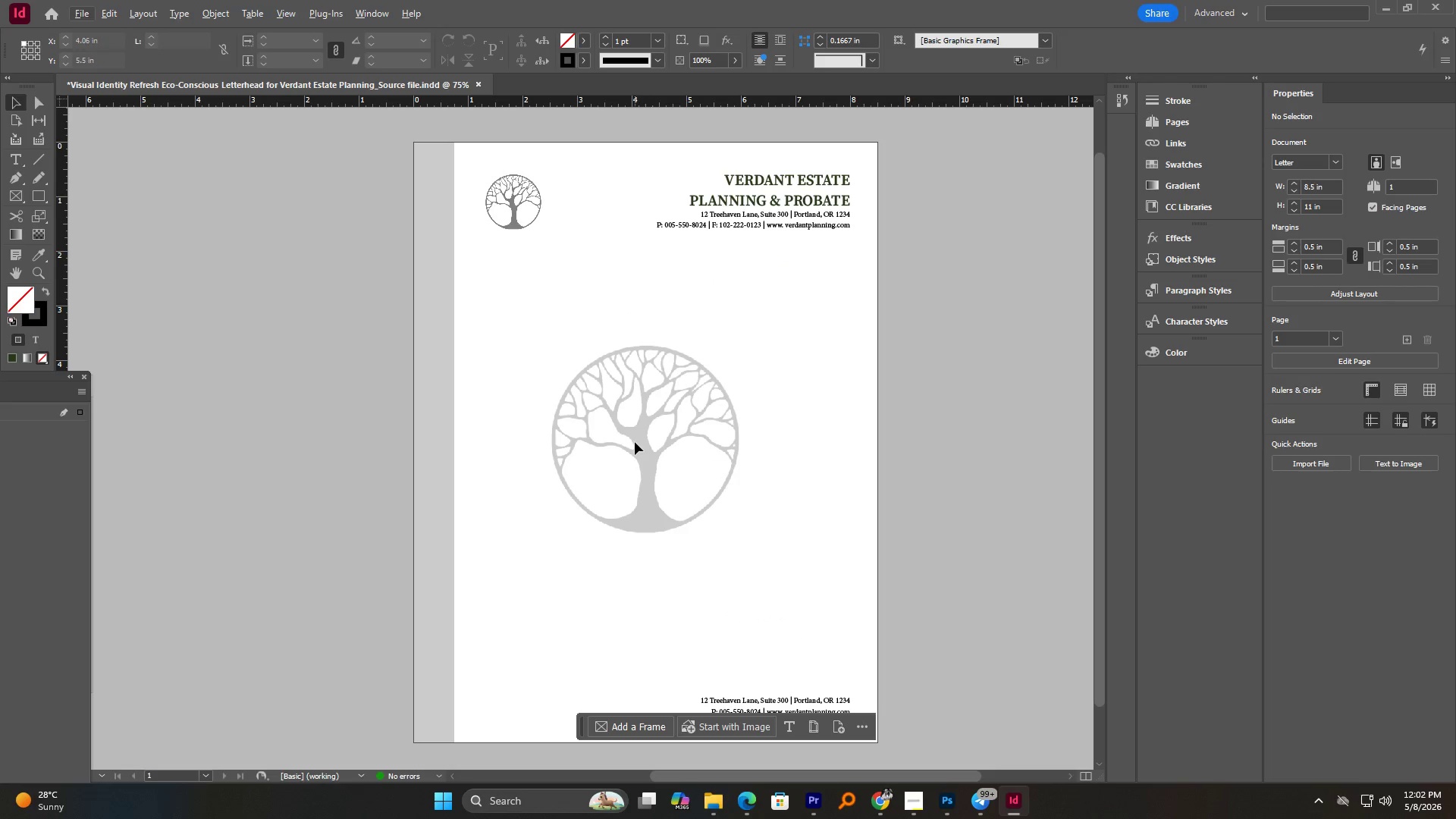 
double_click([639, 440])
 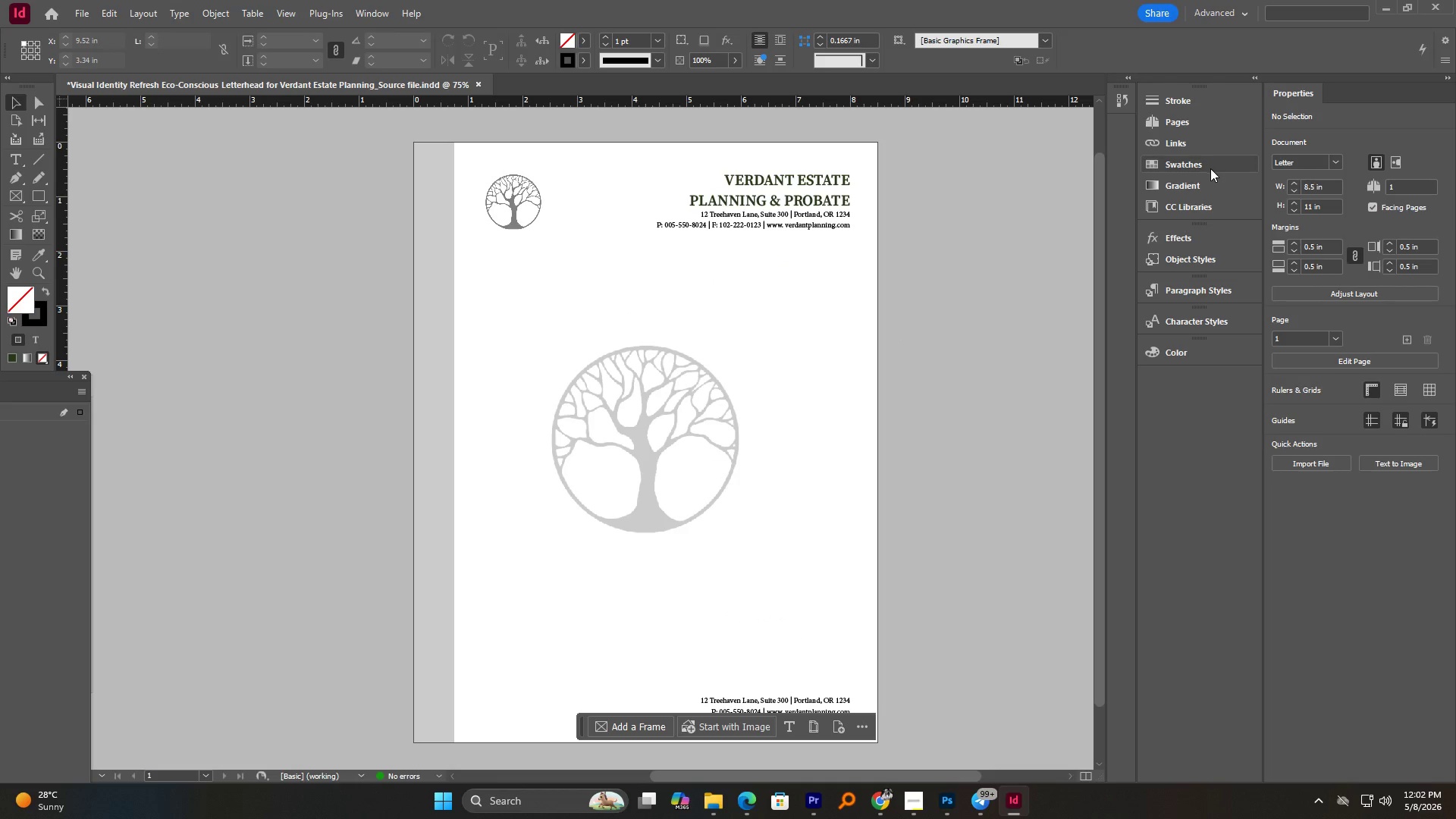 
left_click([1197, 115])
 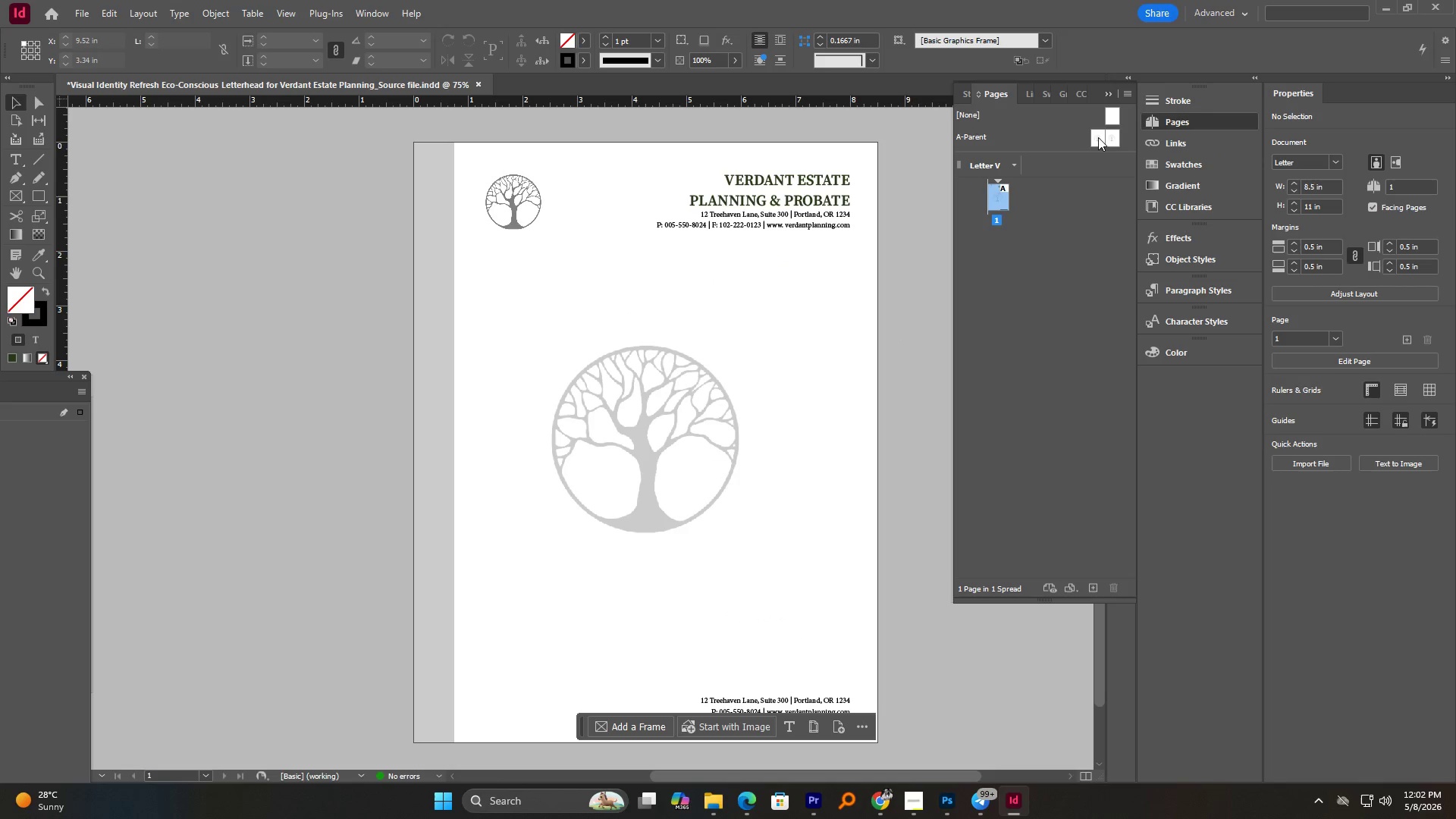 
double_click([1098, 137])
 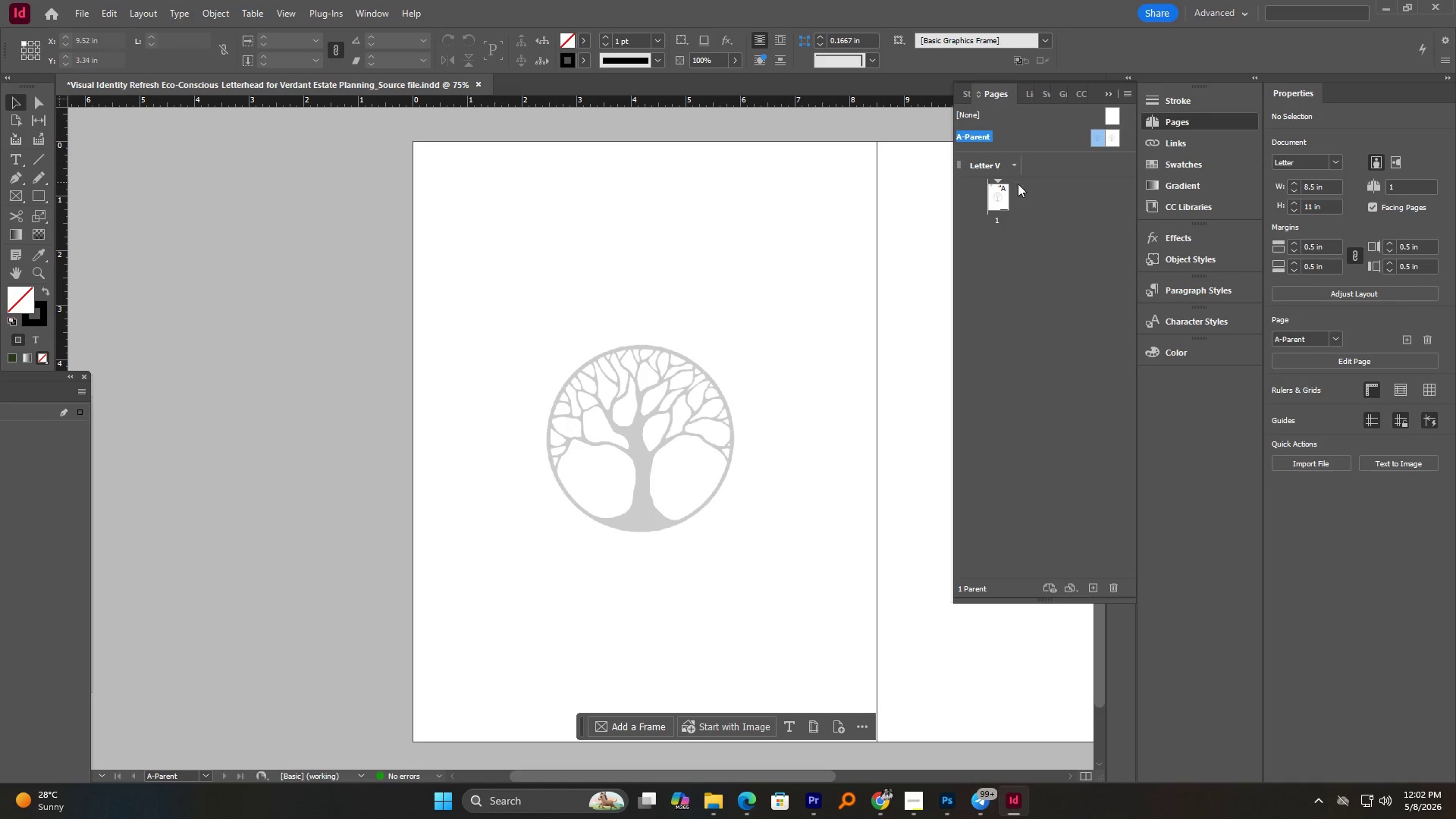 
mouse_move([1024, 180])
 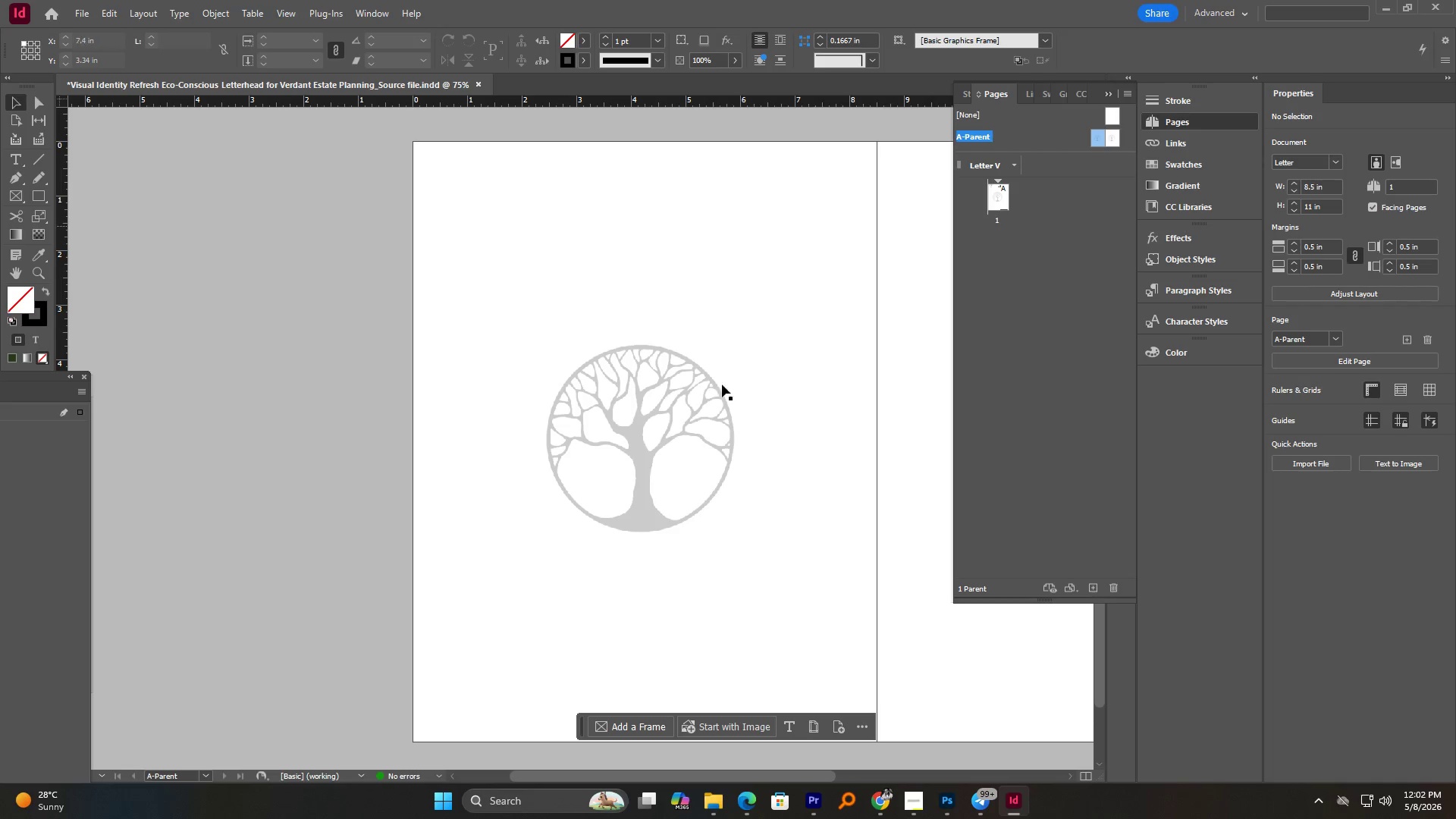 
left_click([631, 414])
 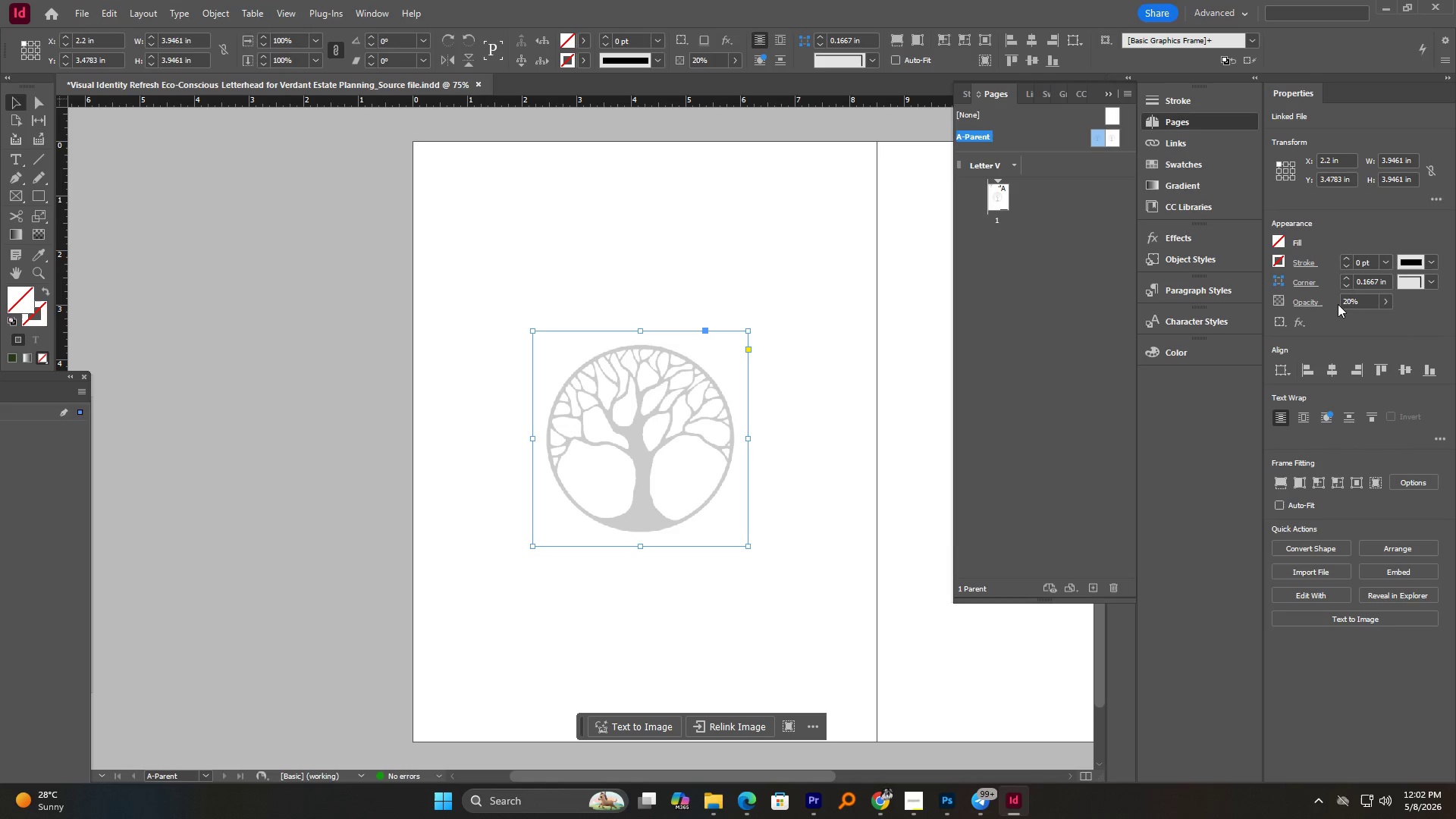 
double_click([1341, 300])
 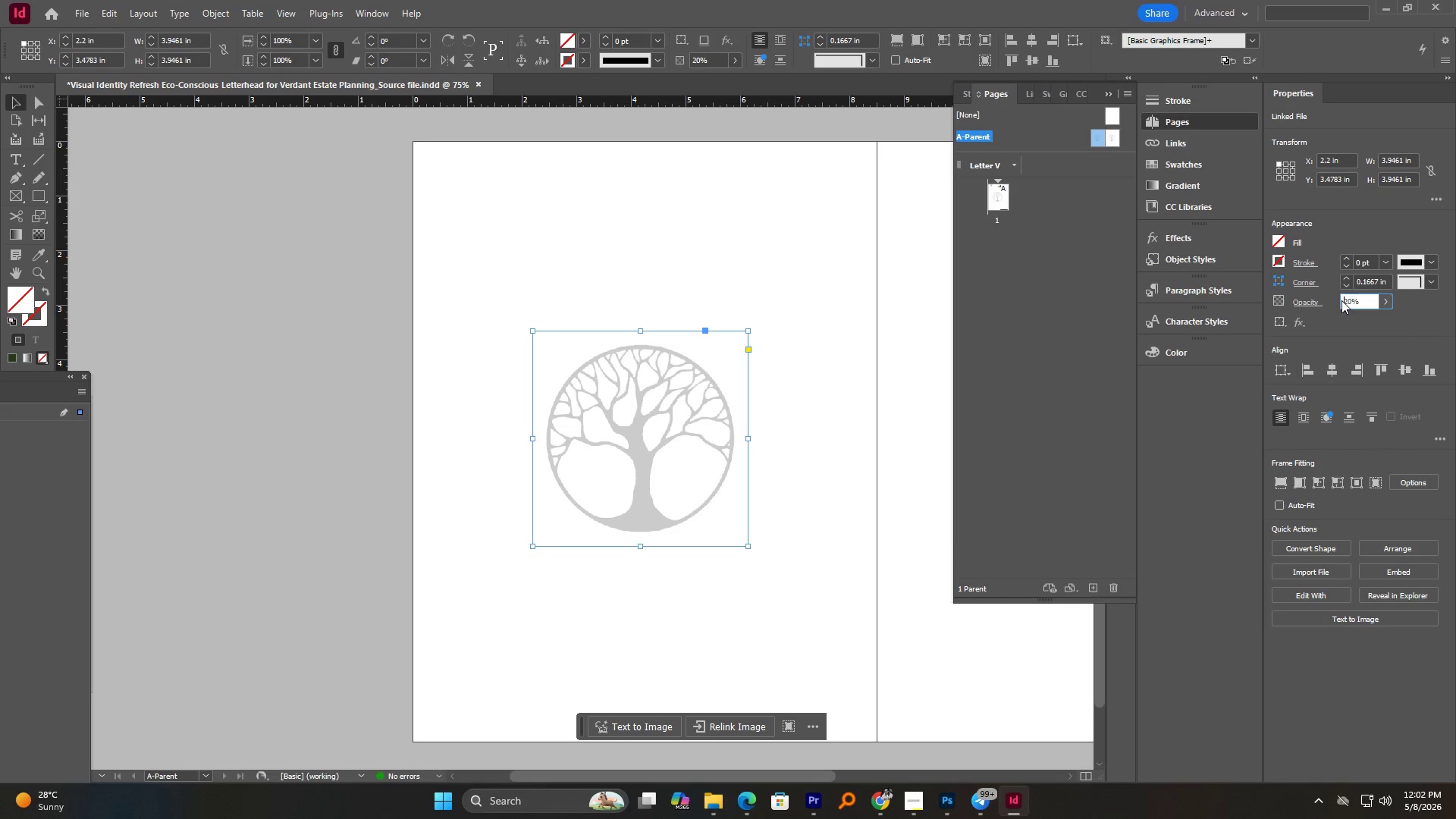 
triple_click([1341, 300])
 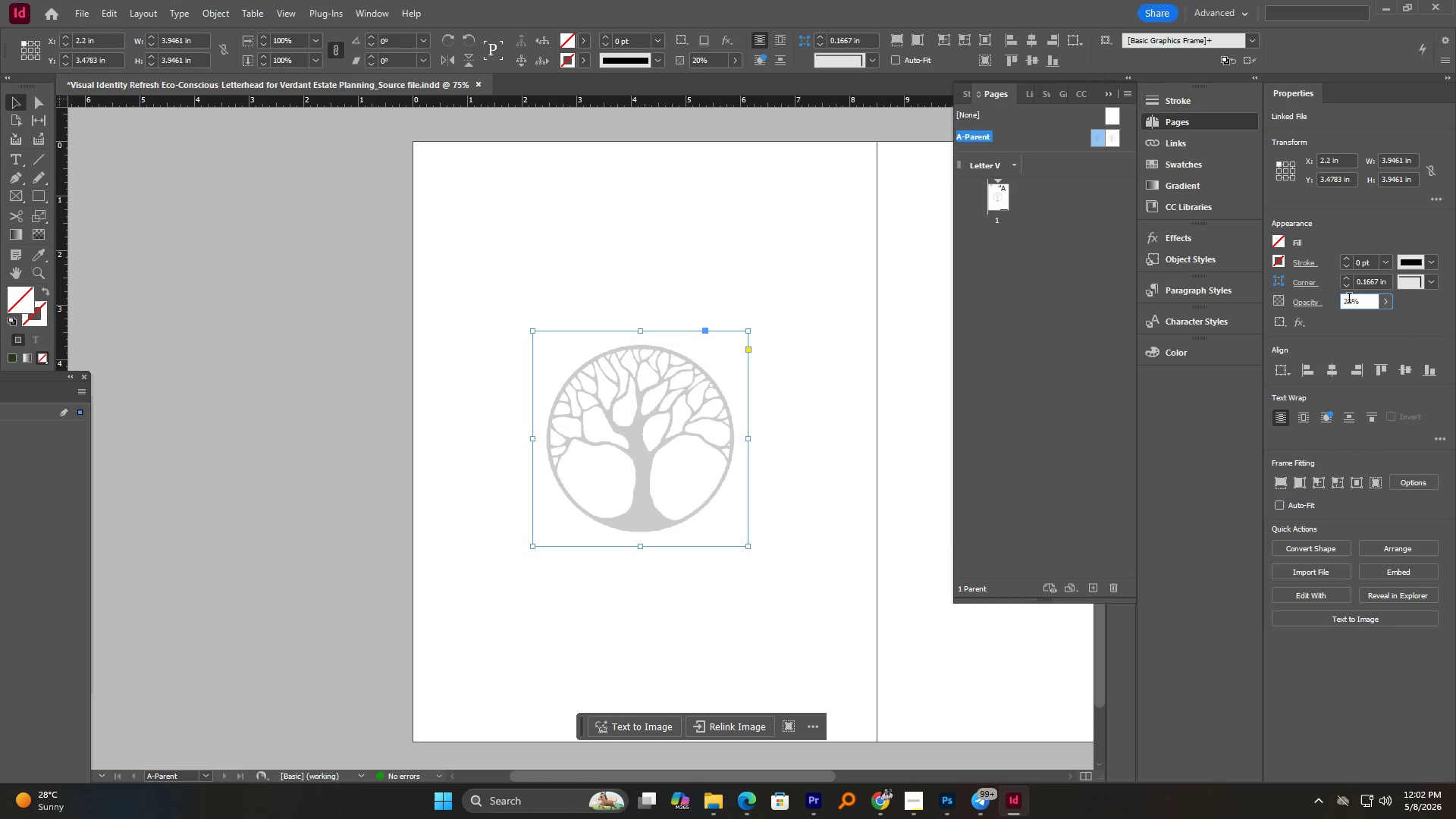 
key(Control+A)
 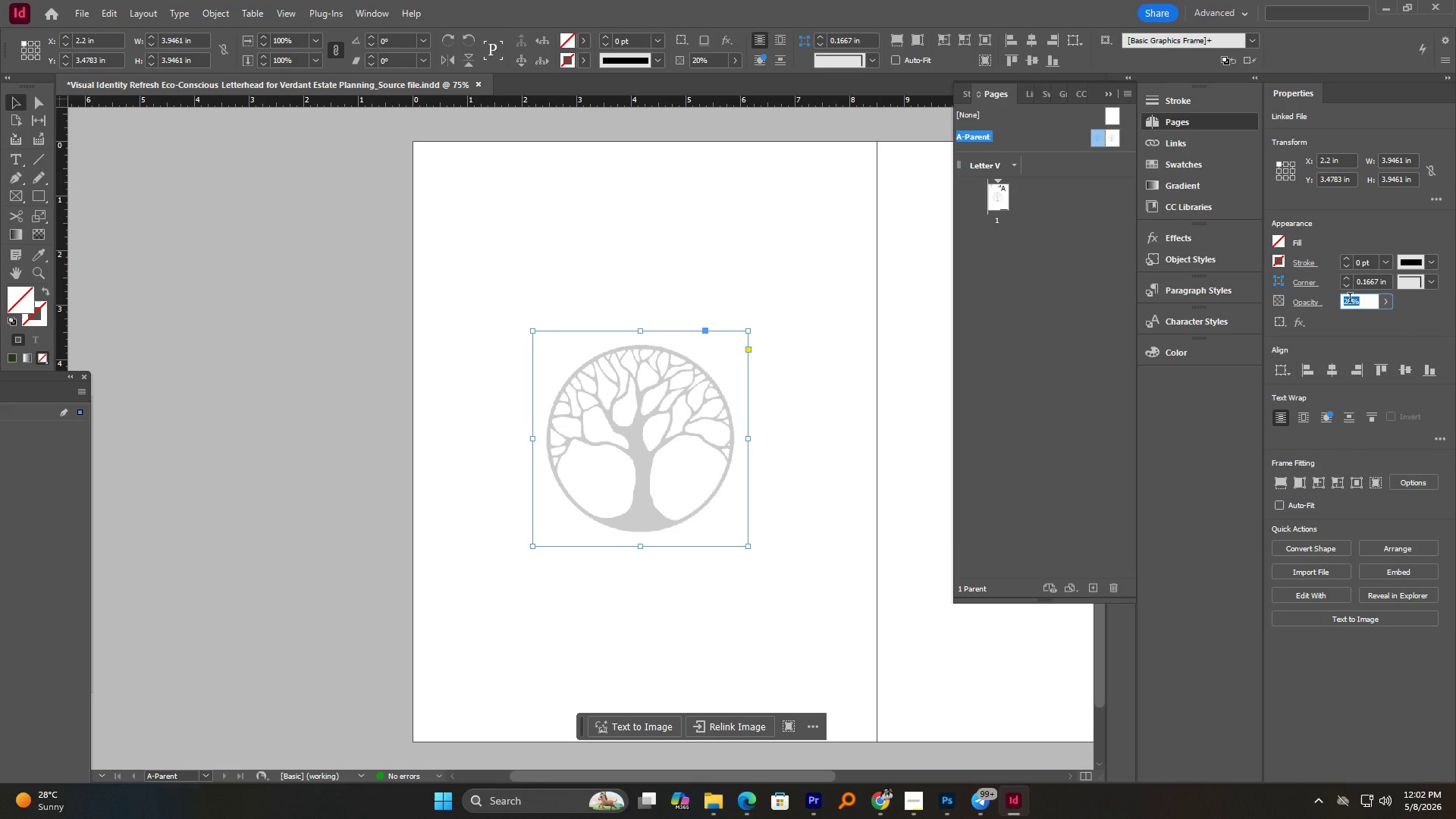 
key(Numpad1)
 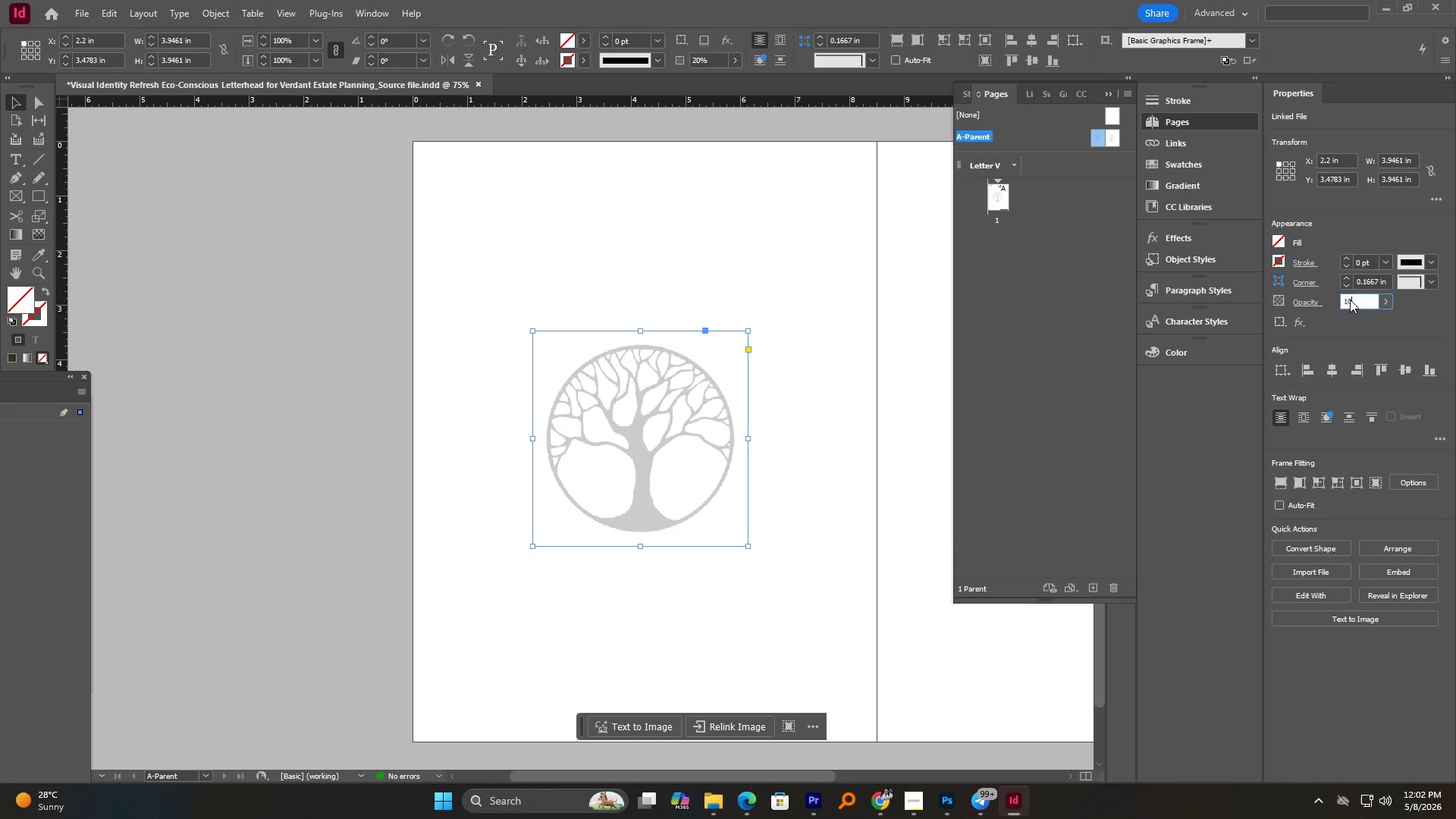 
key(Numpad0)
 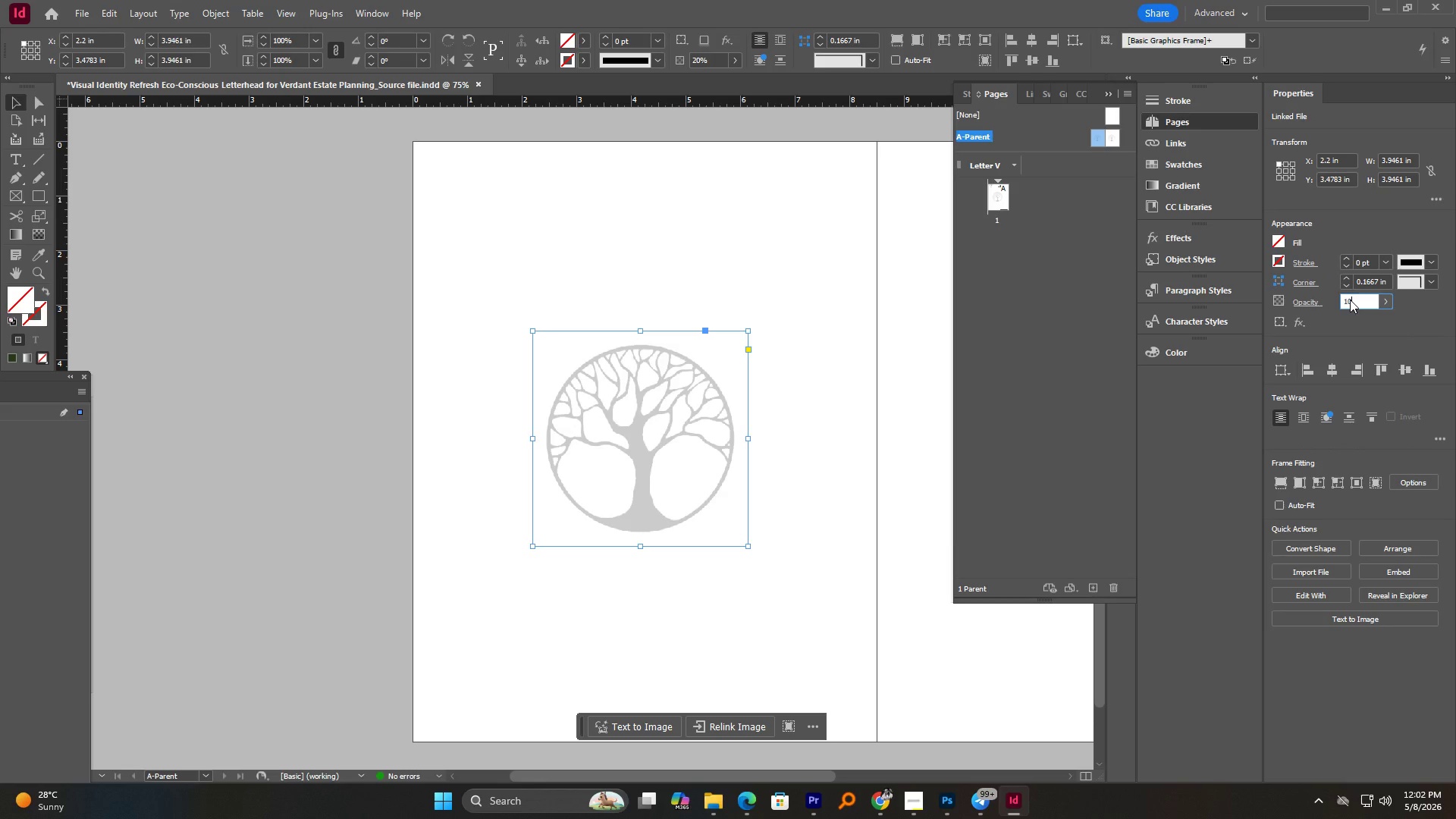 
key(NumpadEnter)
 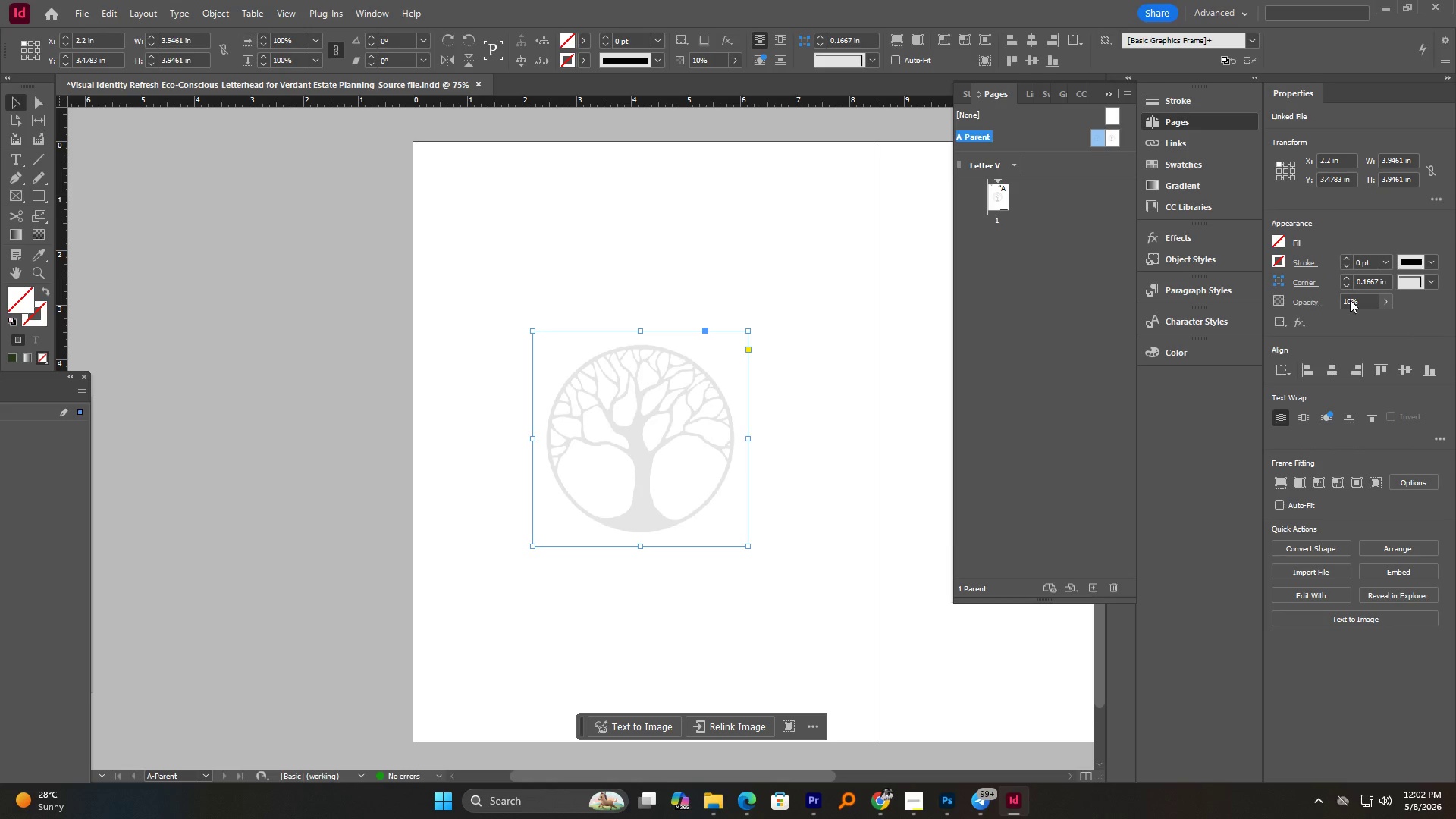 
double_click([1349, 300])
 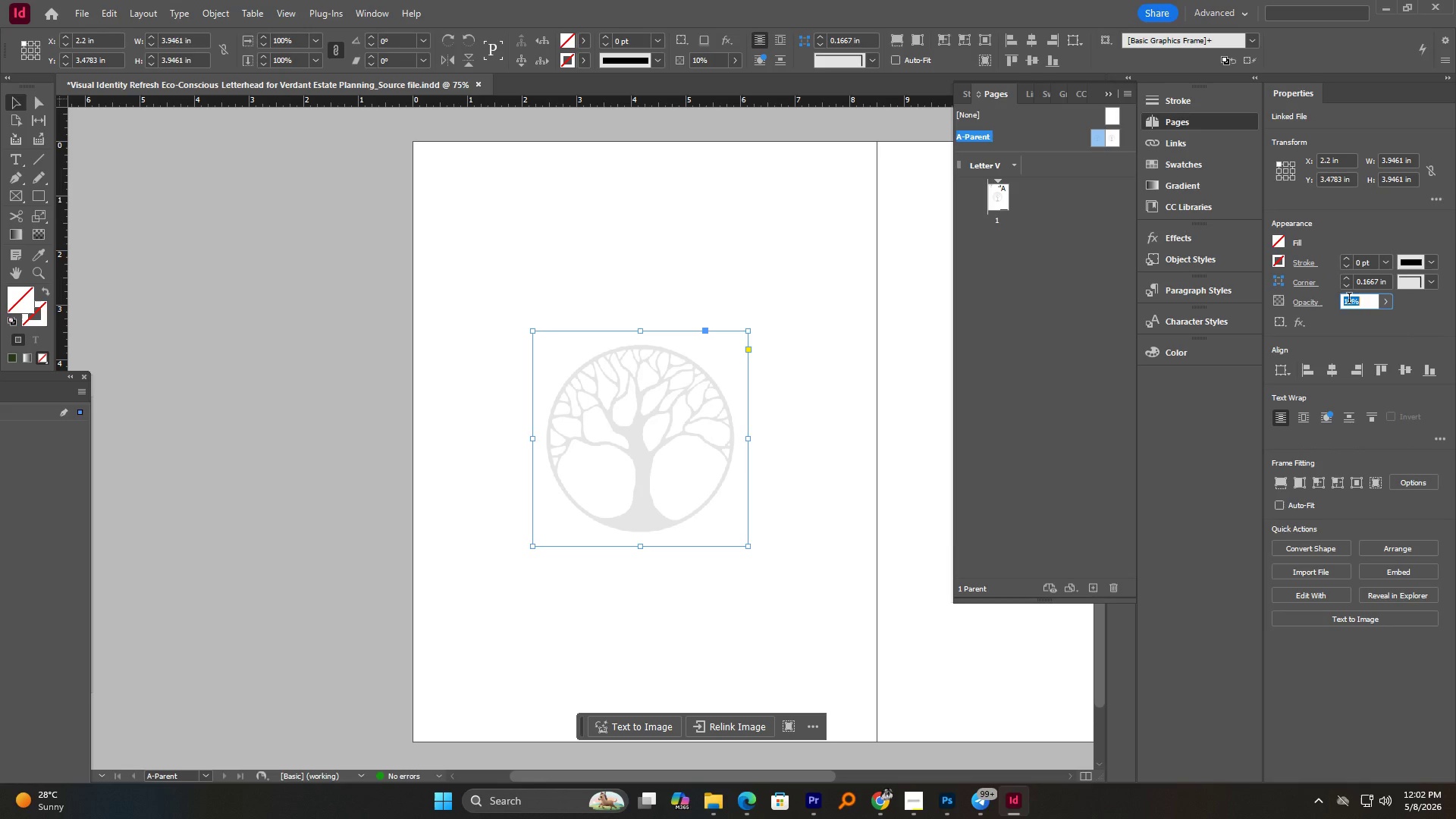 
triple_click([1349, 300])
 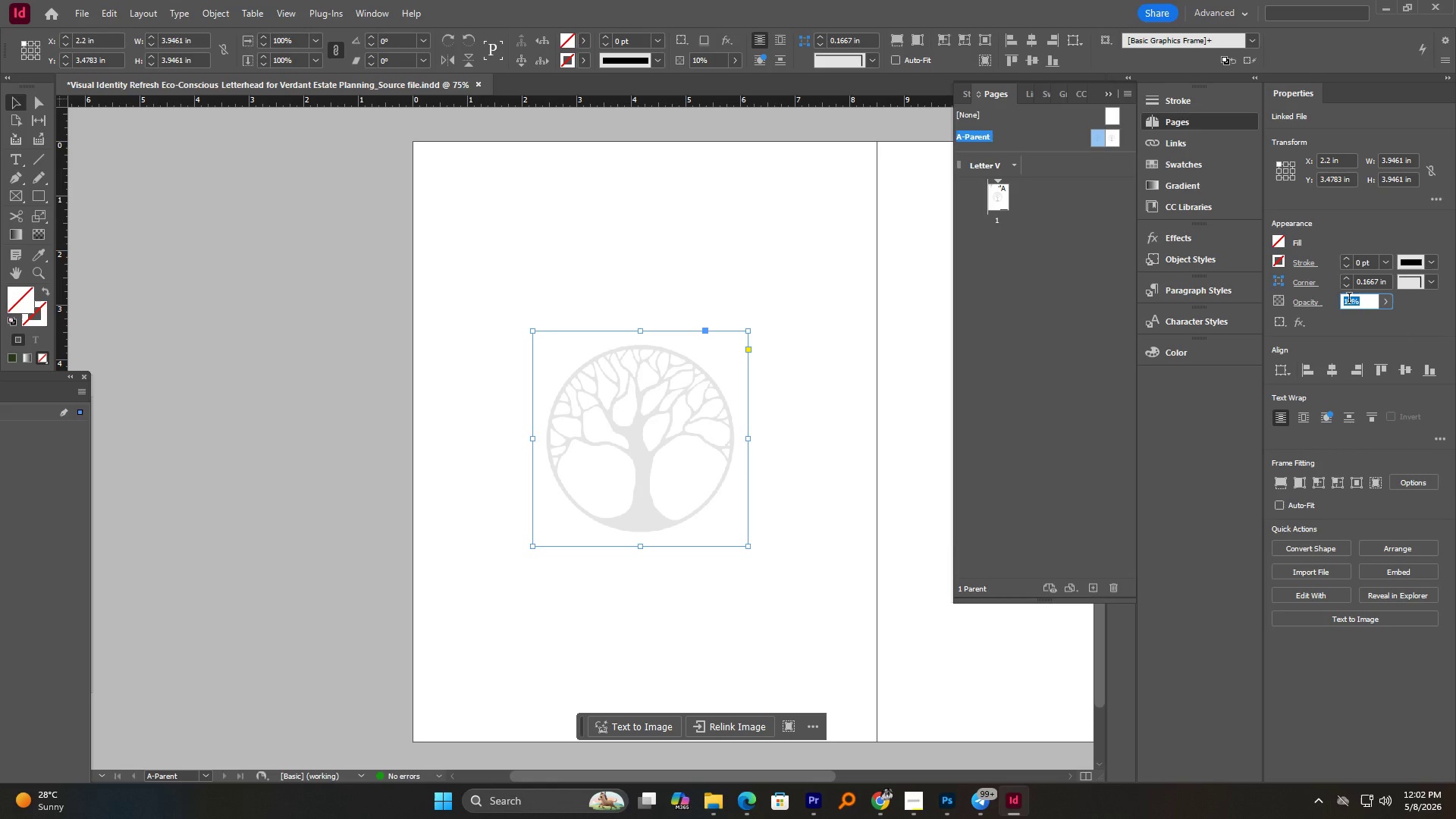 
key(Numpad5)
 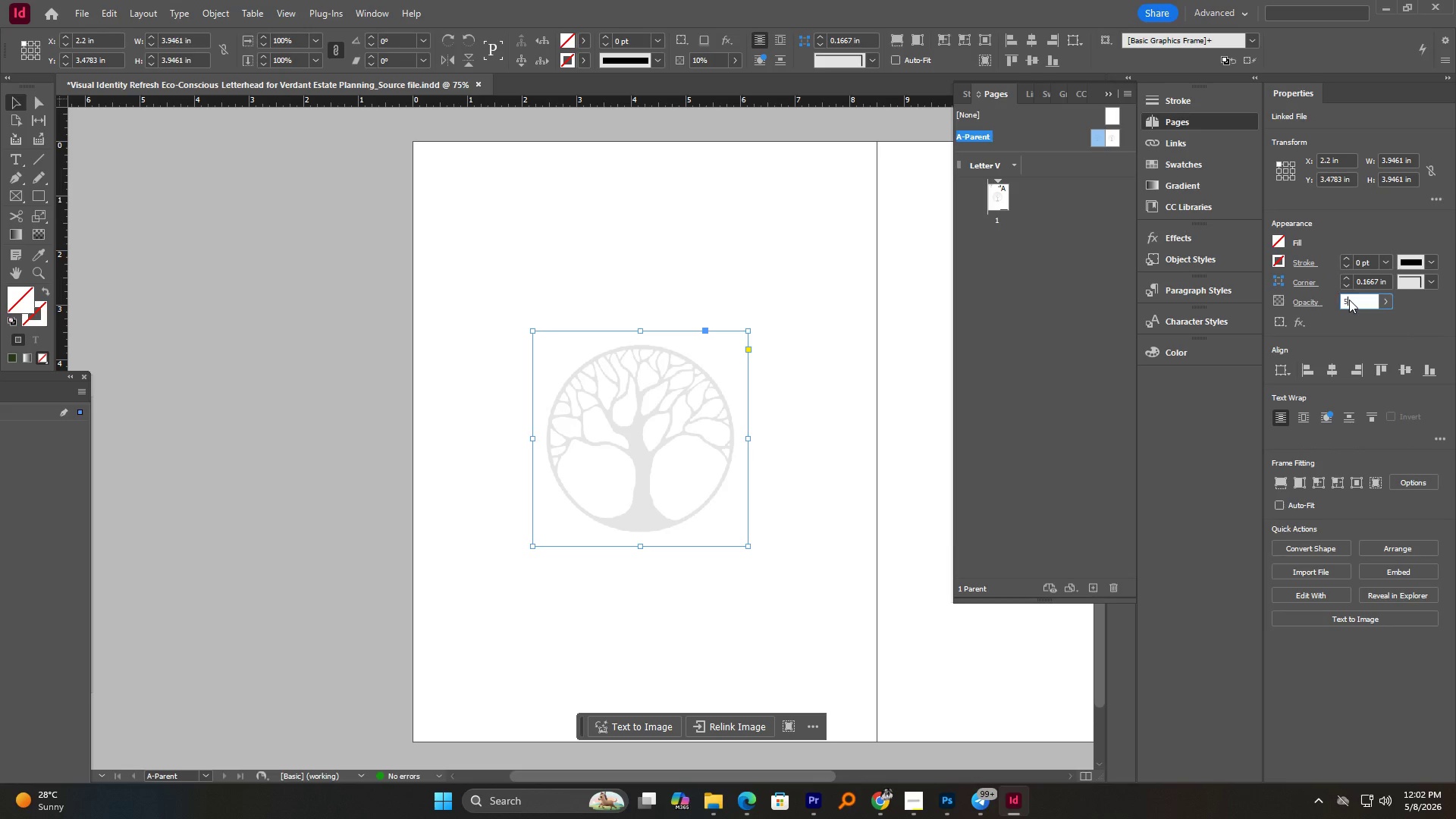 
key(NumpadEnter)
 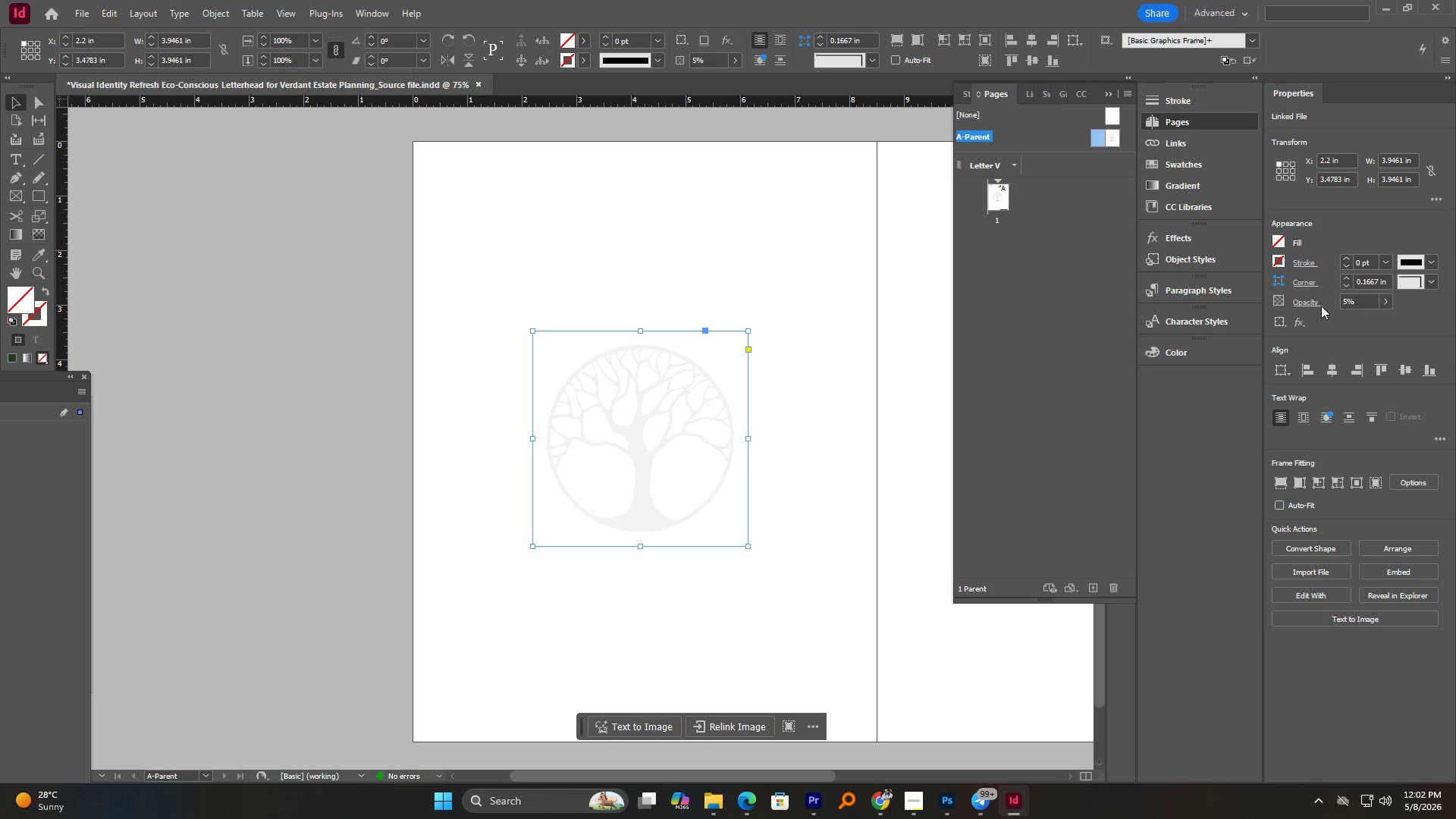 
hold_key(key=AltLeft, duration=4.11)
scroll: coordinate [682, 418], scroll_direction: up, amount: 2.0
 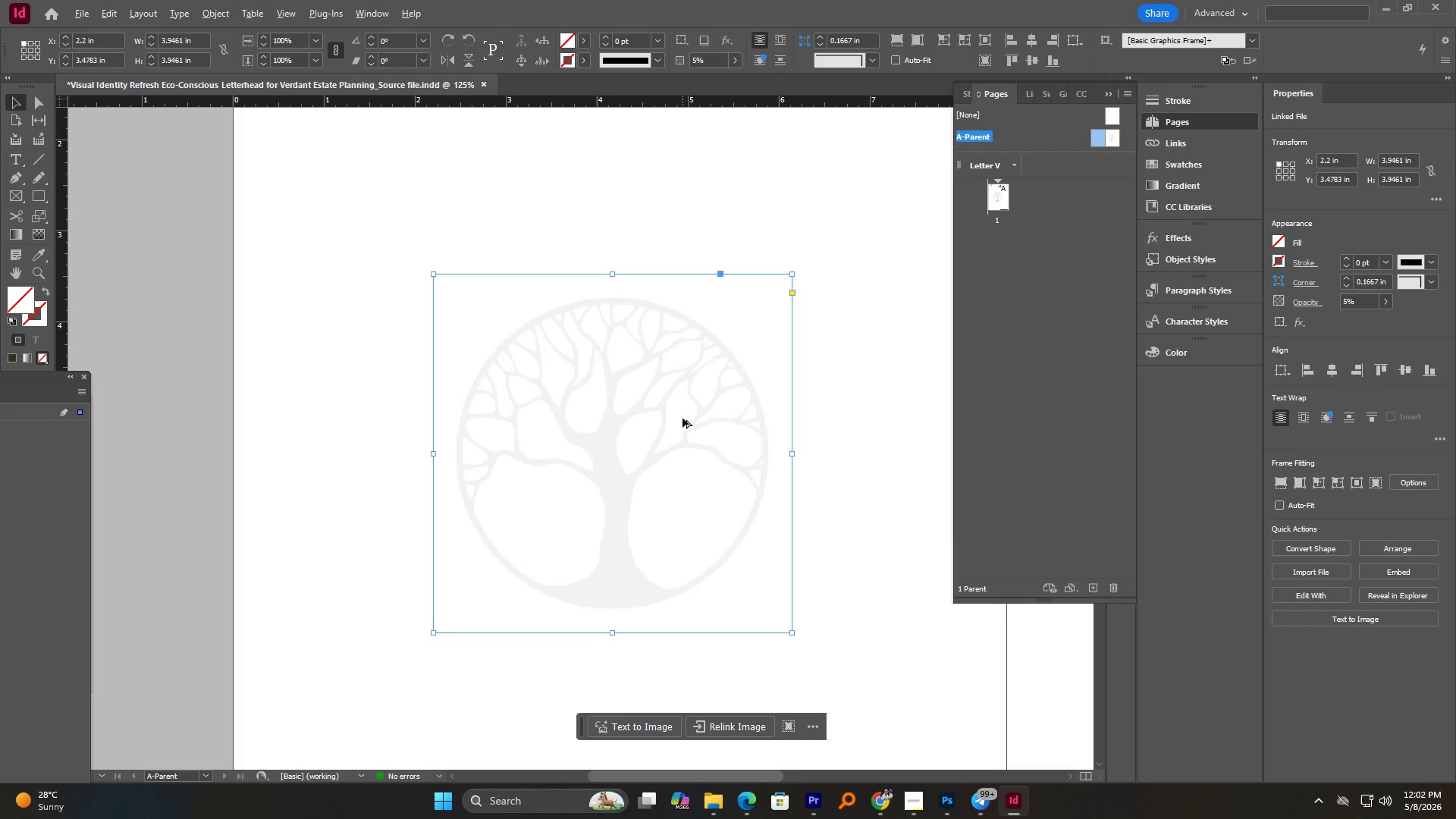 
scroll: coordinate [682, 418], scroll_direction: down, amount: 4.0
 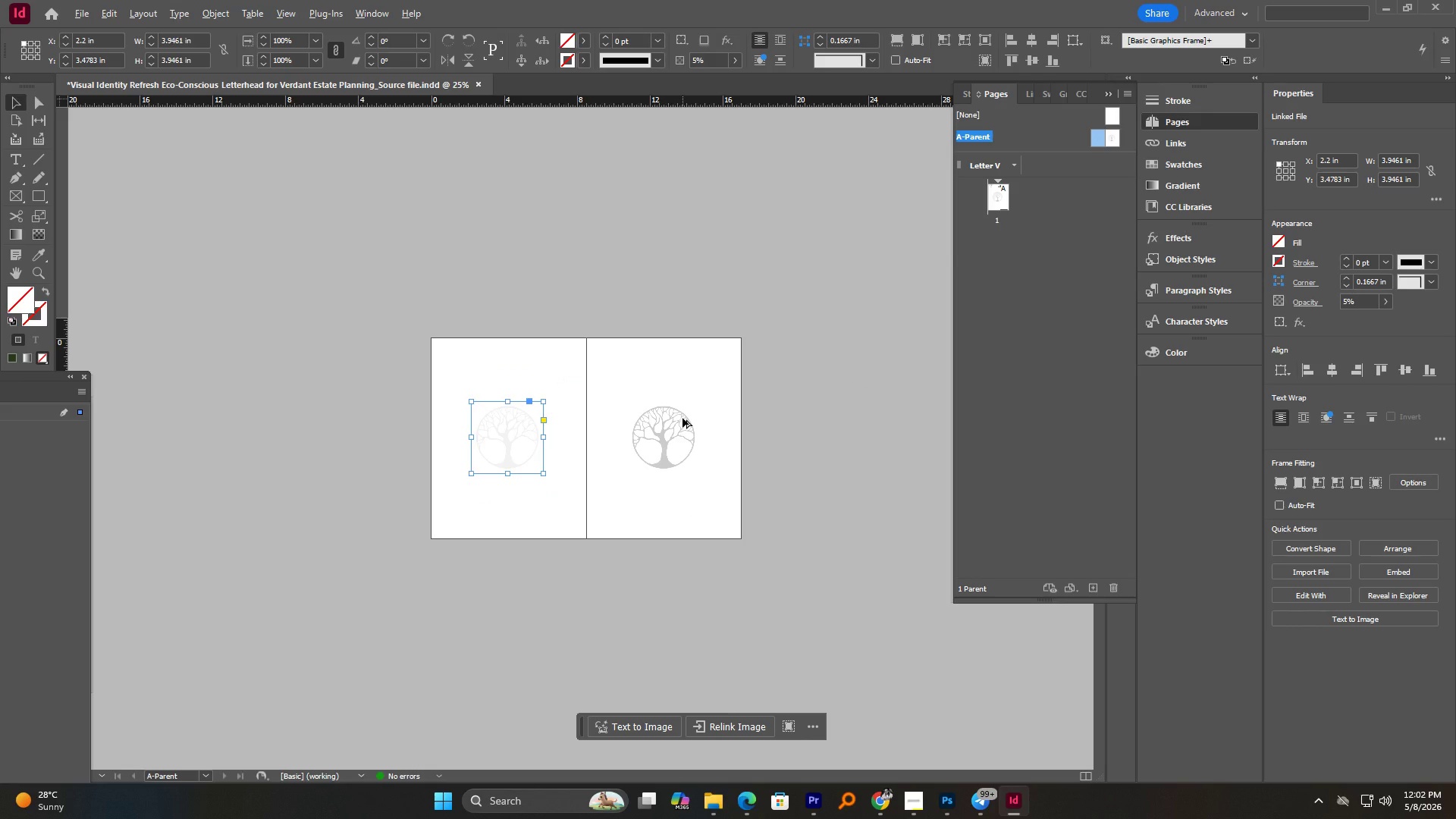 
scroll: coordinate [682, 418], scroll_direction: up, amount: 1.0
 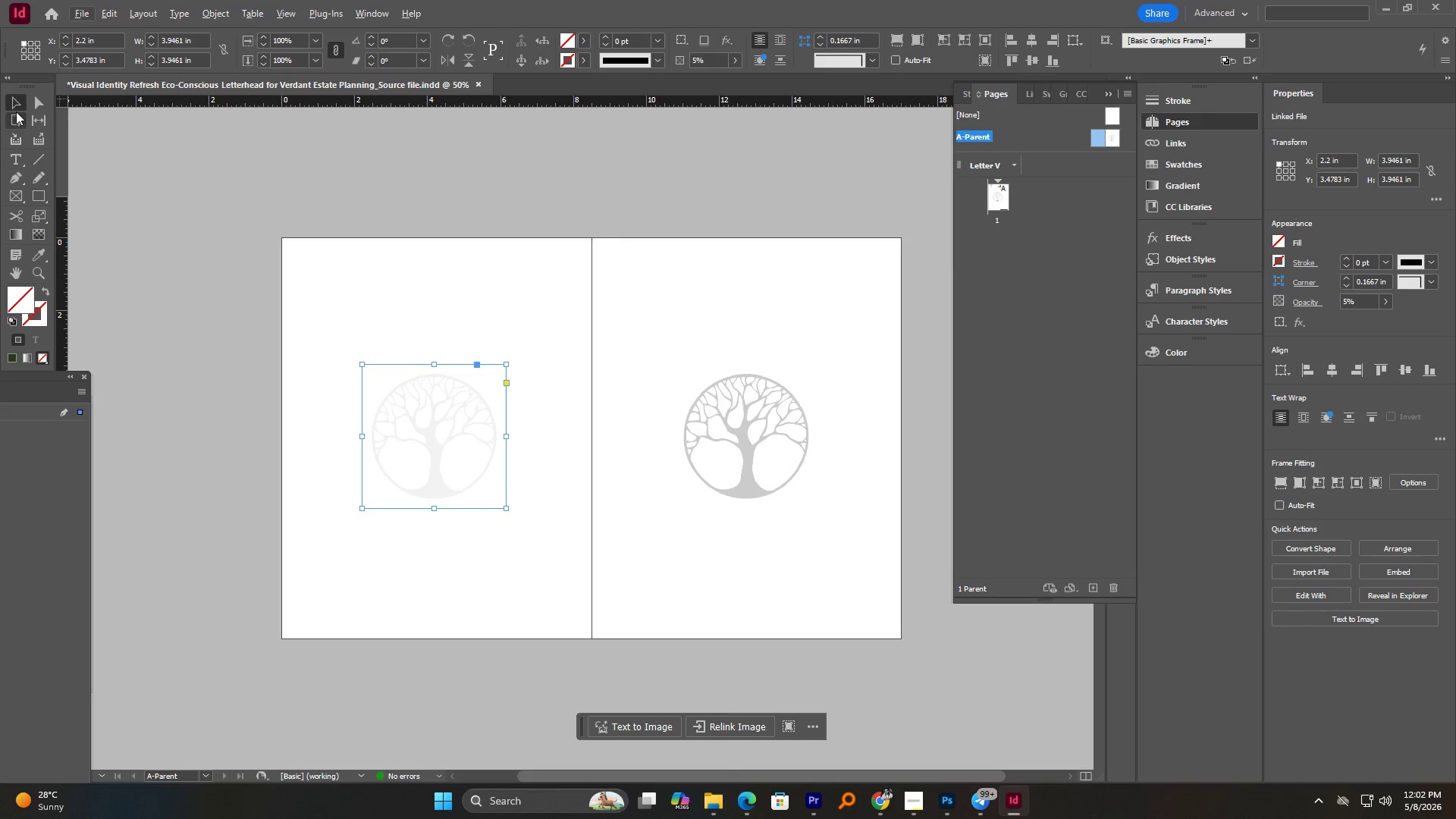 
left_click([522, 245])
 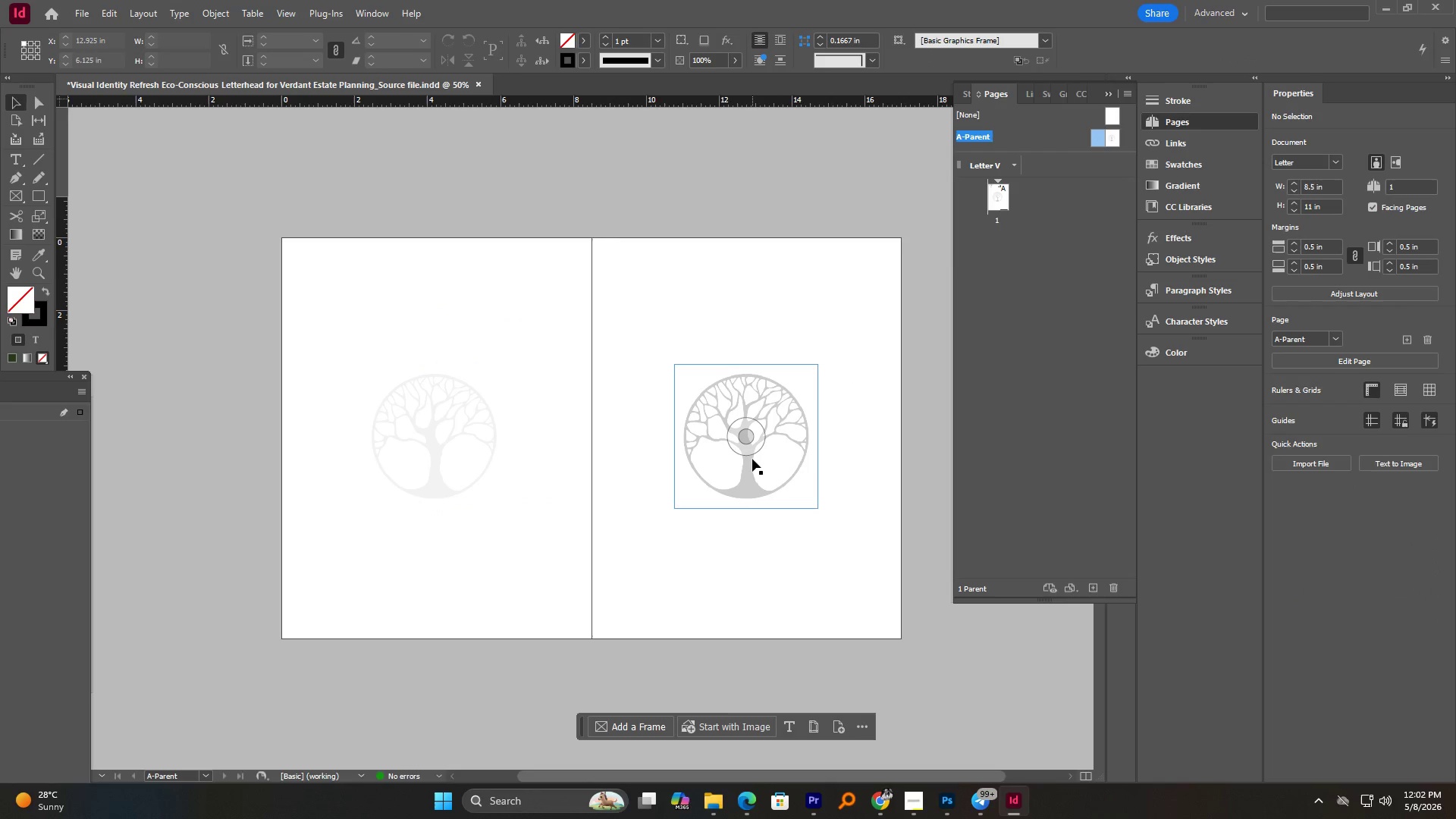 
left_click([752, 459])
 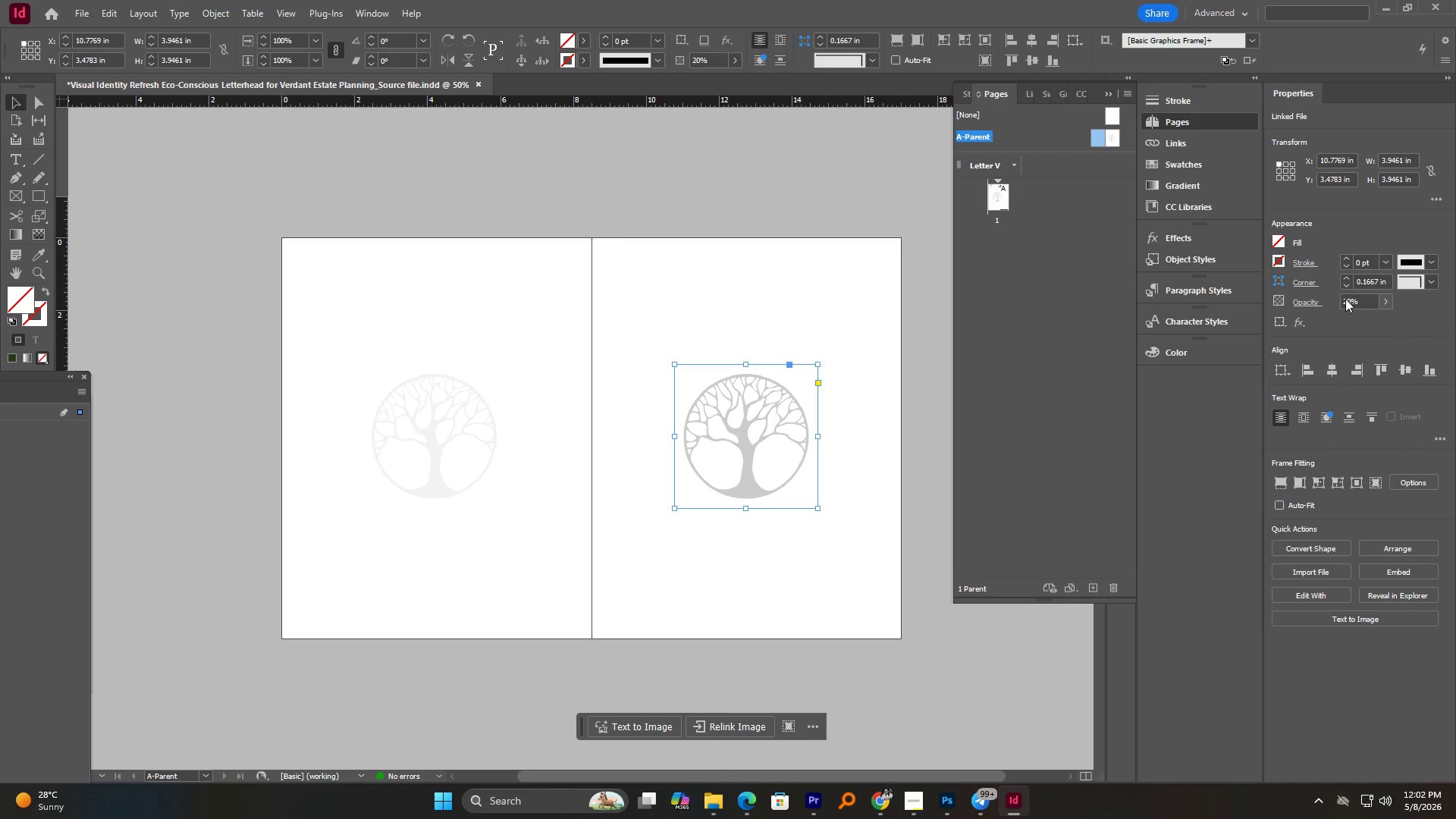 
double_click([1343, 301])
 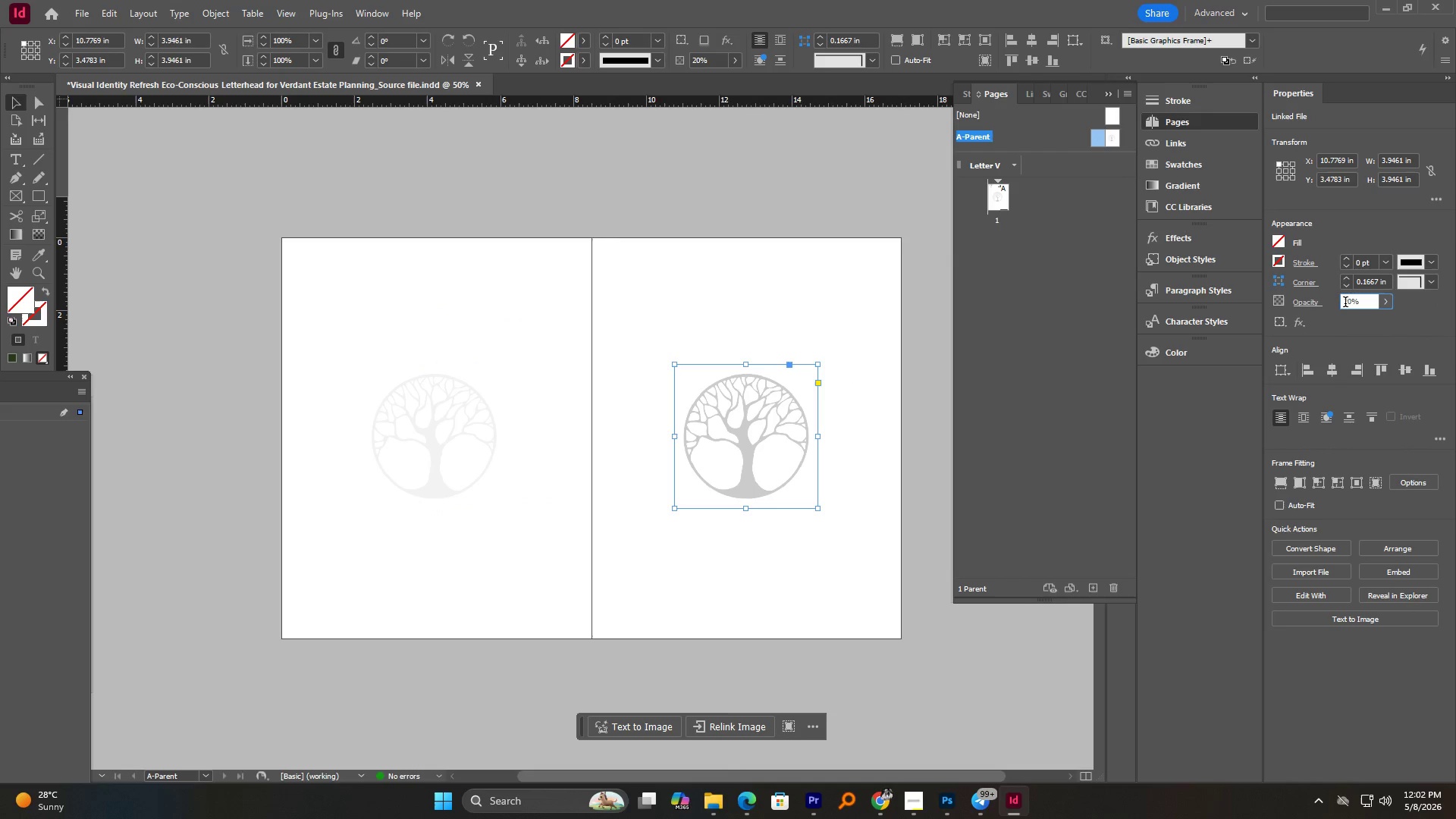 
double_click([1345, 303])
 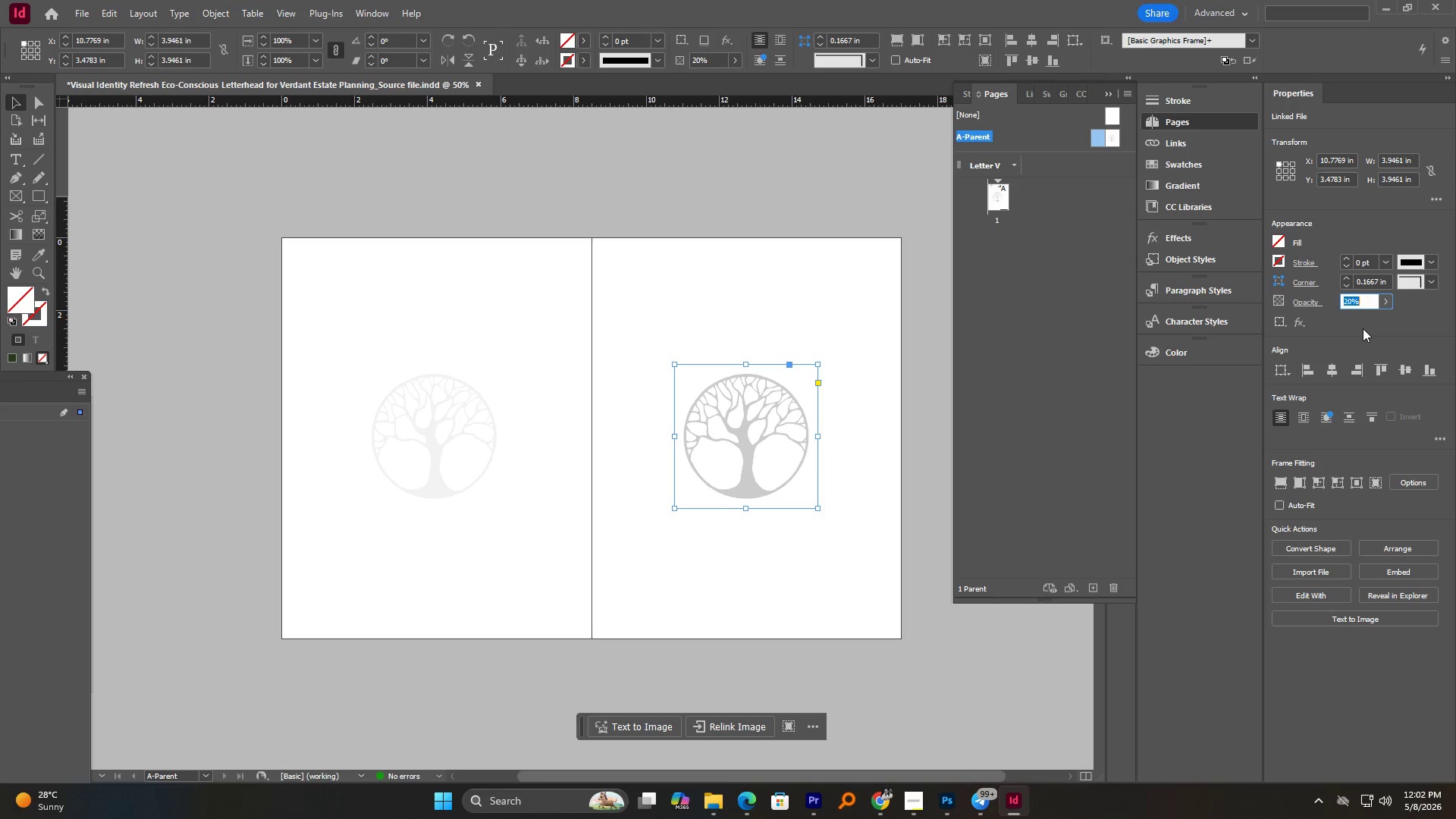 
key(Numpad5)
 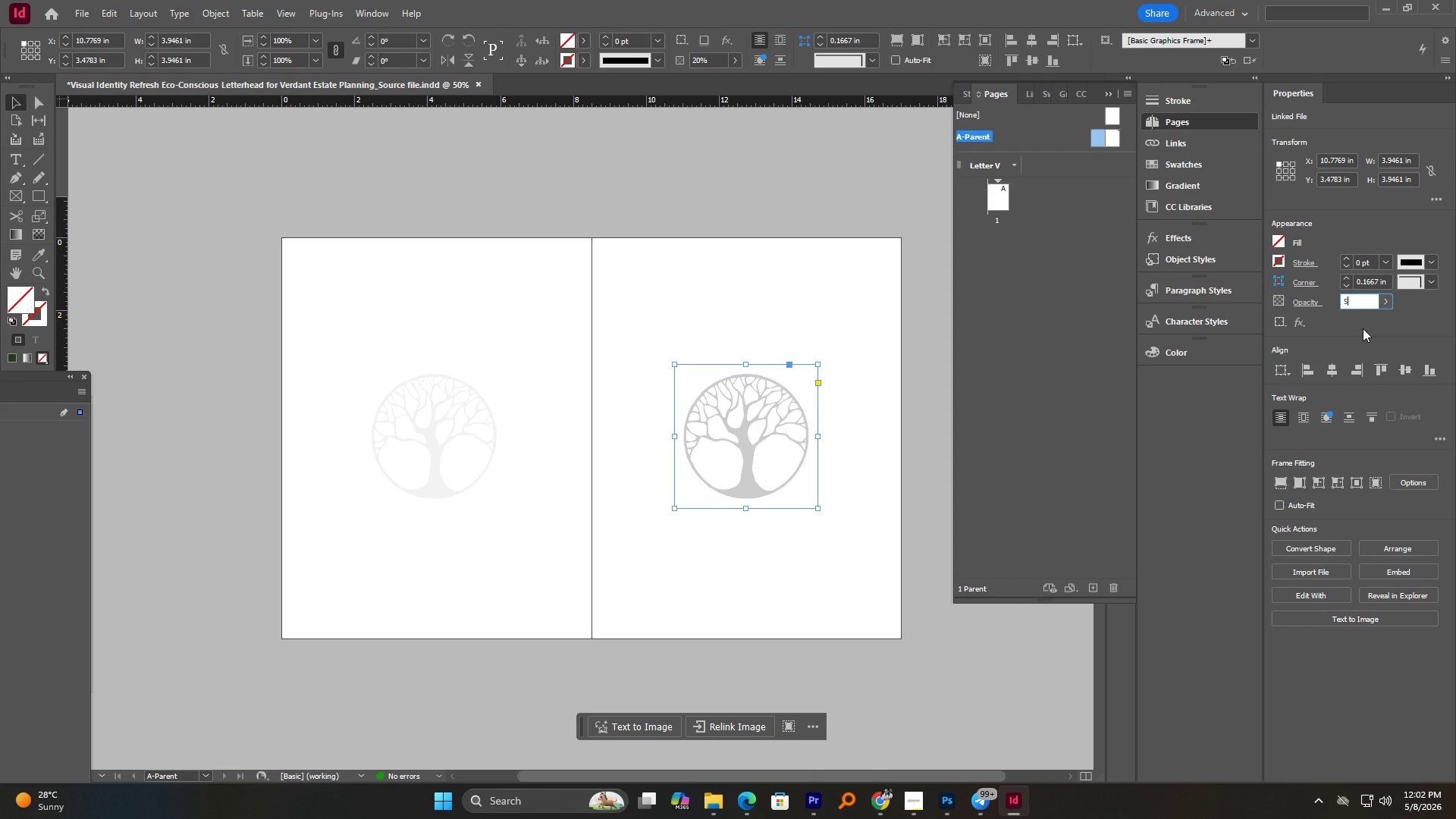 
key(NumpadEnter)
 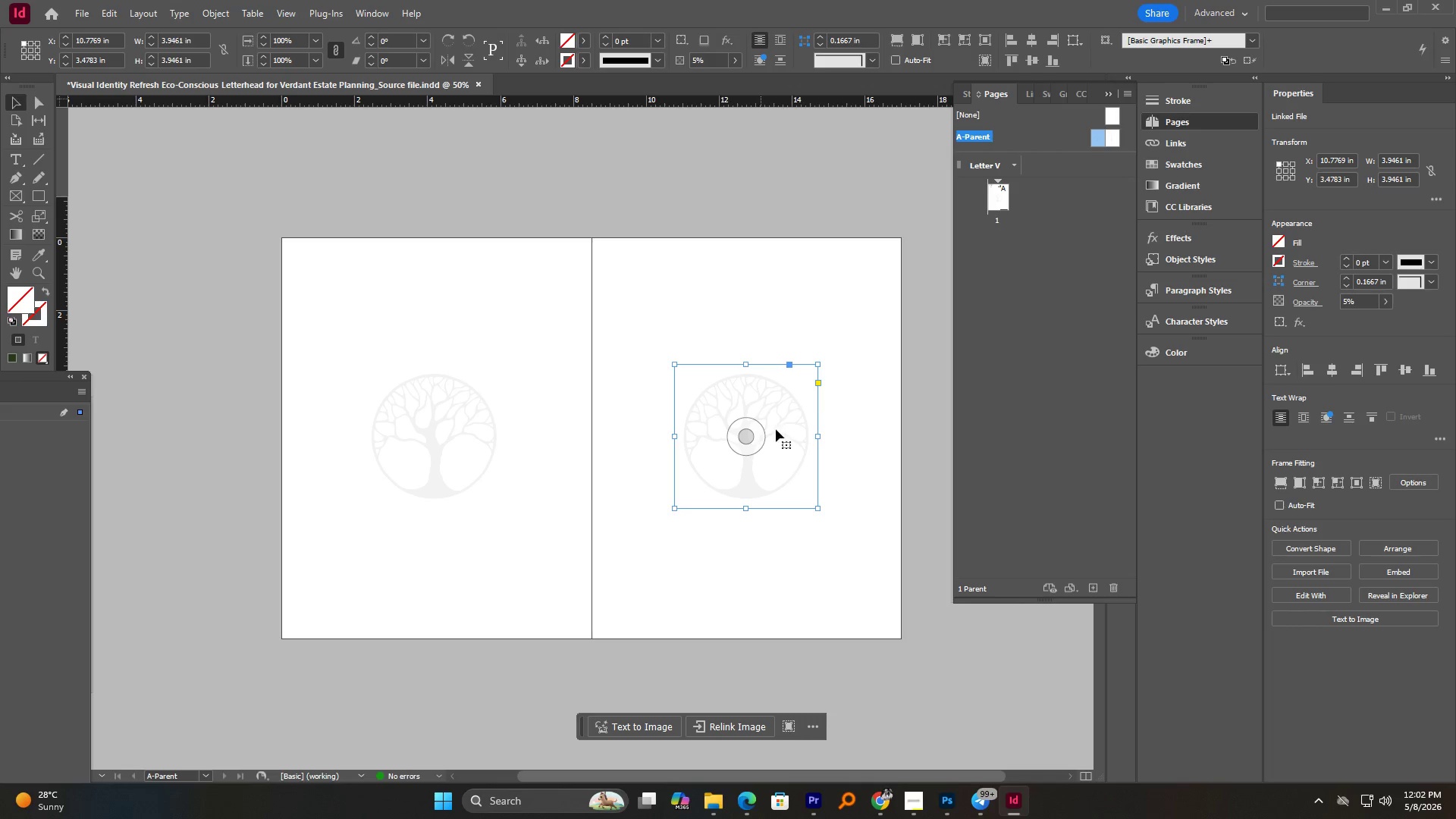 
left_click([844, 318])
 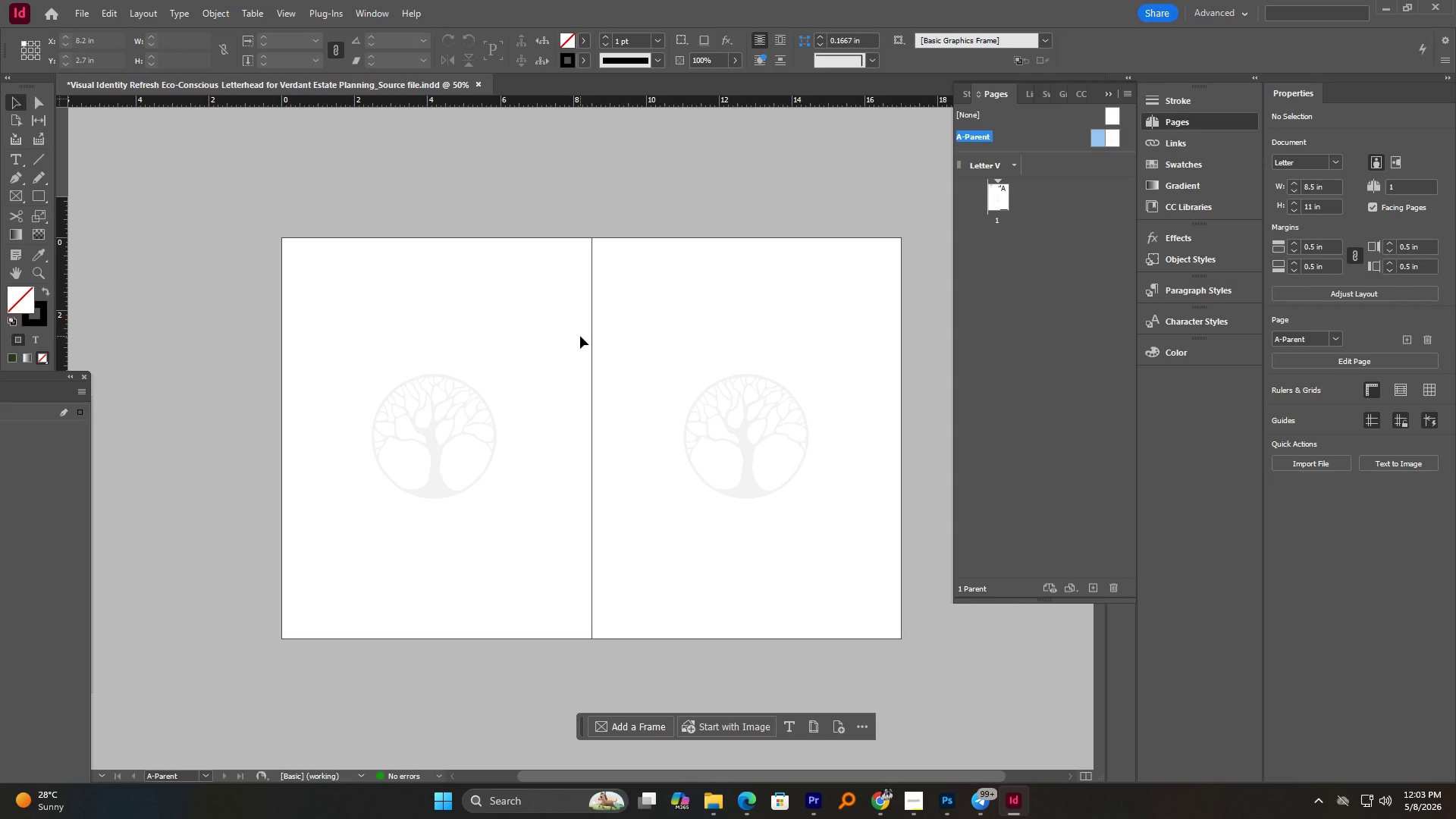 
wait(17.0)
 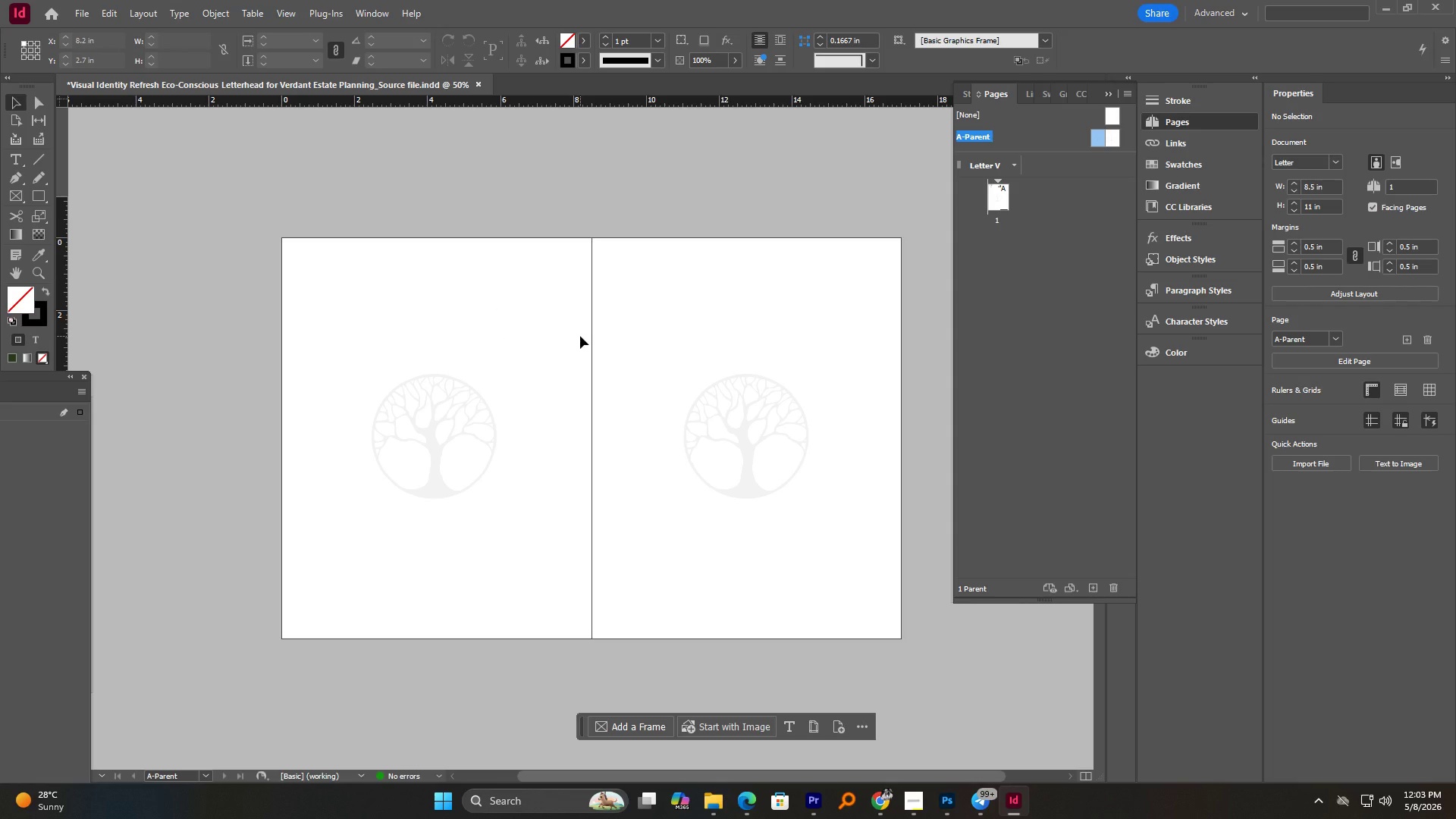 
left_click([1194, 121])
 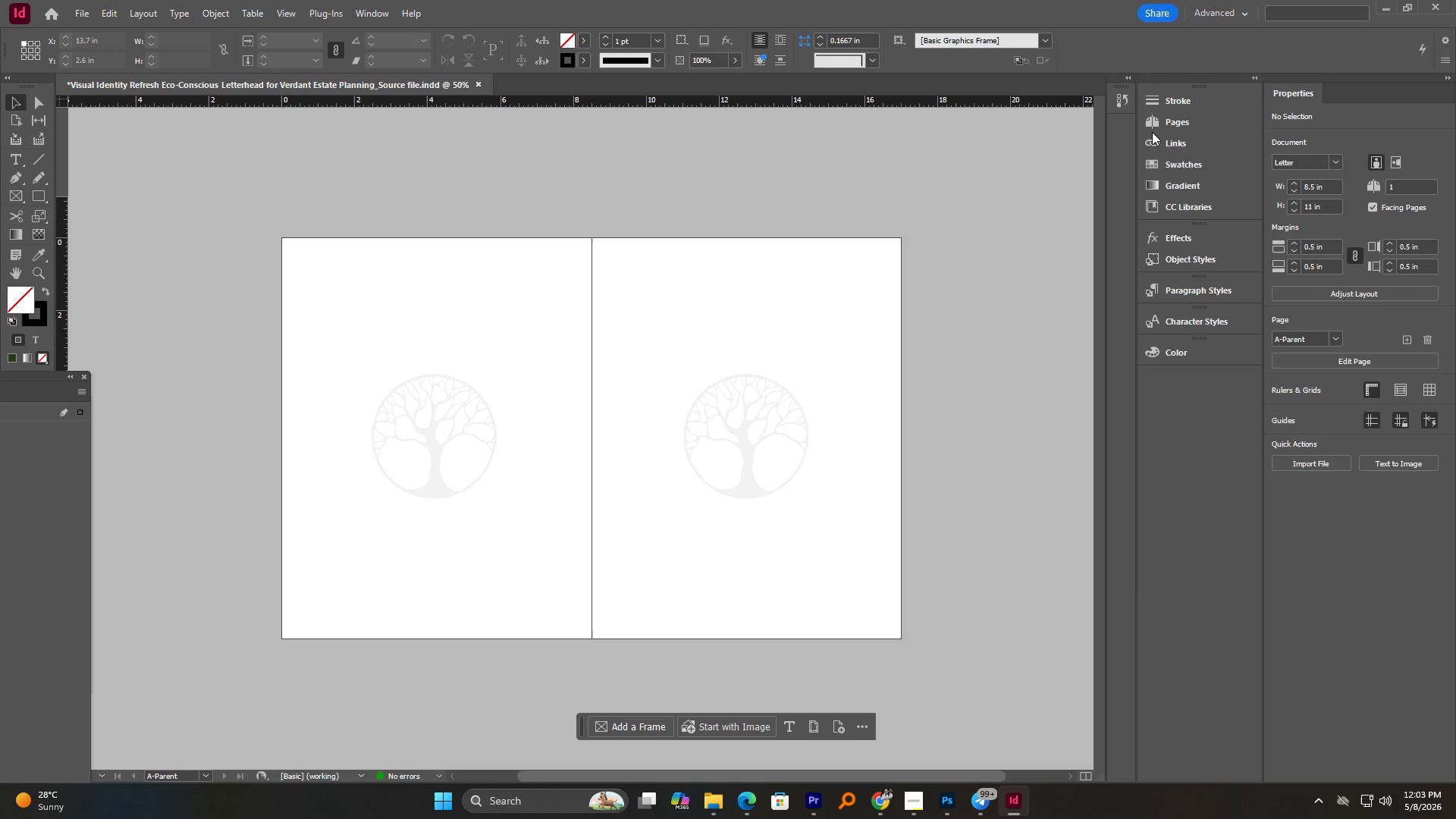 
left_click([1164, 126])
 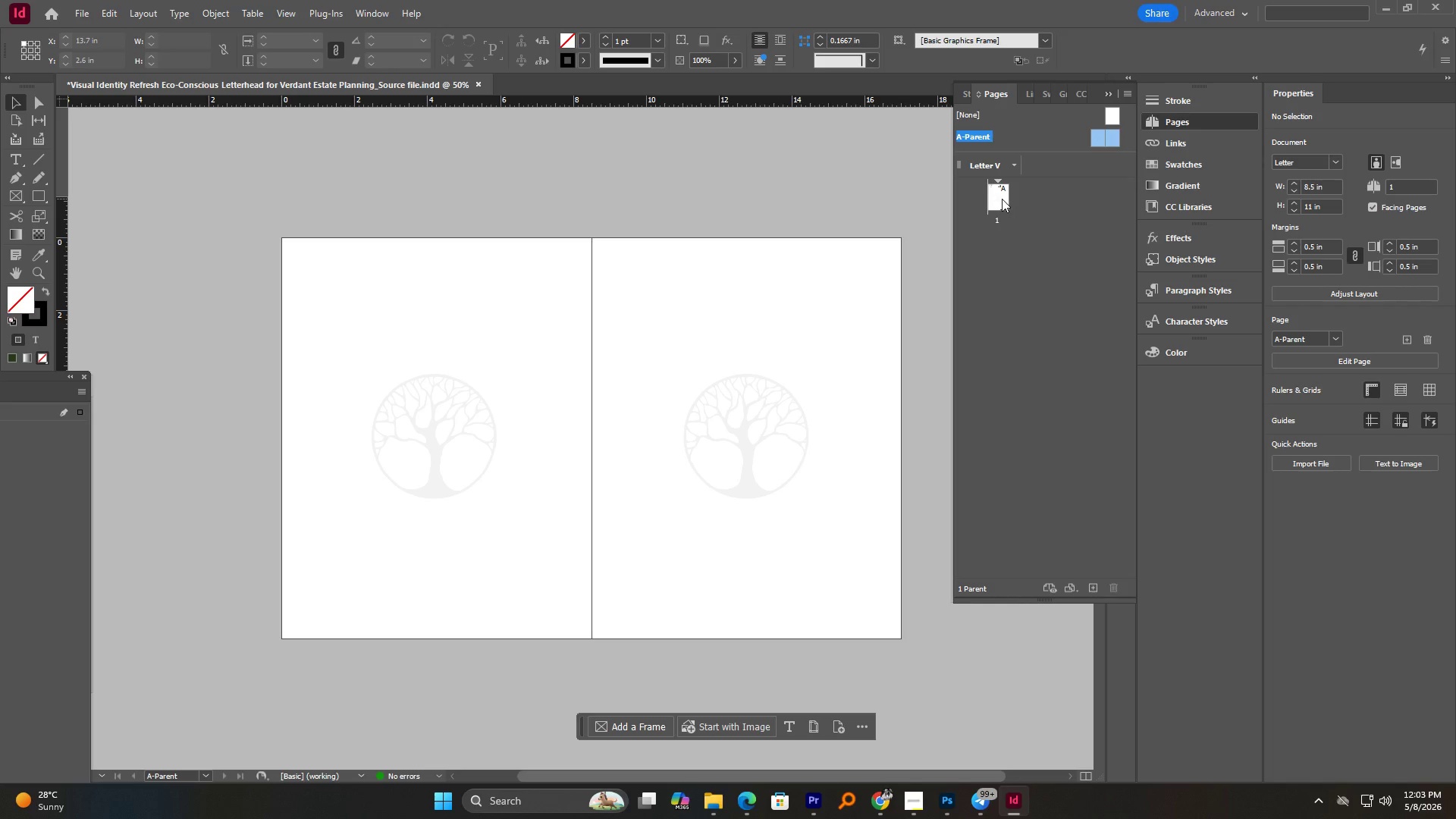 
double_click([1002, 199])
 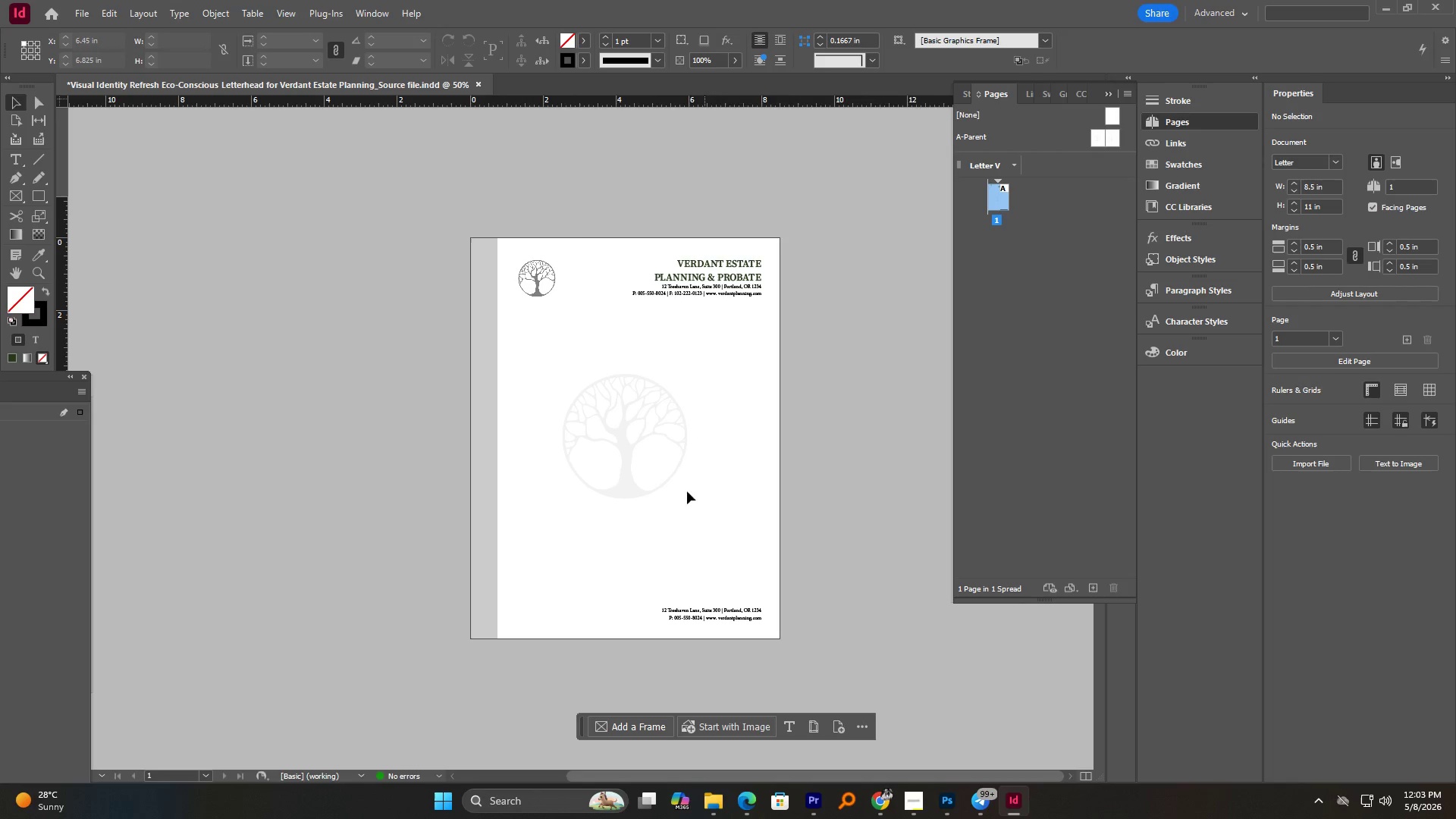 
hold_key(key=AltLeft, duration=0.52)
 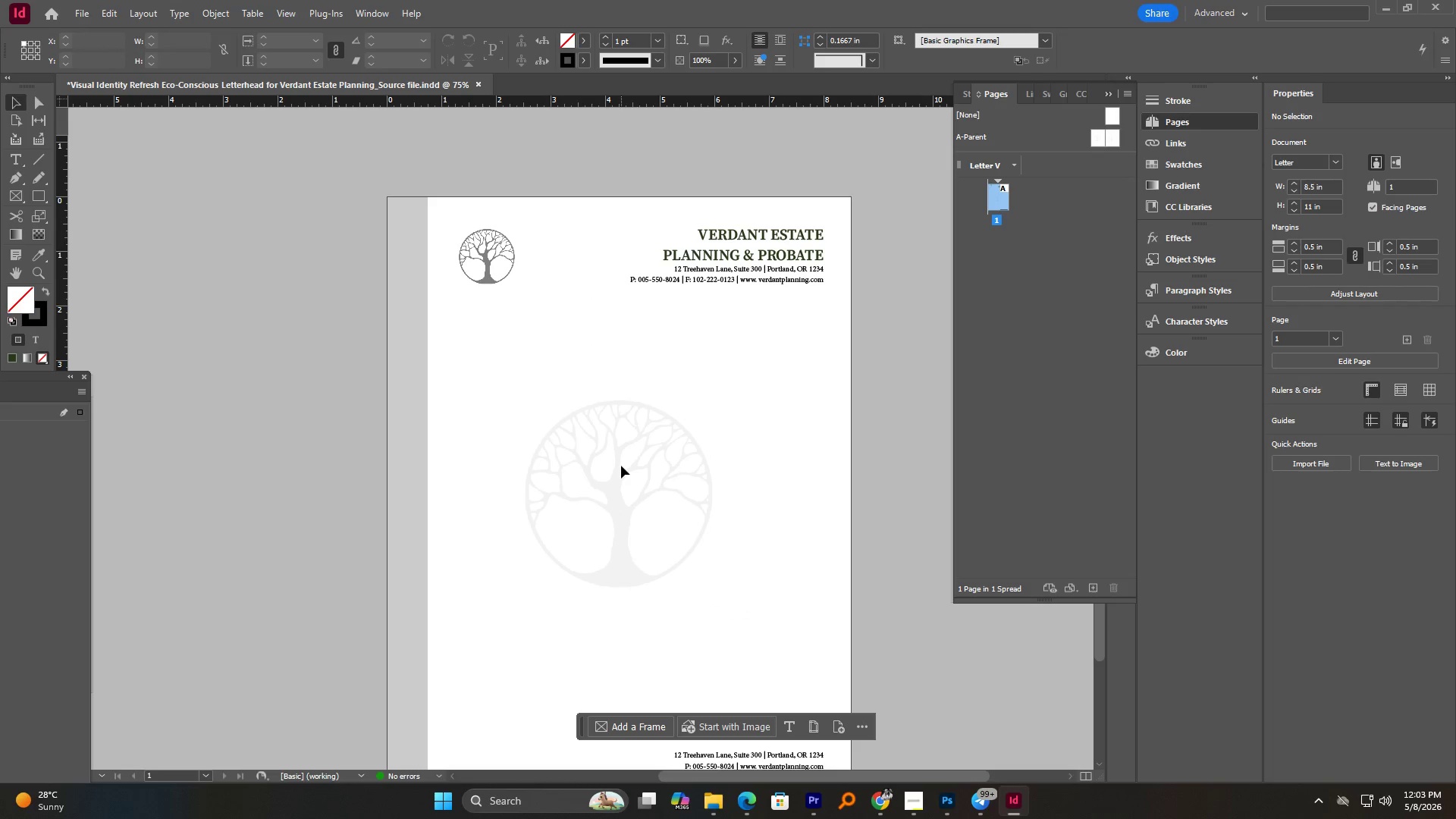 
left_click([620, 444])
 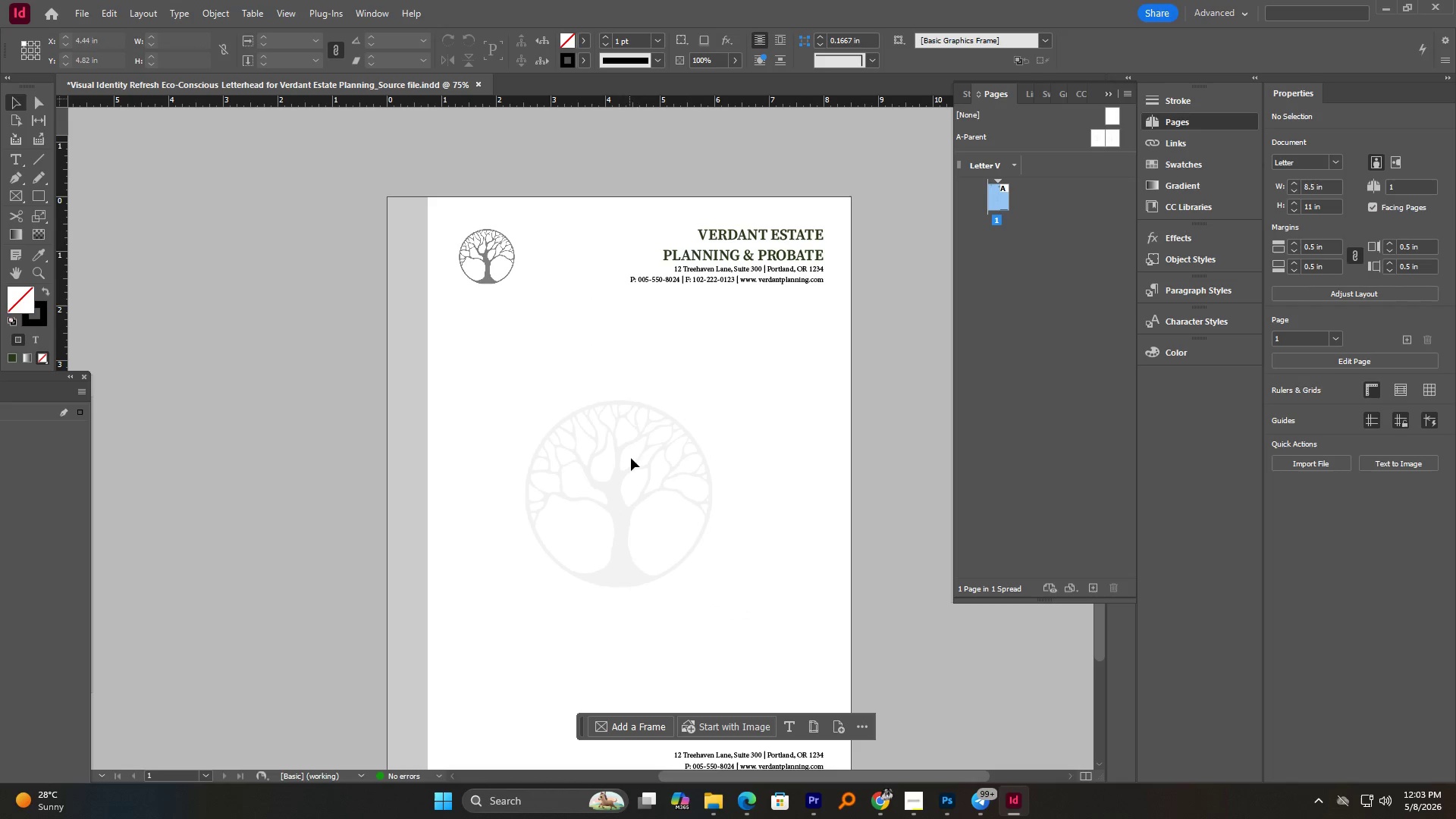 
scroll: coordinate [637, 491], scroll_direction: up, amount: 1.0
 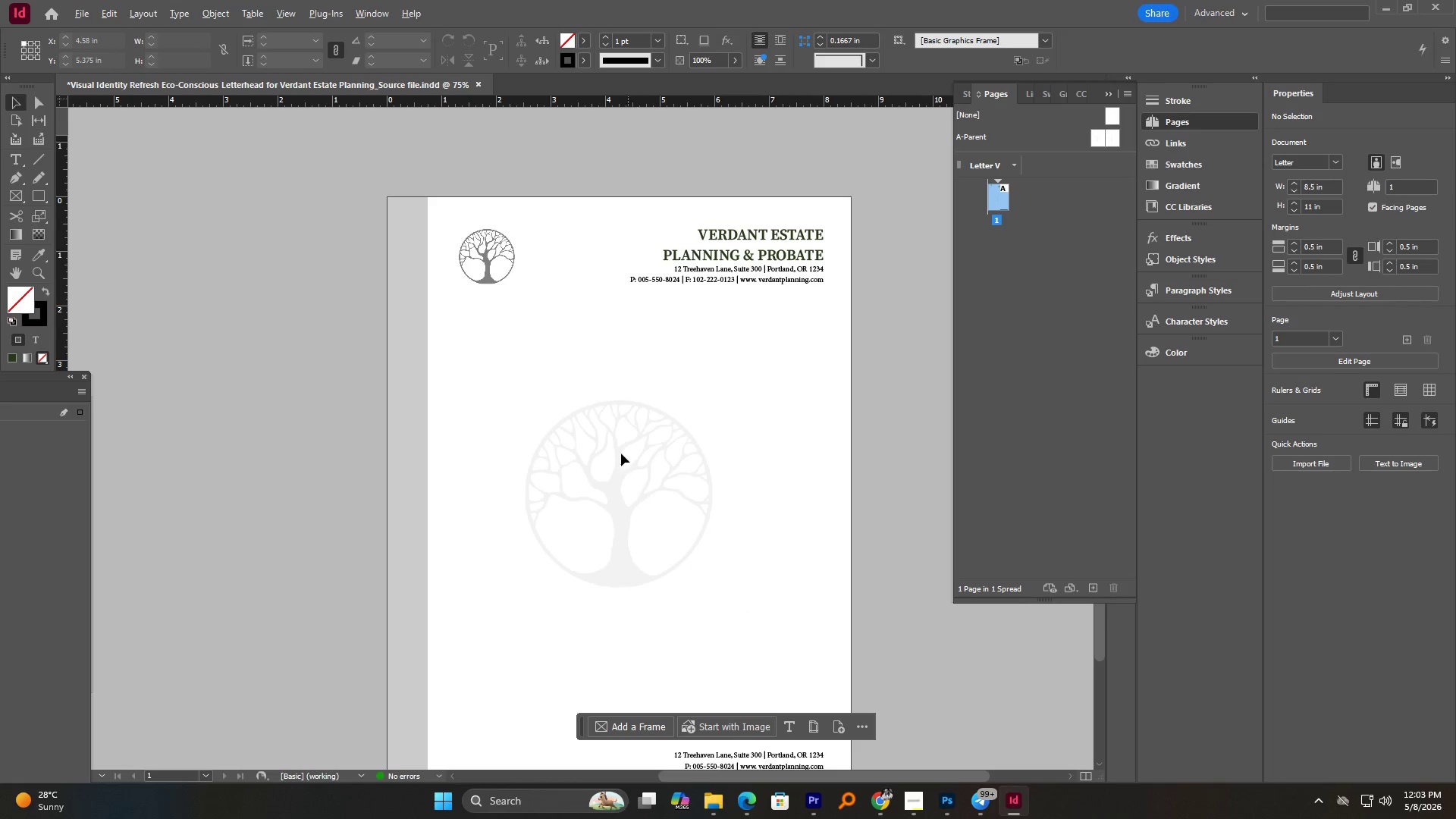 
scroll: coordinate [633, 456], scroll_direction: down, amount: 1.0
 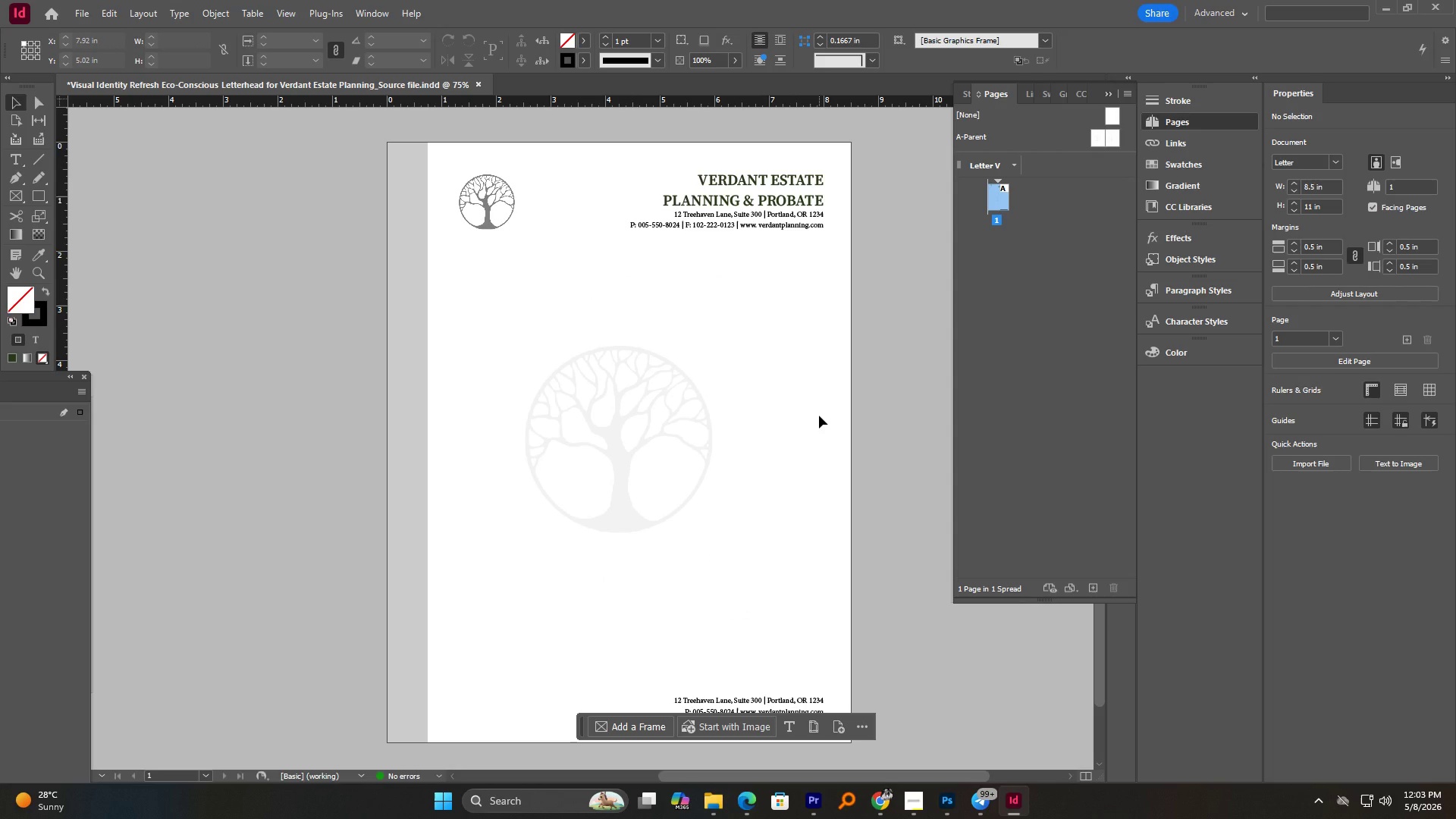 
wait(5.55)
 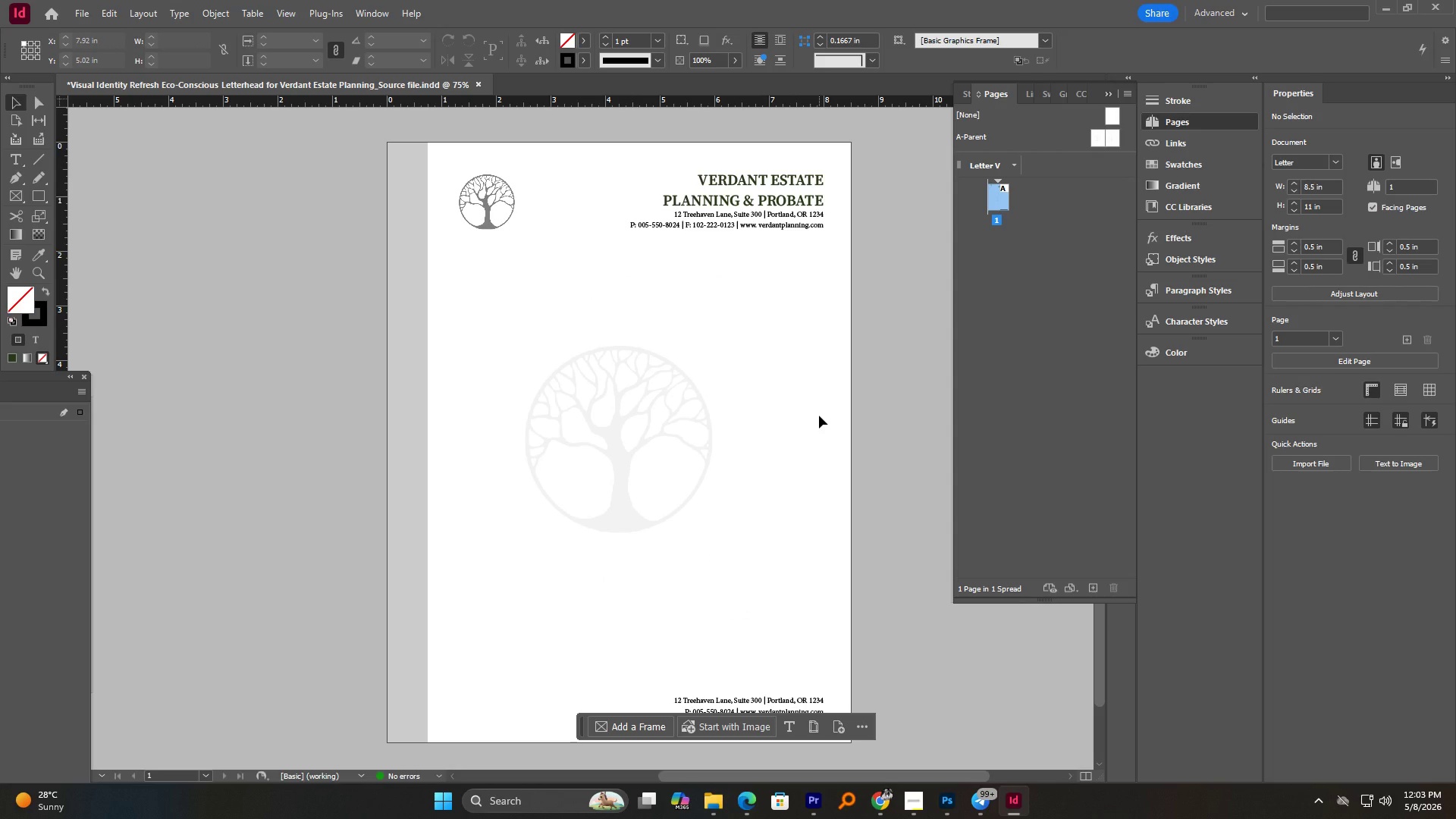 
scroll: coordinate [819, 416], scroll_direction: down, amount: 1.0
 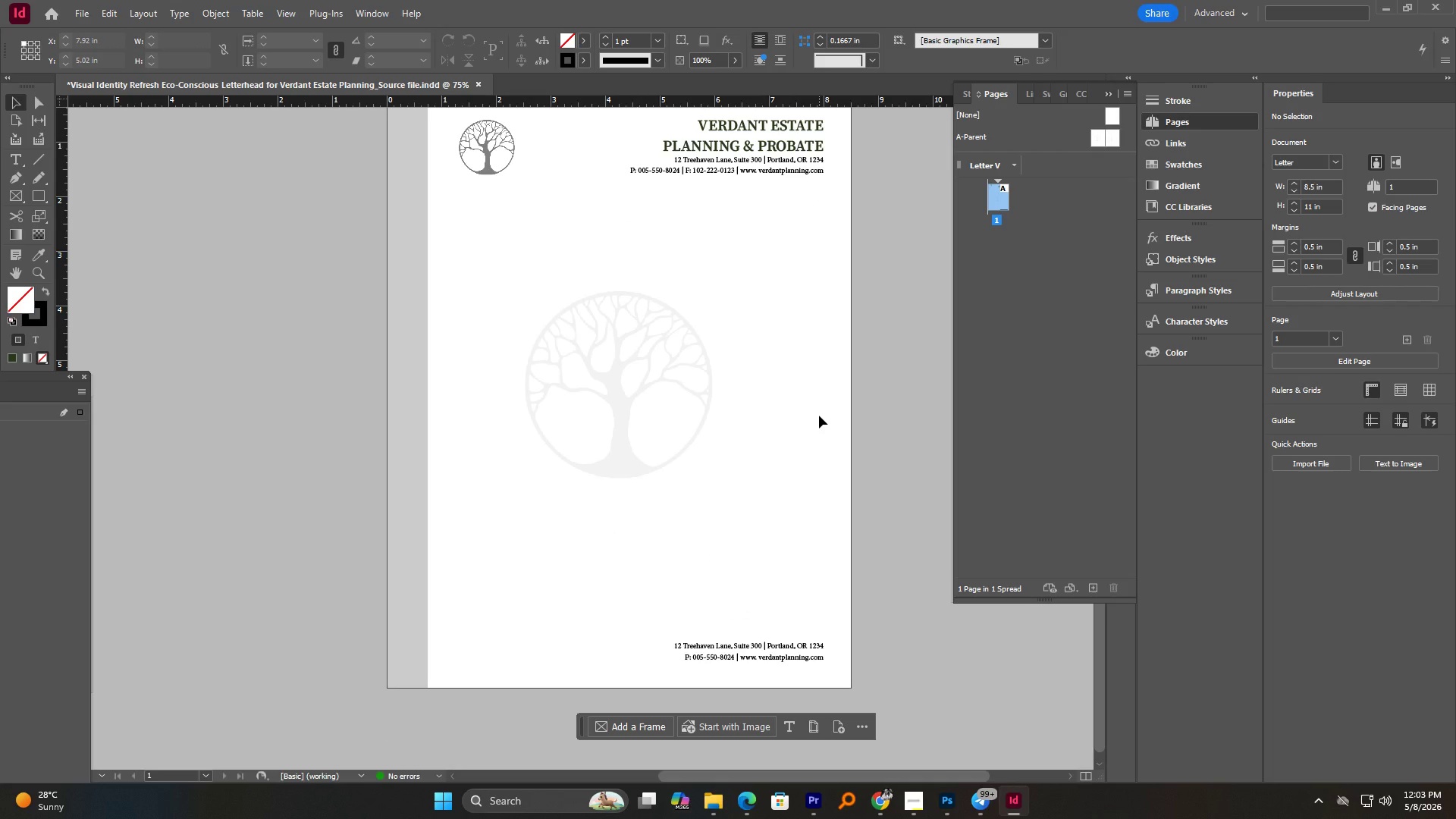 
scroll: coordinate [674, 388], scroll_direction: up, amount: 2.0
 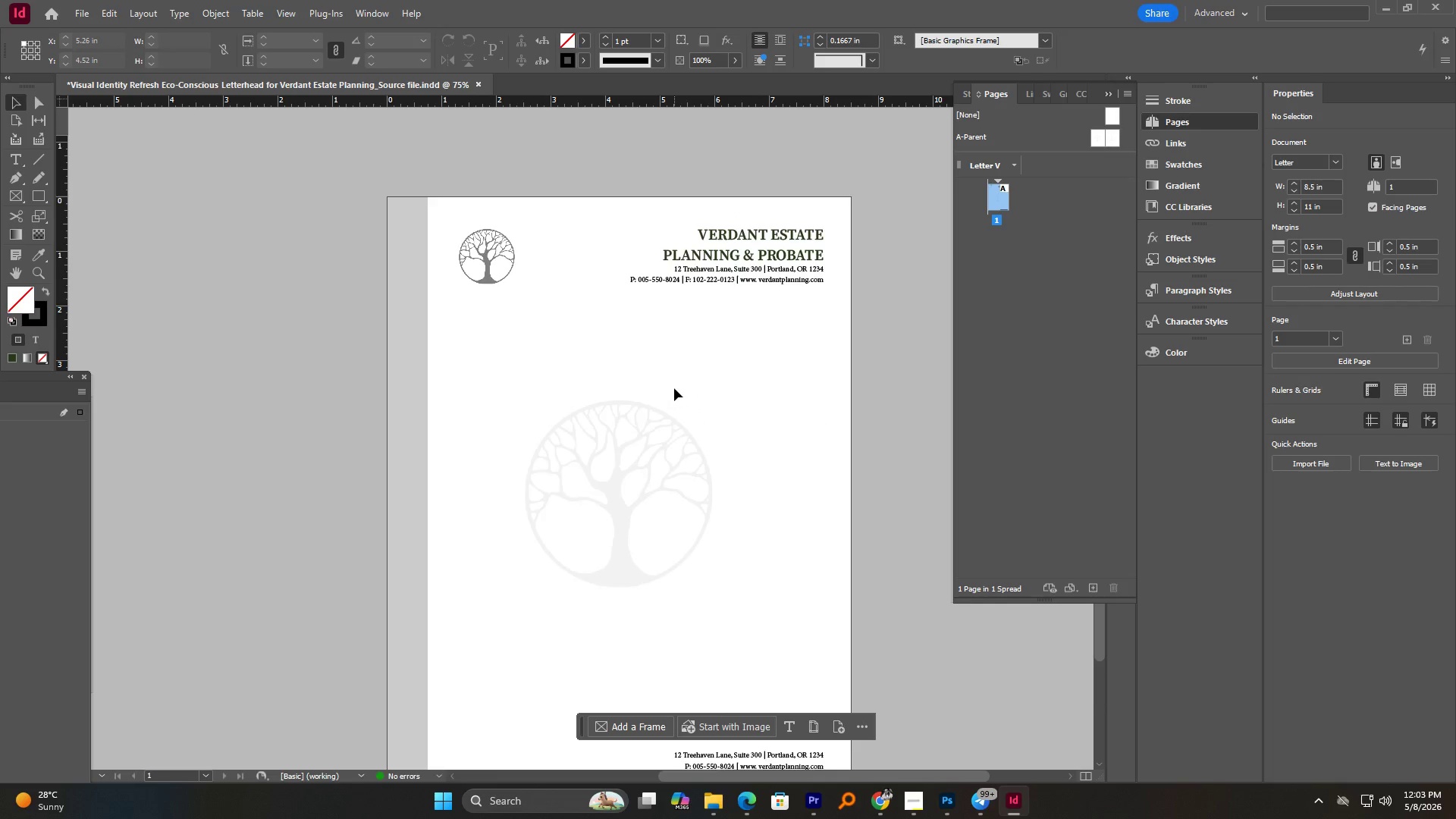 
scroll: coordinate [674, 388], scroll_direction: down, amount: 1.0
 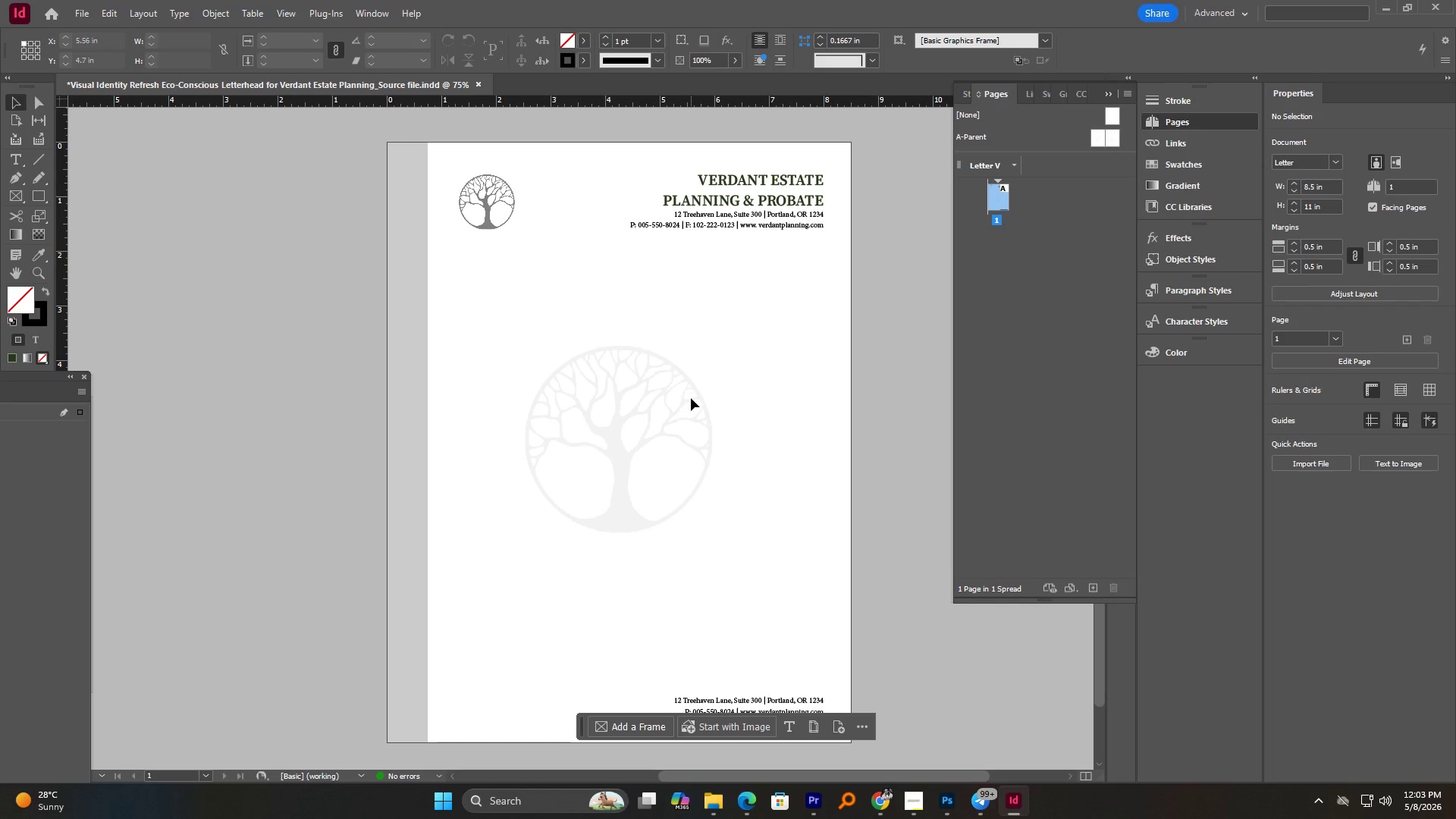 
scroll: coordinate [691, 398], scroll_direction: up, amount: 1.0
 